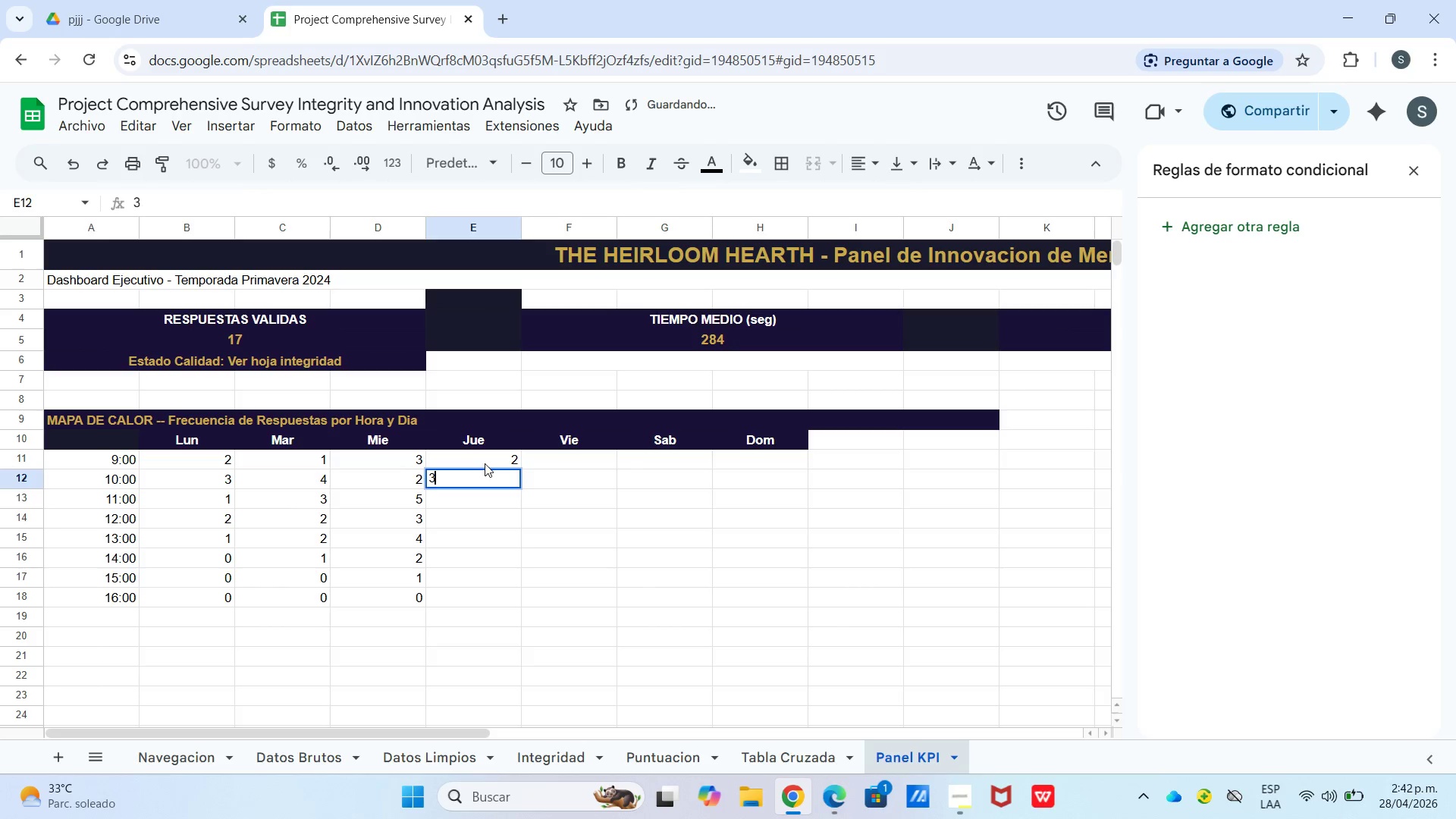 
key(Enter)
 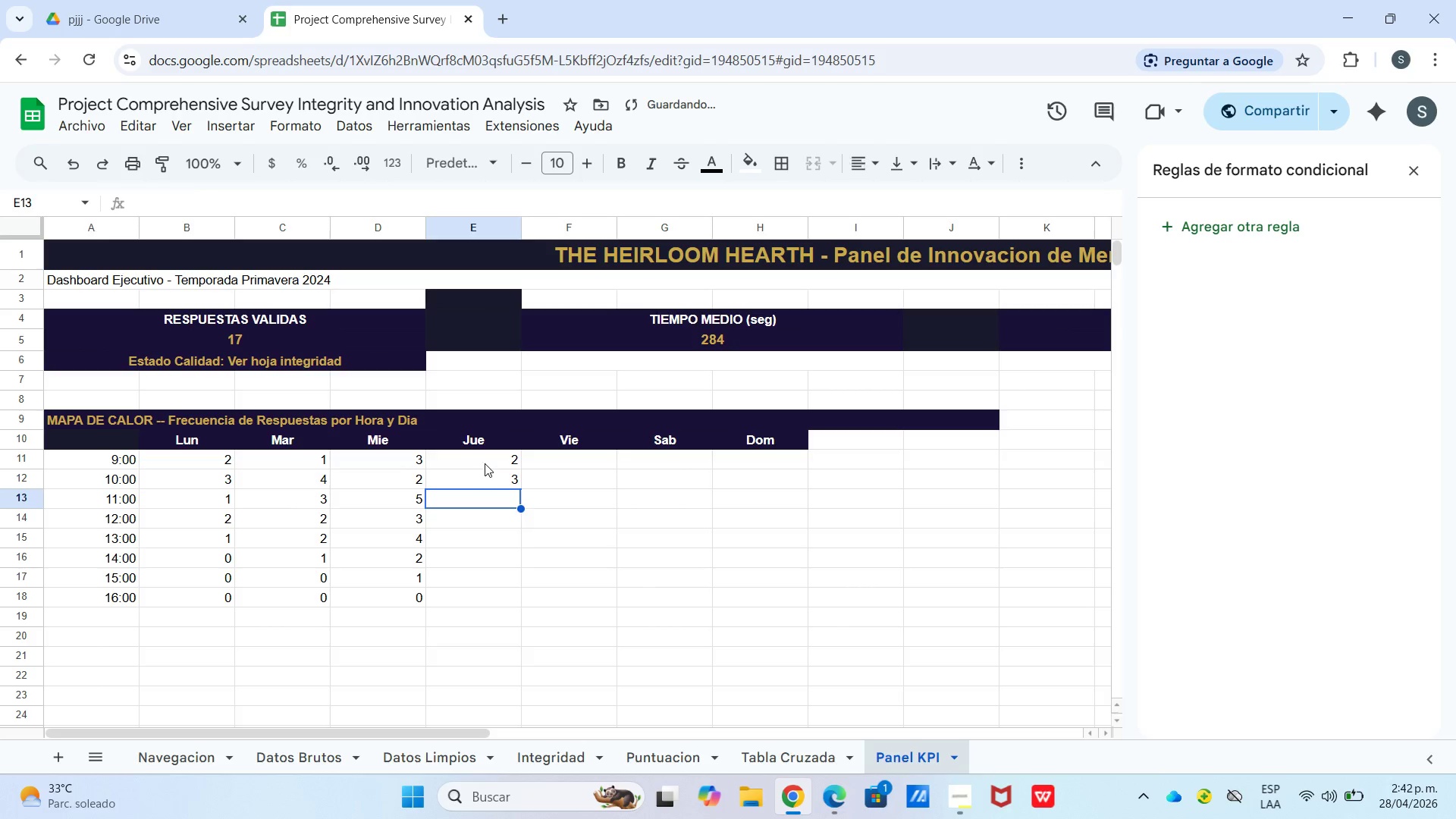 
key(Numpad4)
 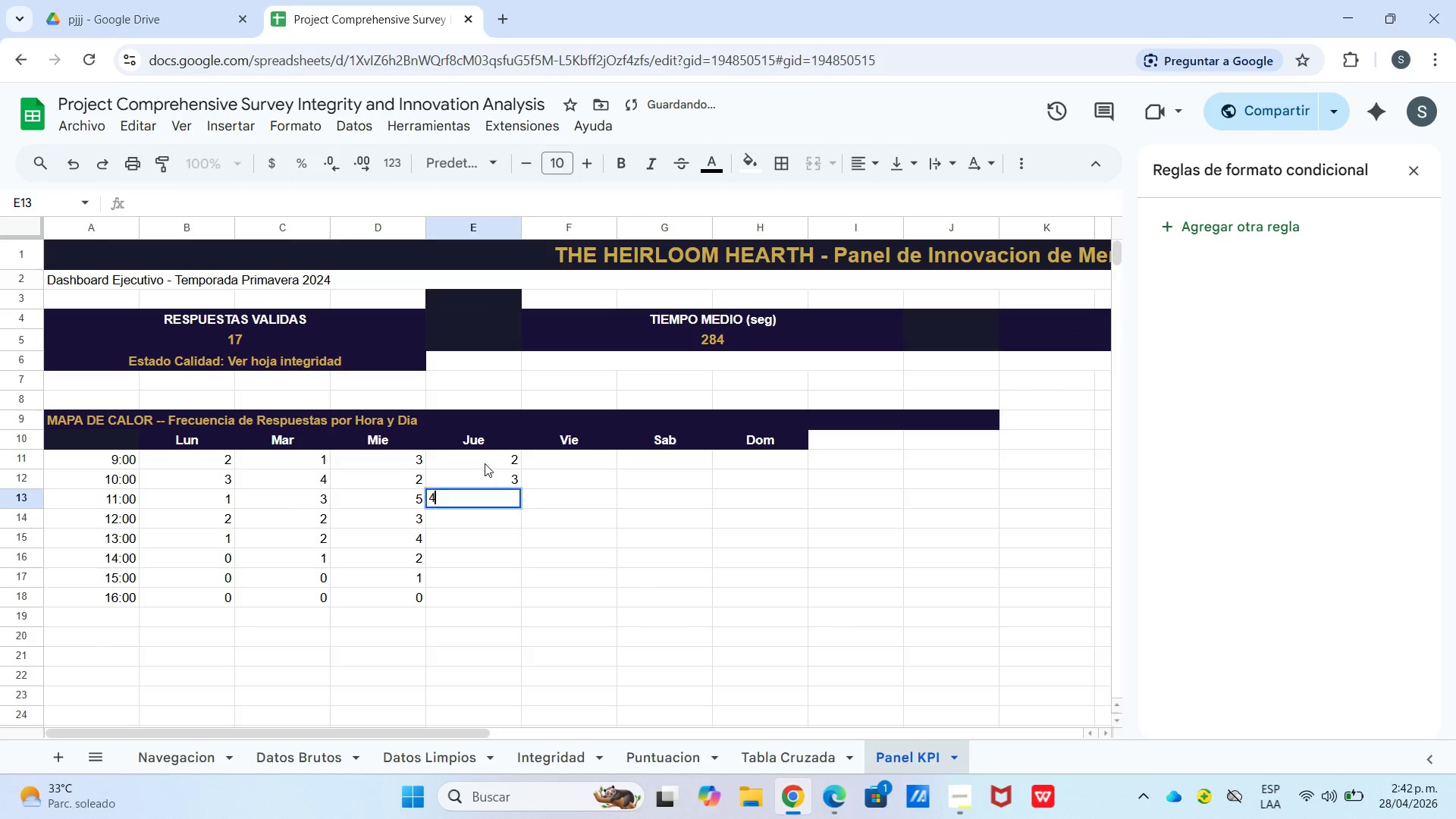 
key(Numpad4)
 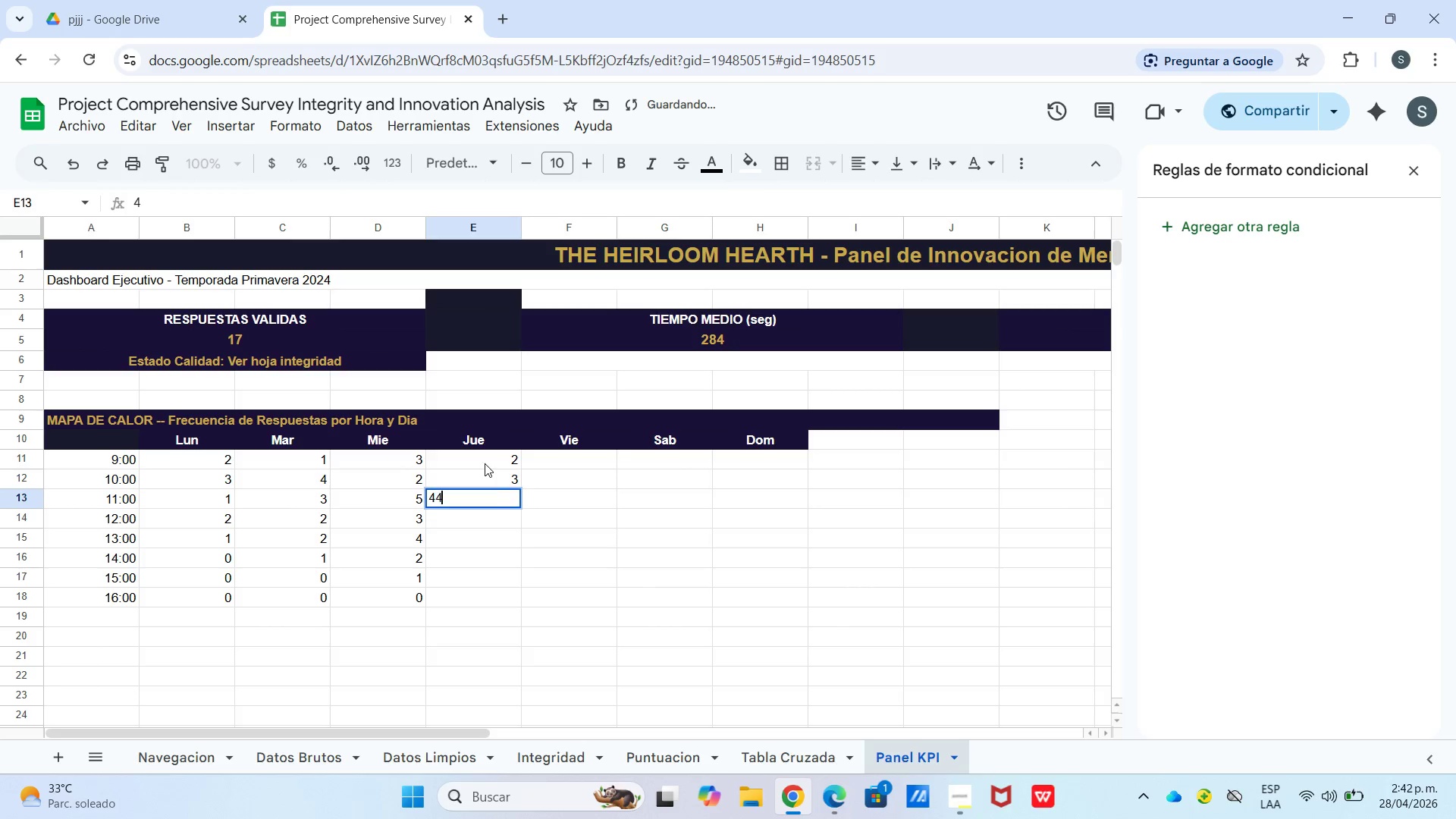 
key(Enter)
 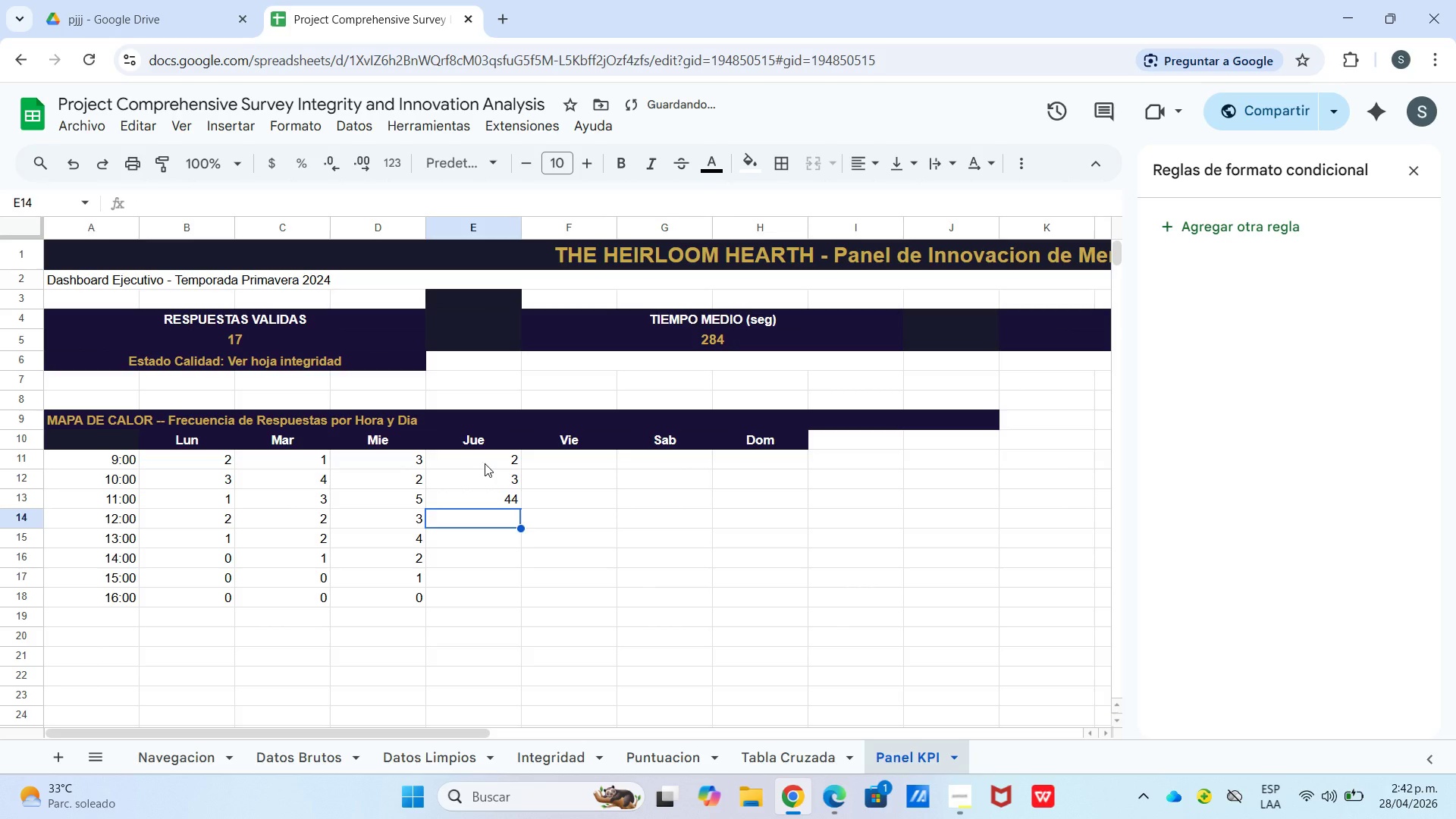 
key(ArrowUp)
 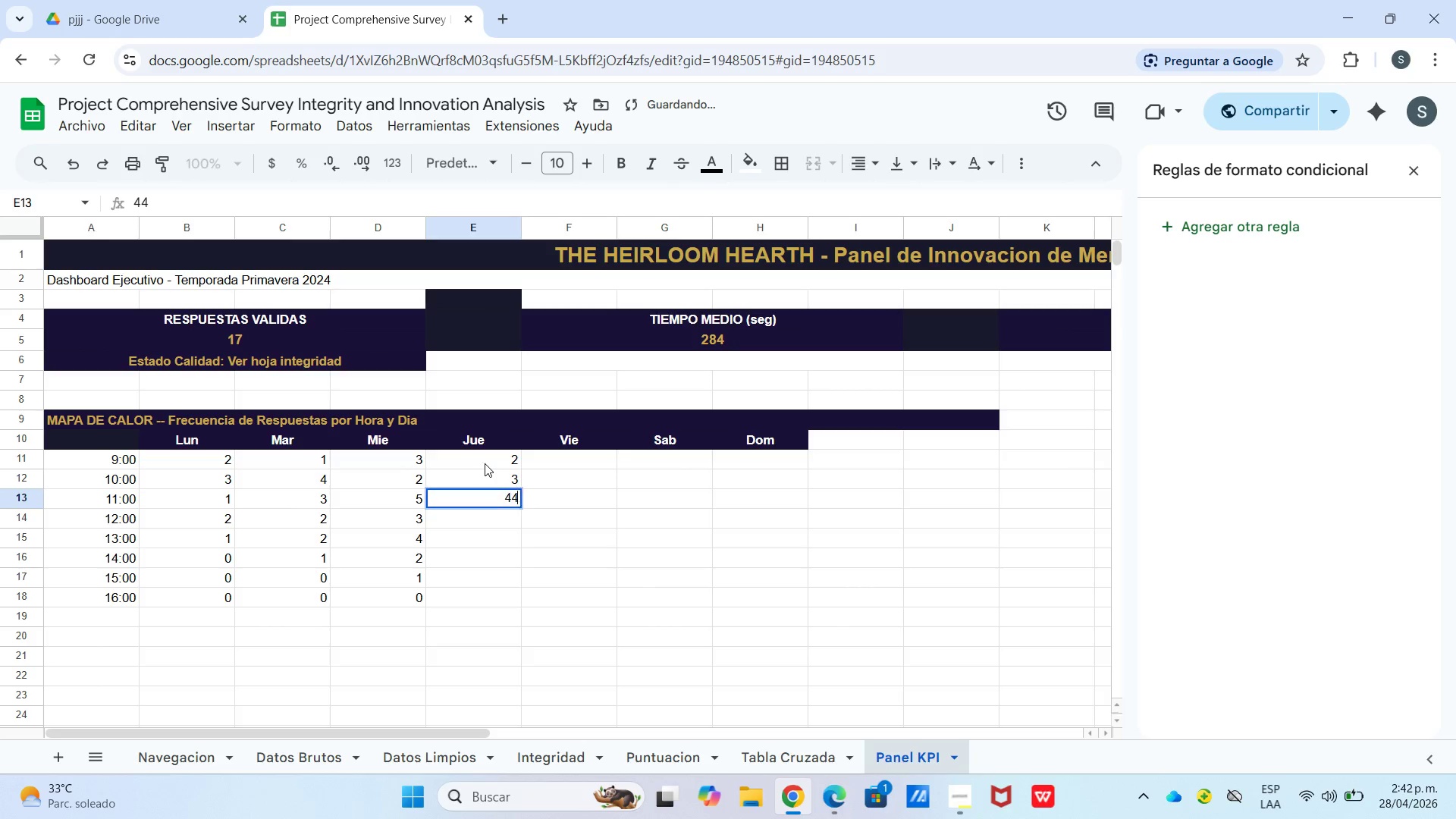 
key(Enter)
 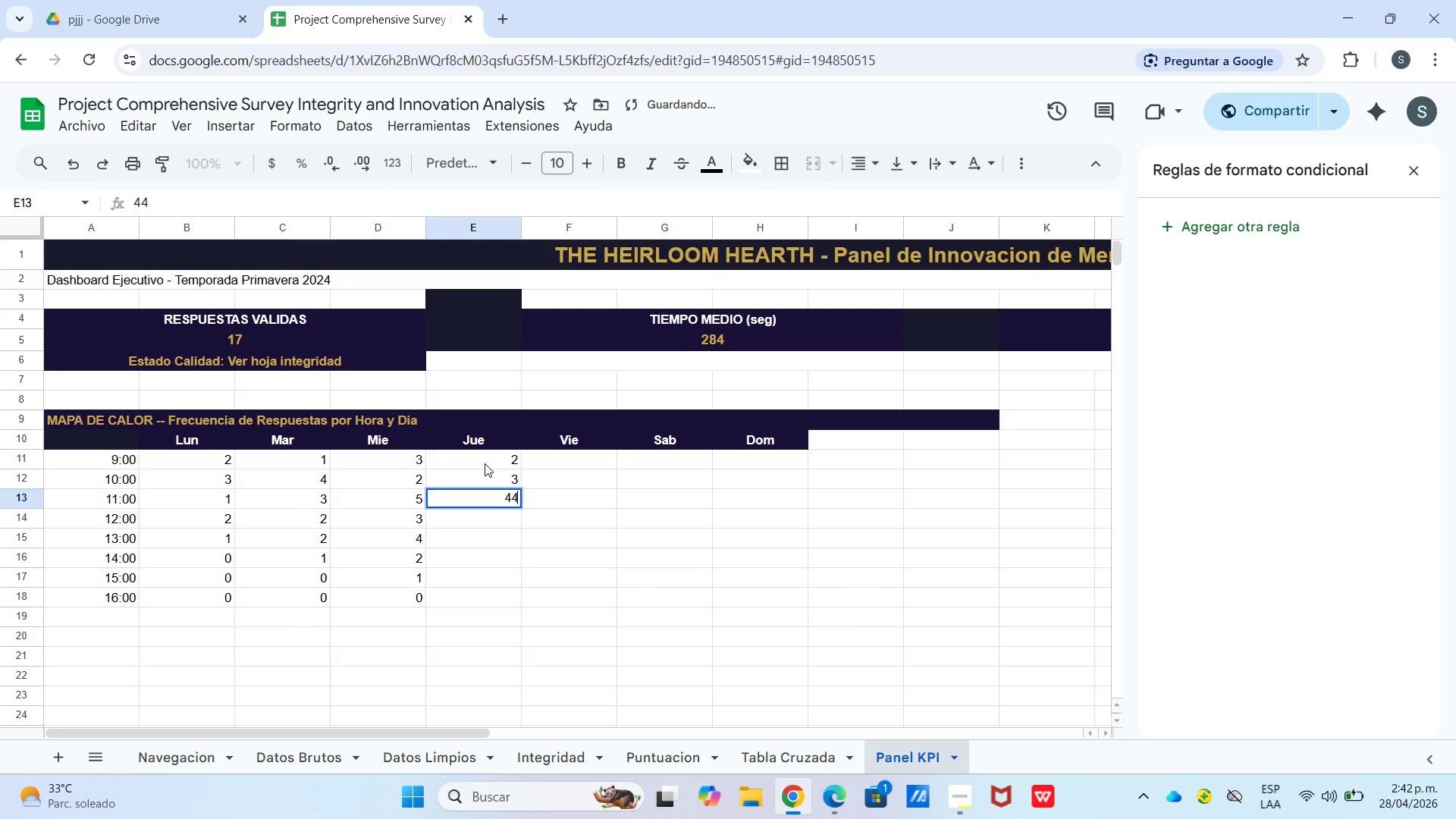 
key(Backspace)
 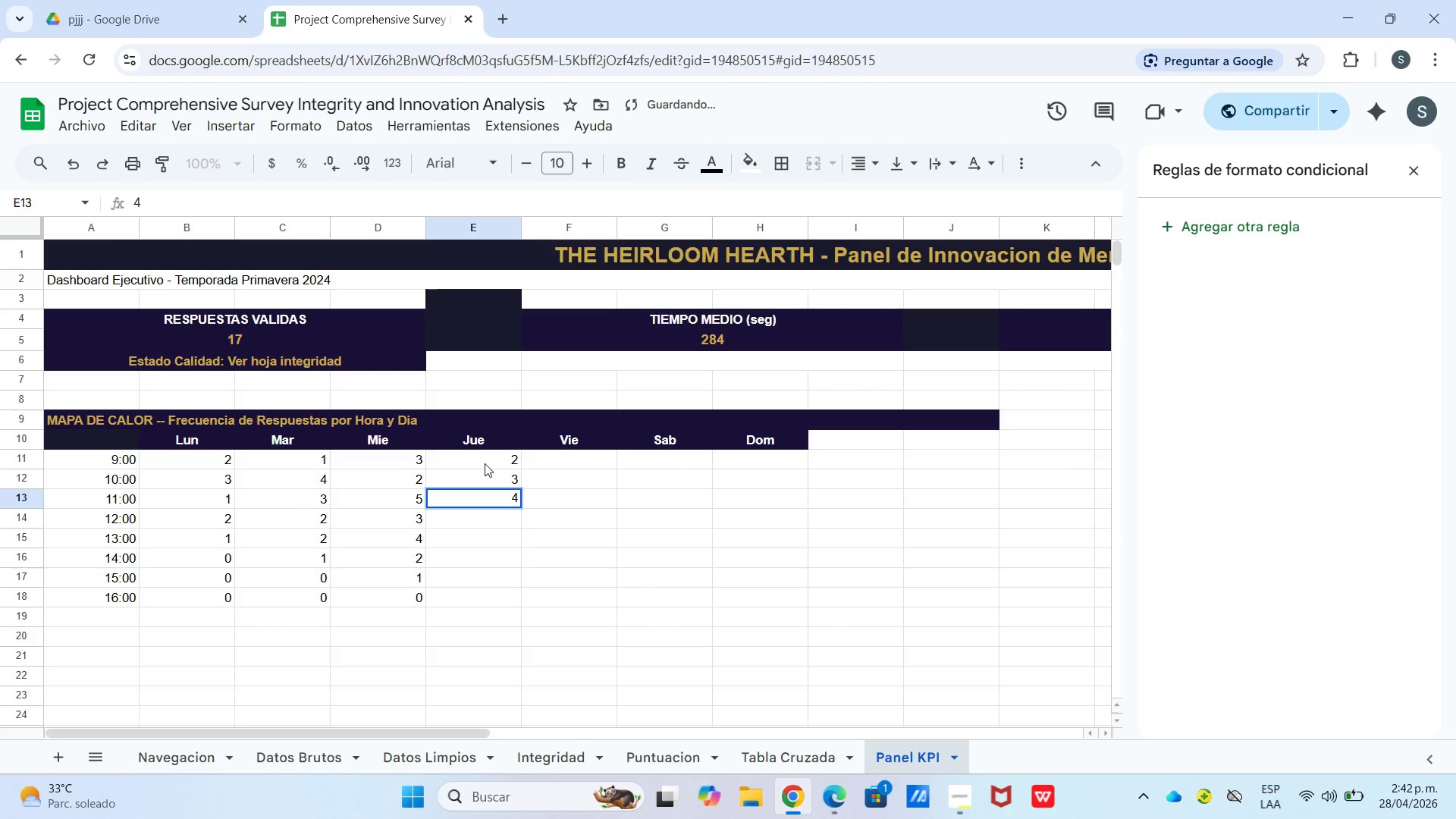 
key(Enter)
 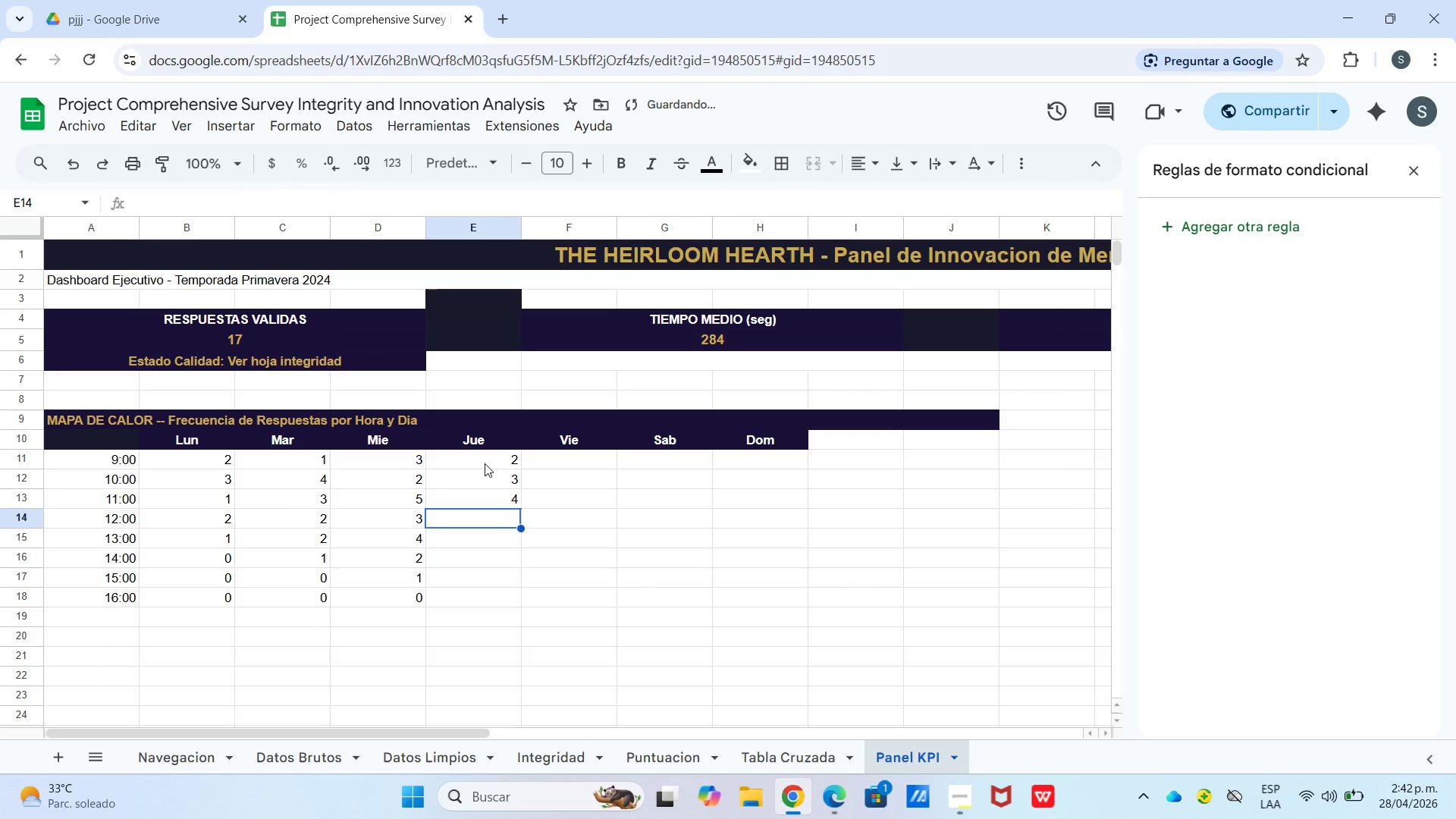 
key(Numpad4)
 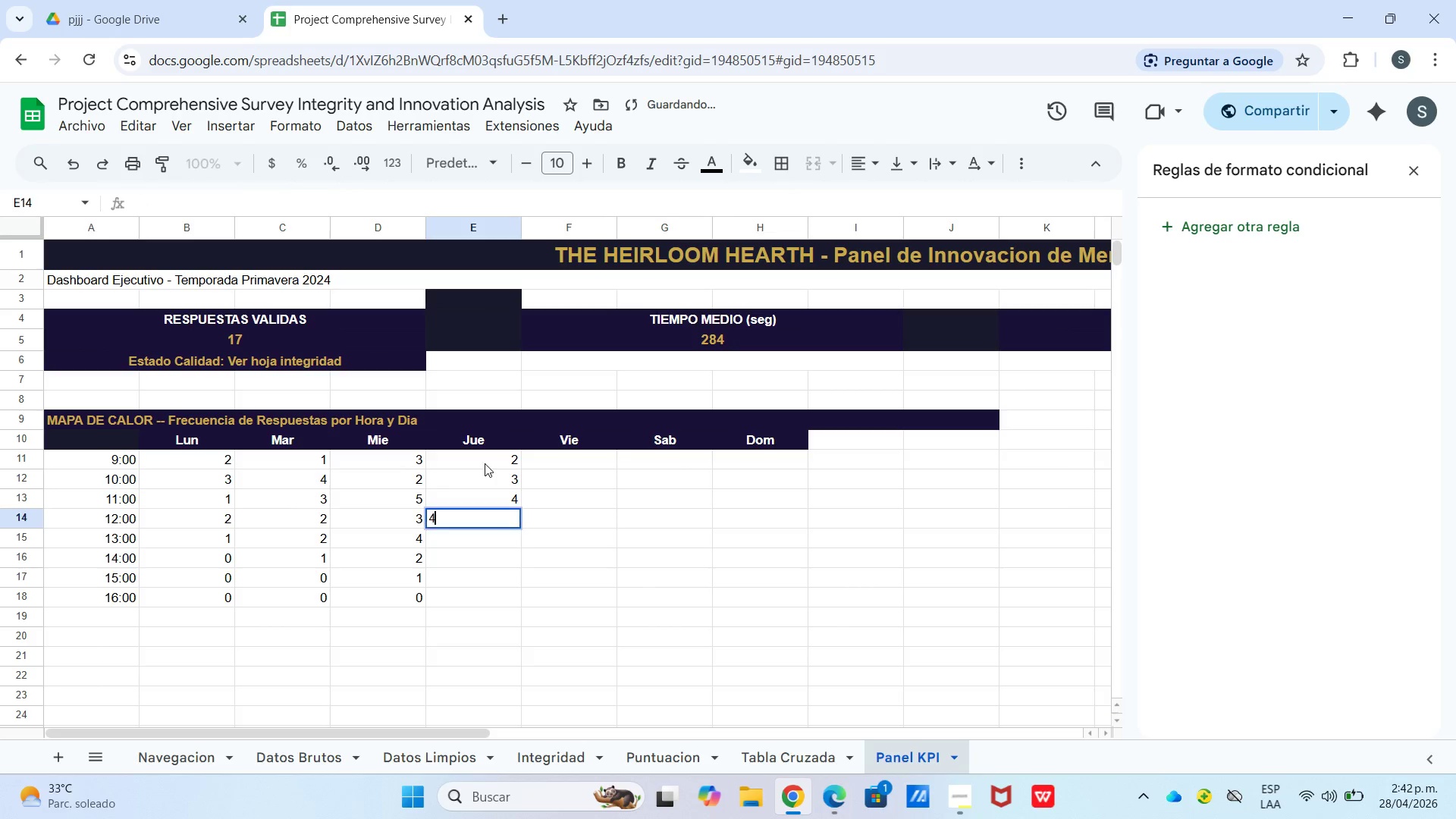 
key(Enter)
 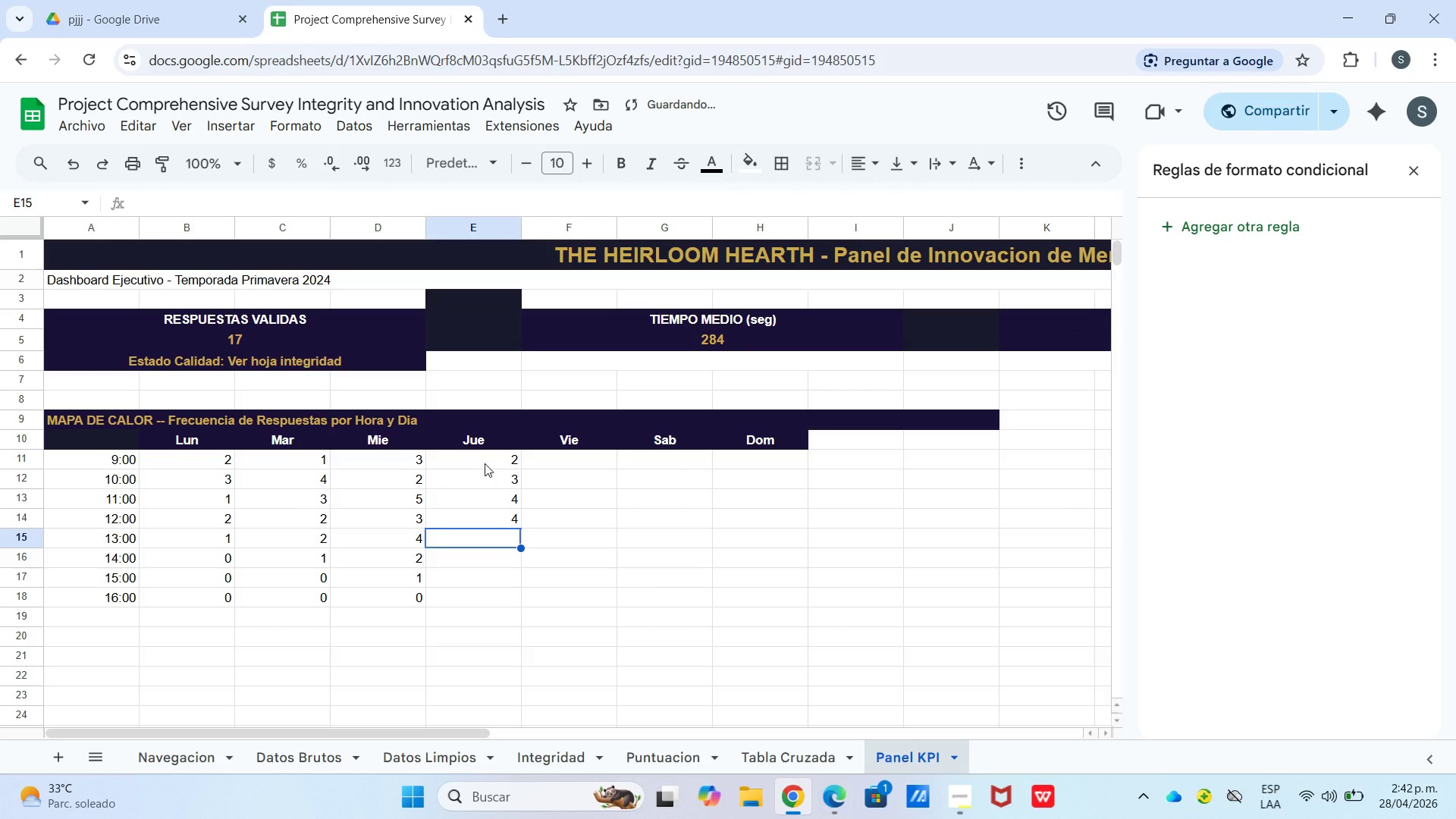 
key(Numpad3)
 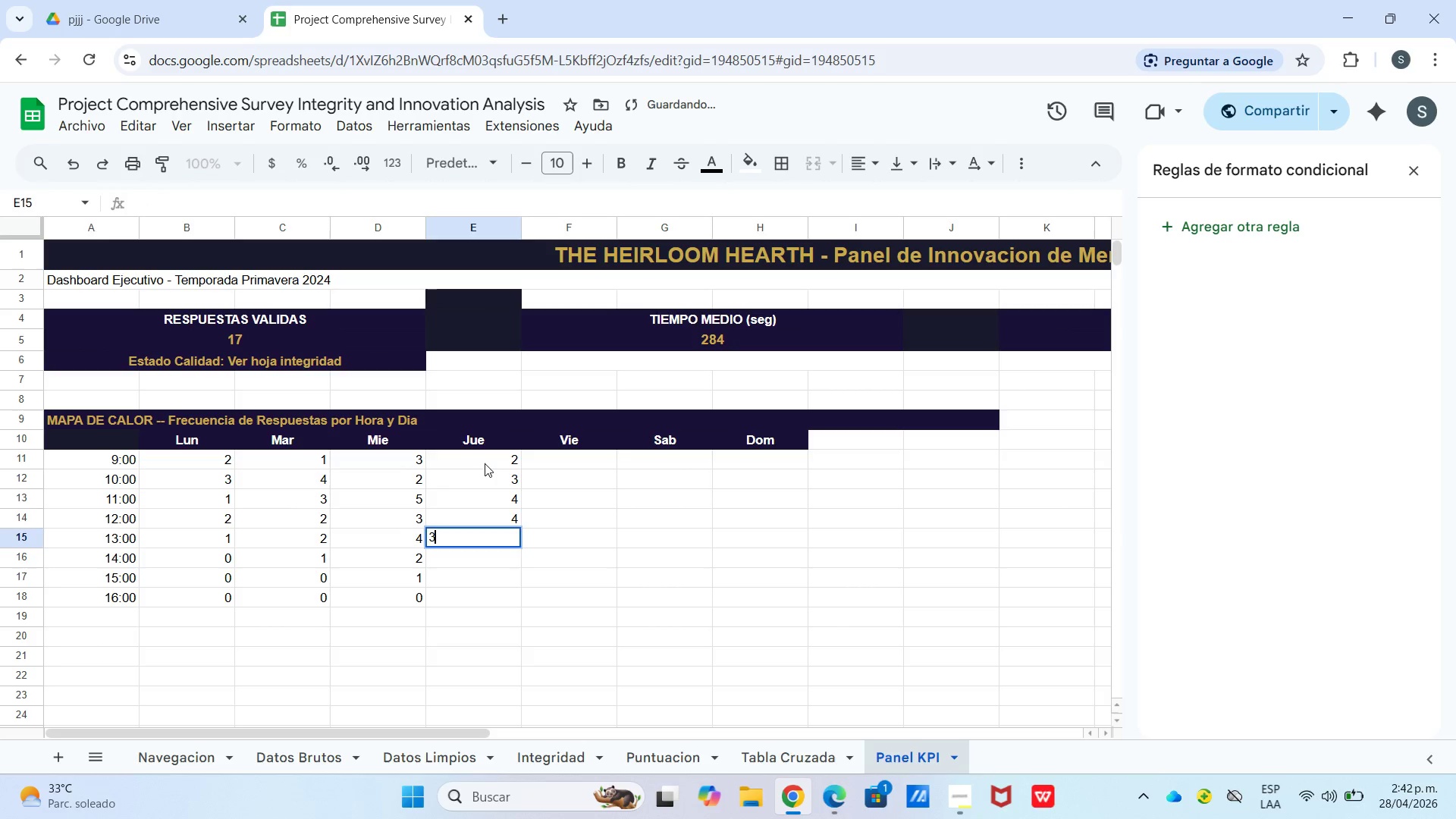 
key(Enter)
 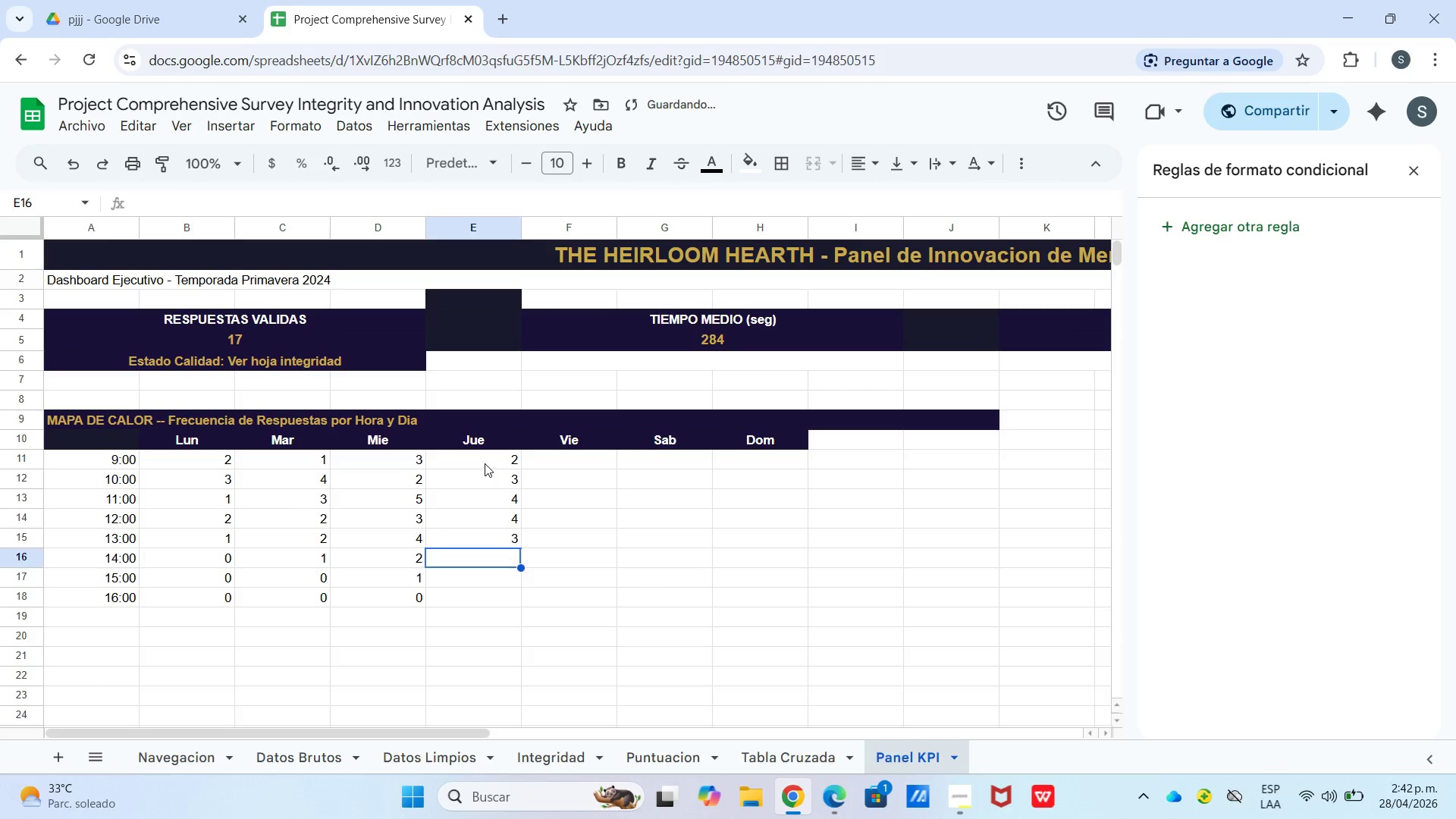 
key(Numpad3)
 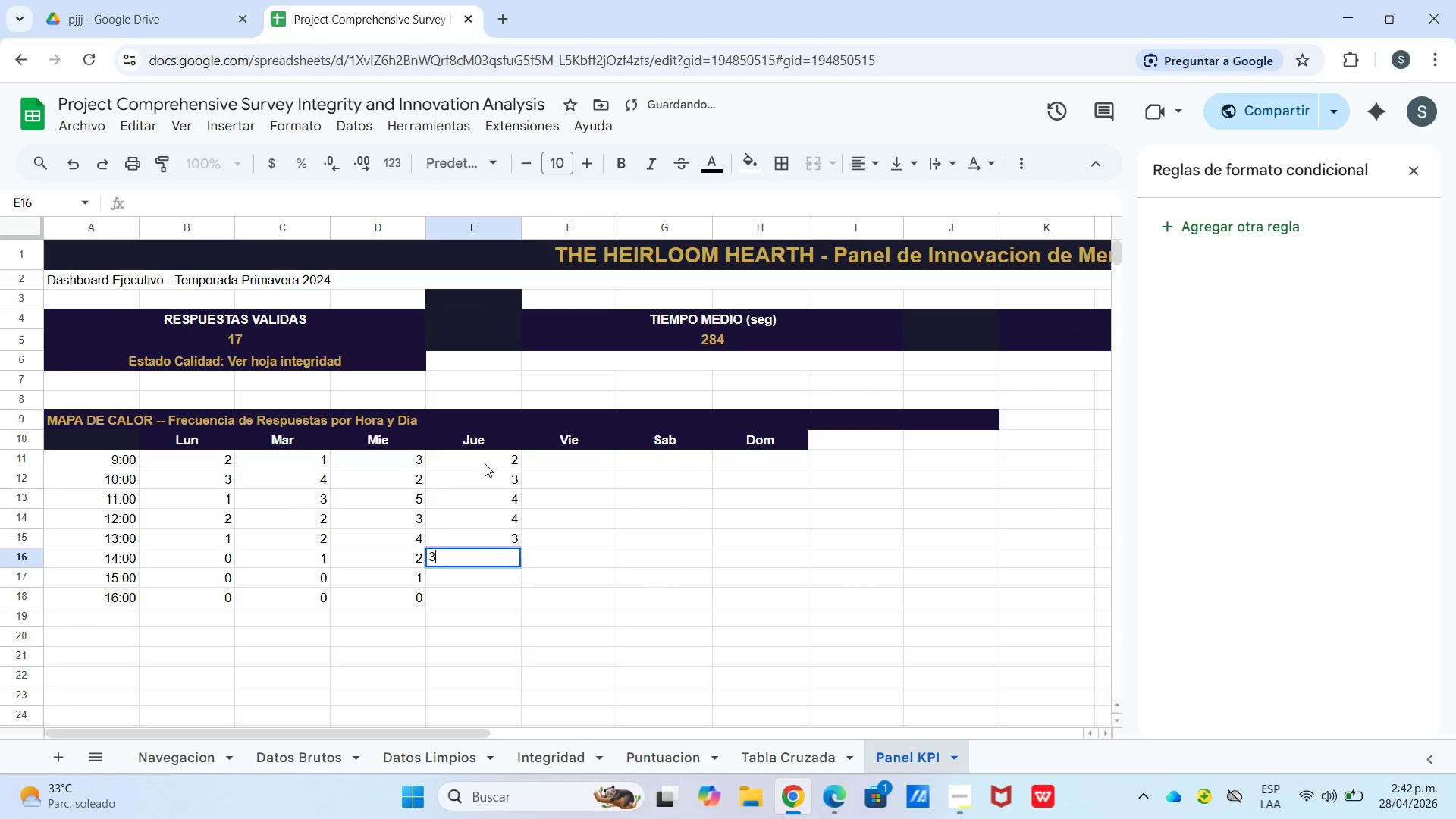 
key(Enter)
 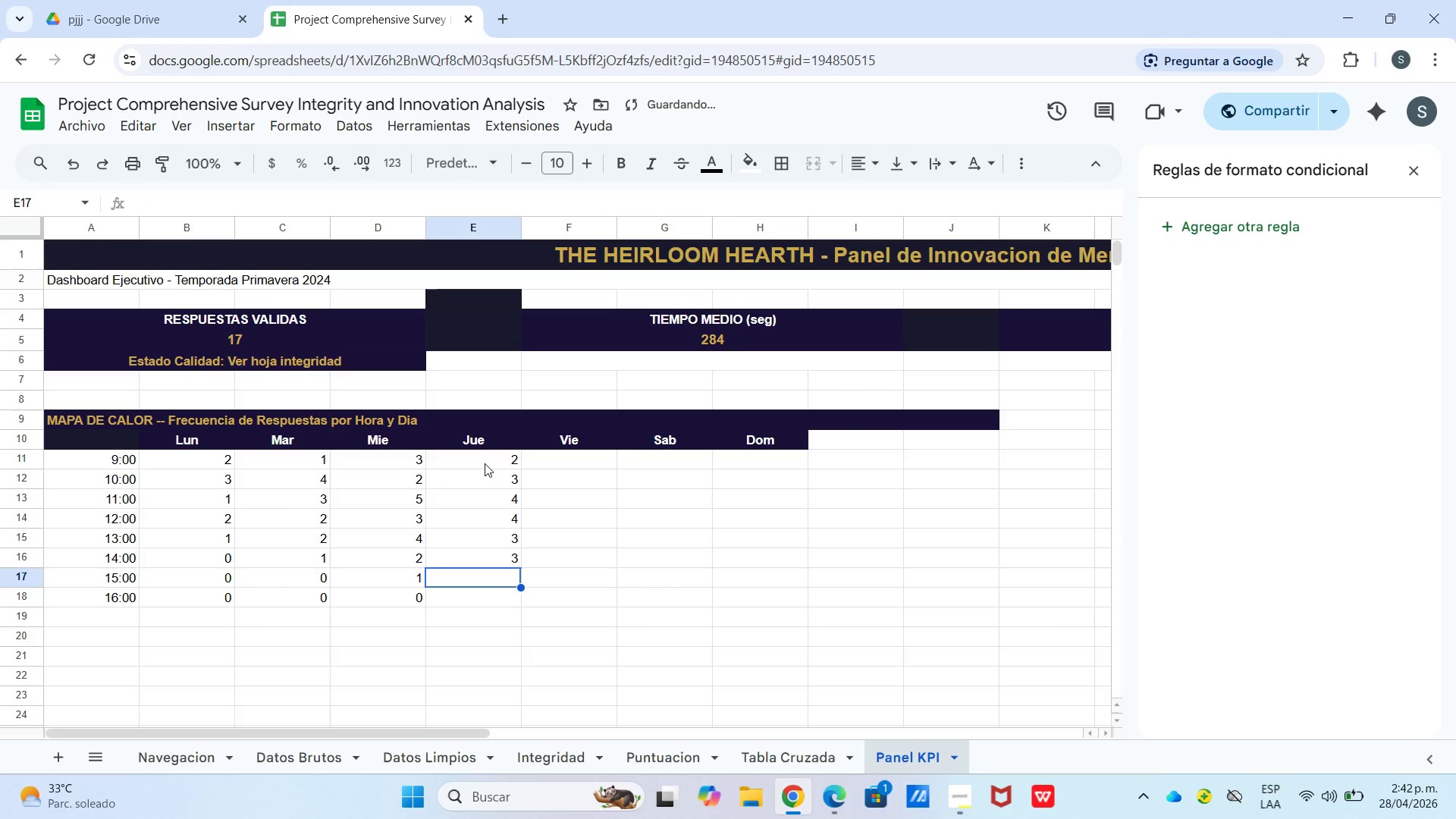 
key(Numpad2)
 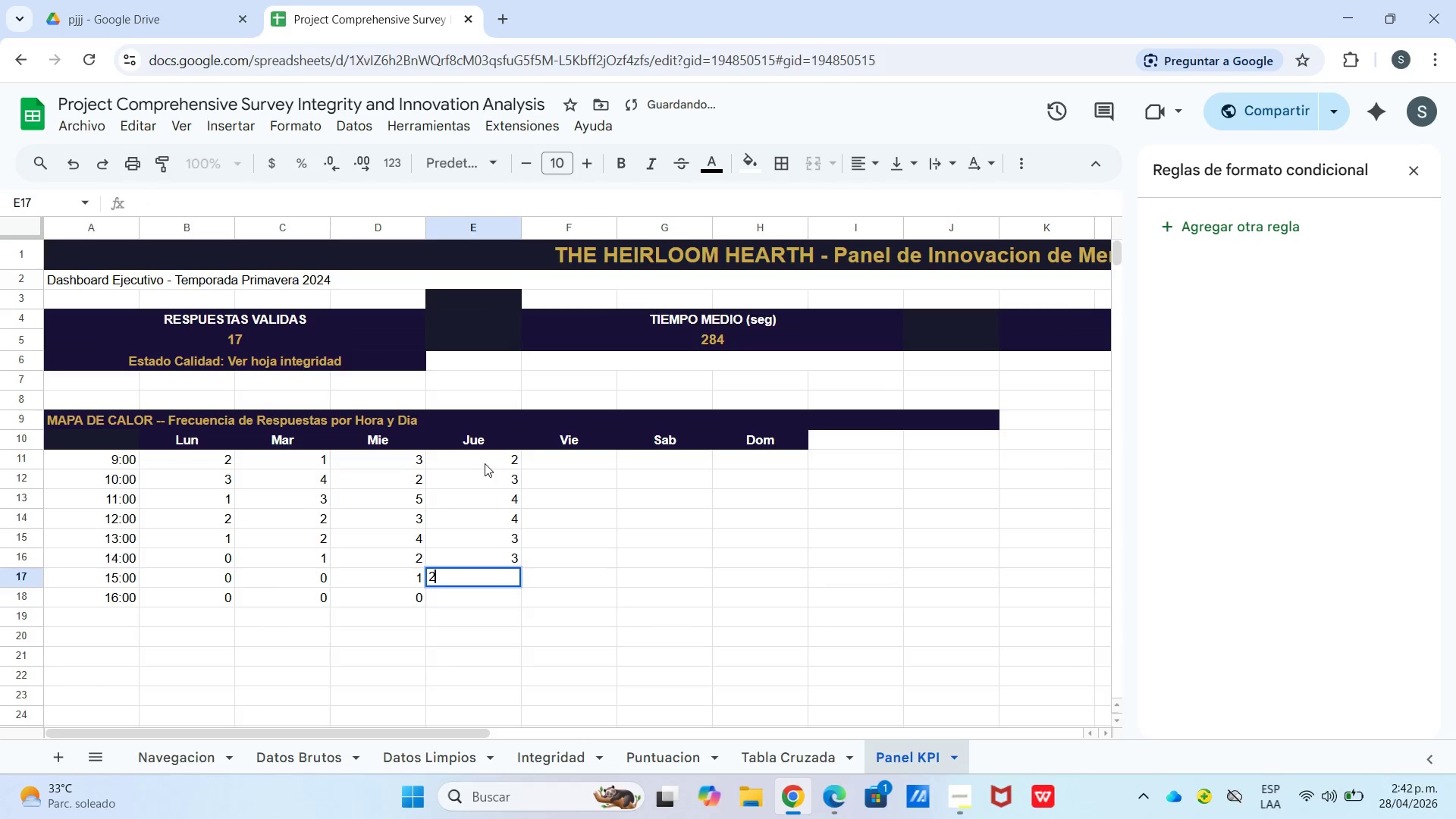 
key(Enter)
 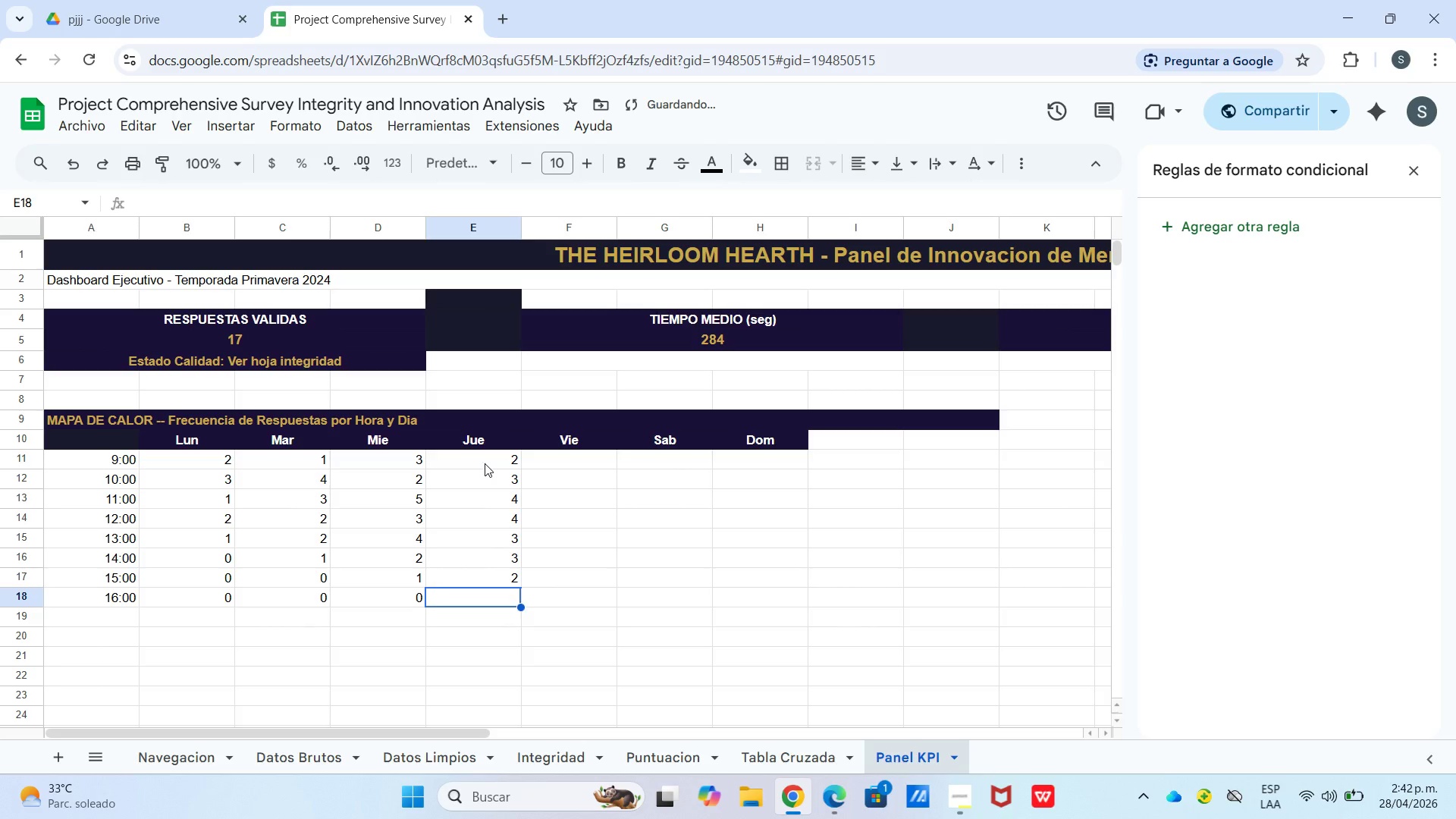 
key(Numpad1)
 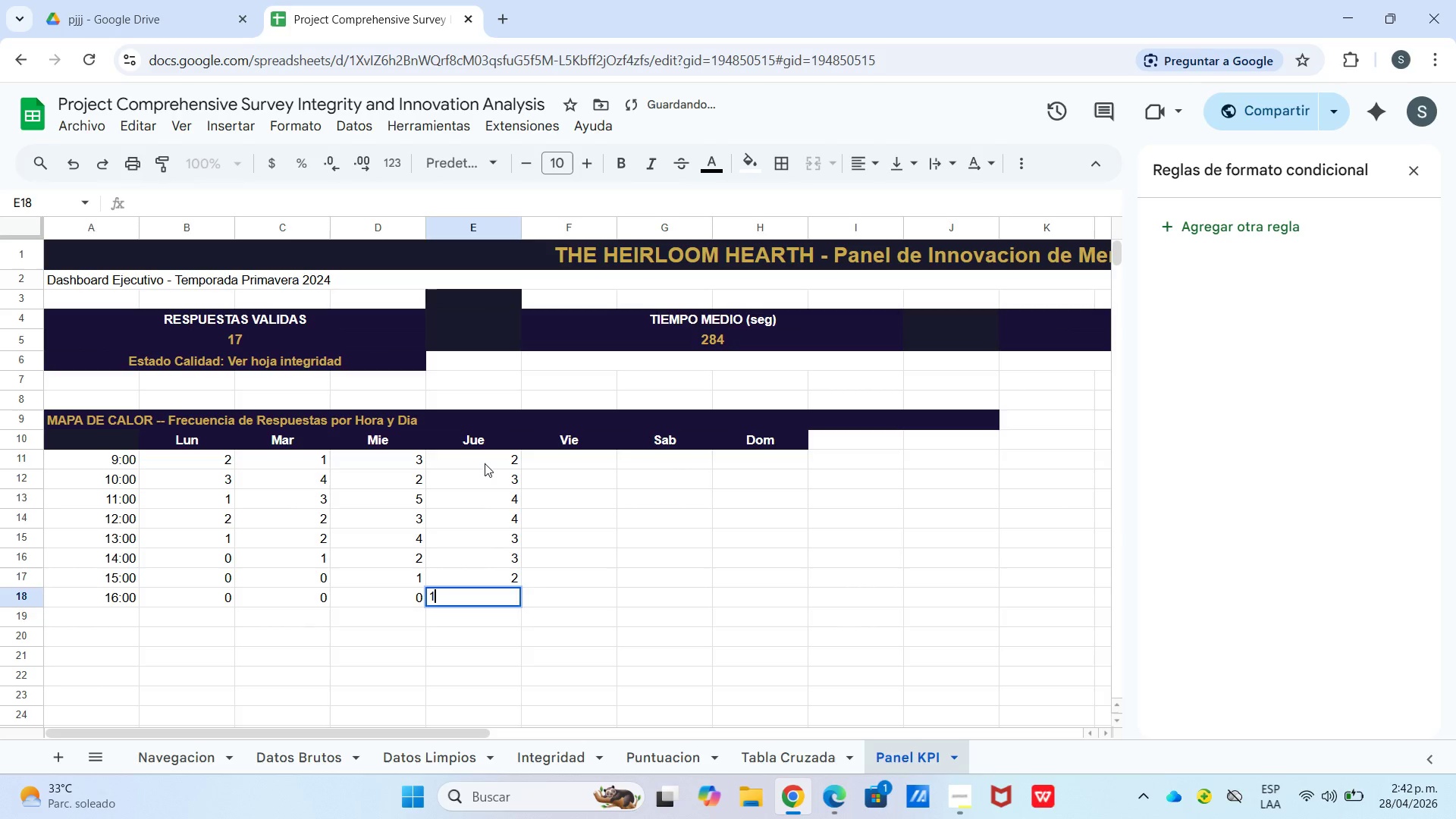 
key(Enter)
 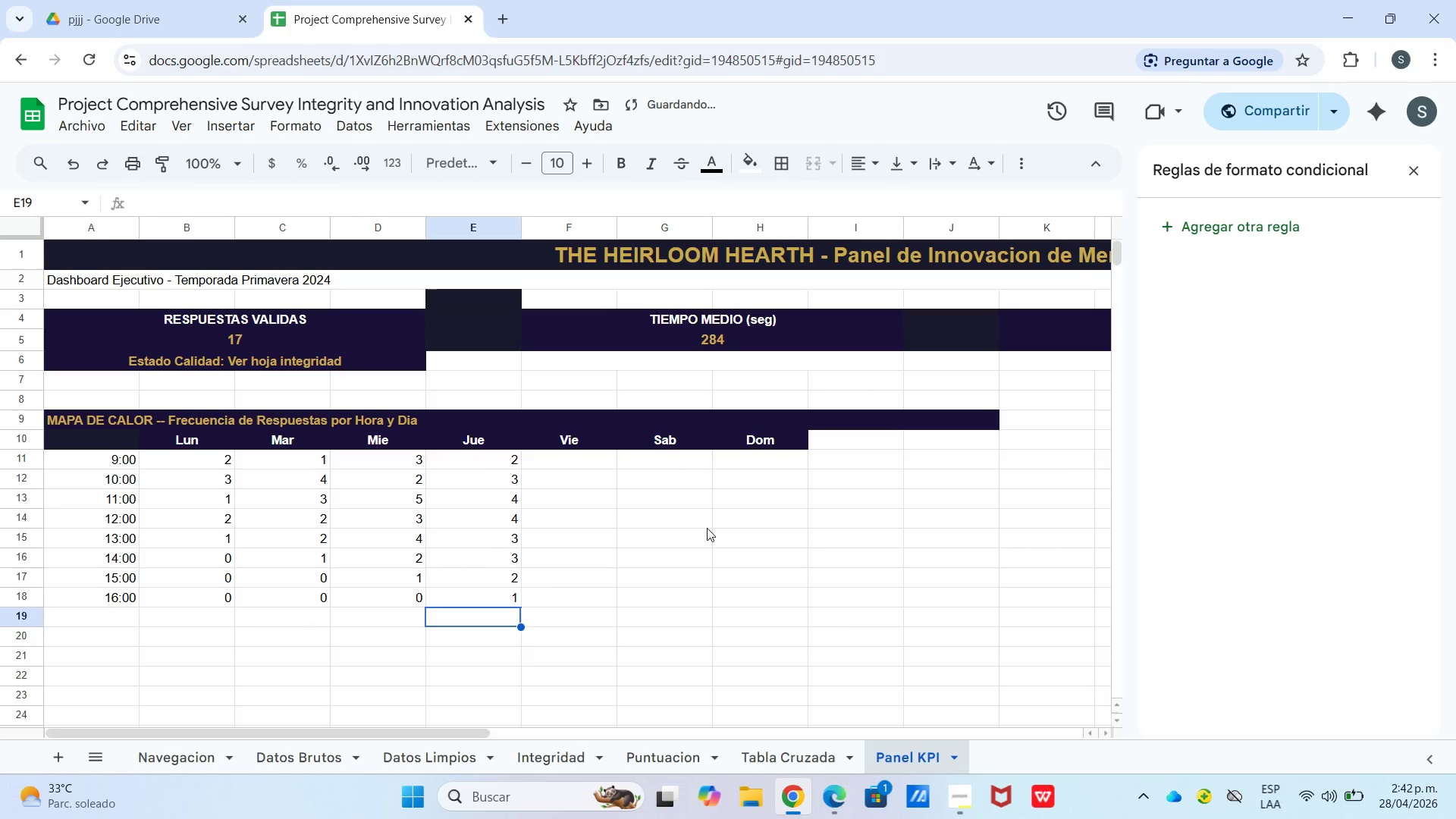 
left_click([587, 469])
 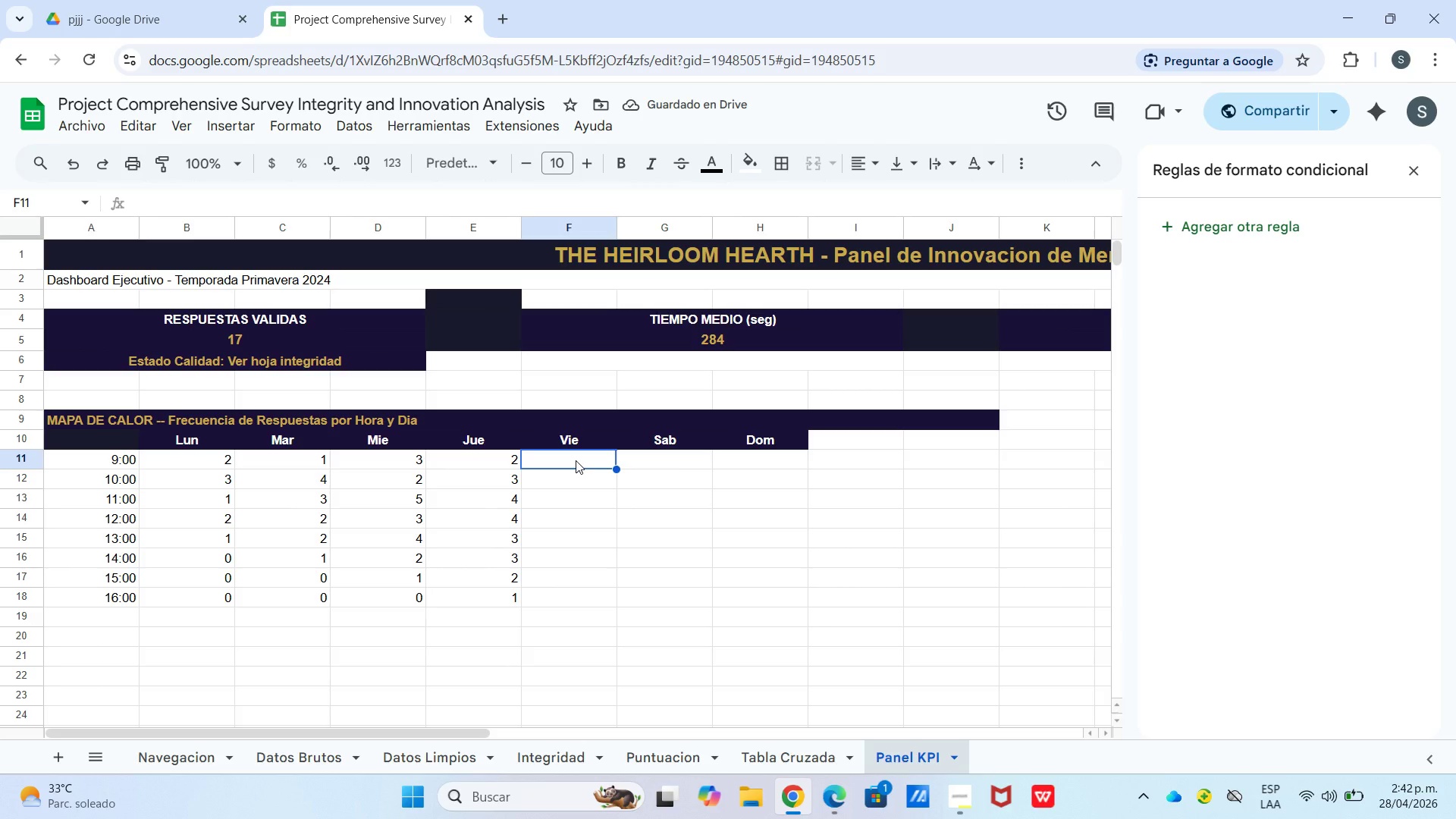 
key(Numpad1)
 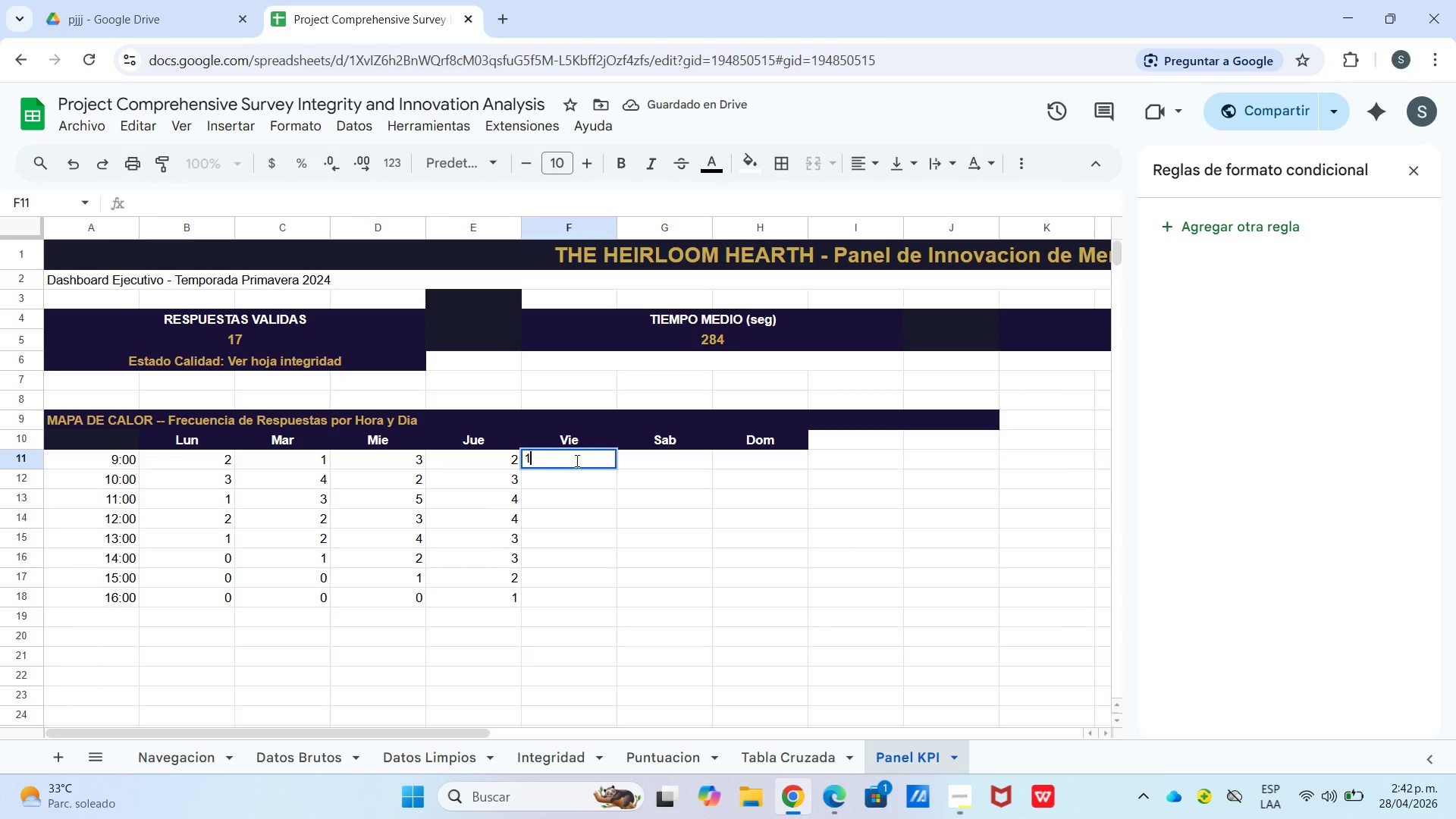 
key(Enter)
 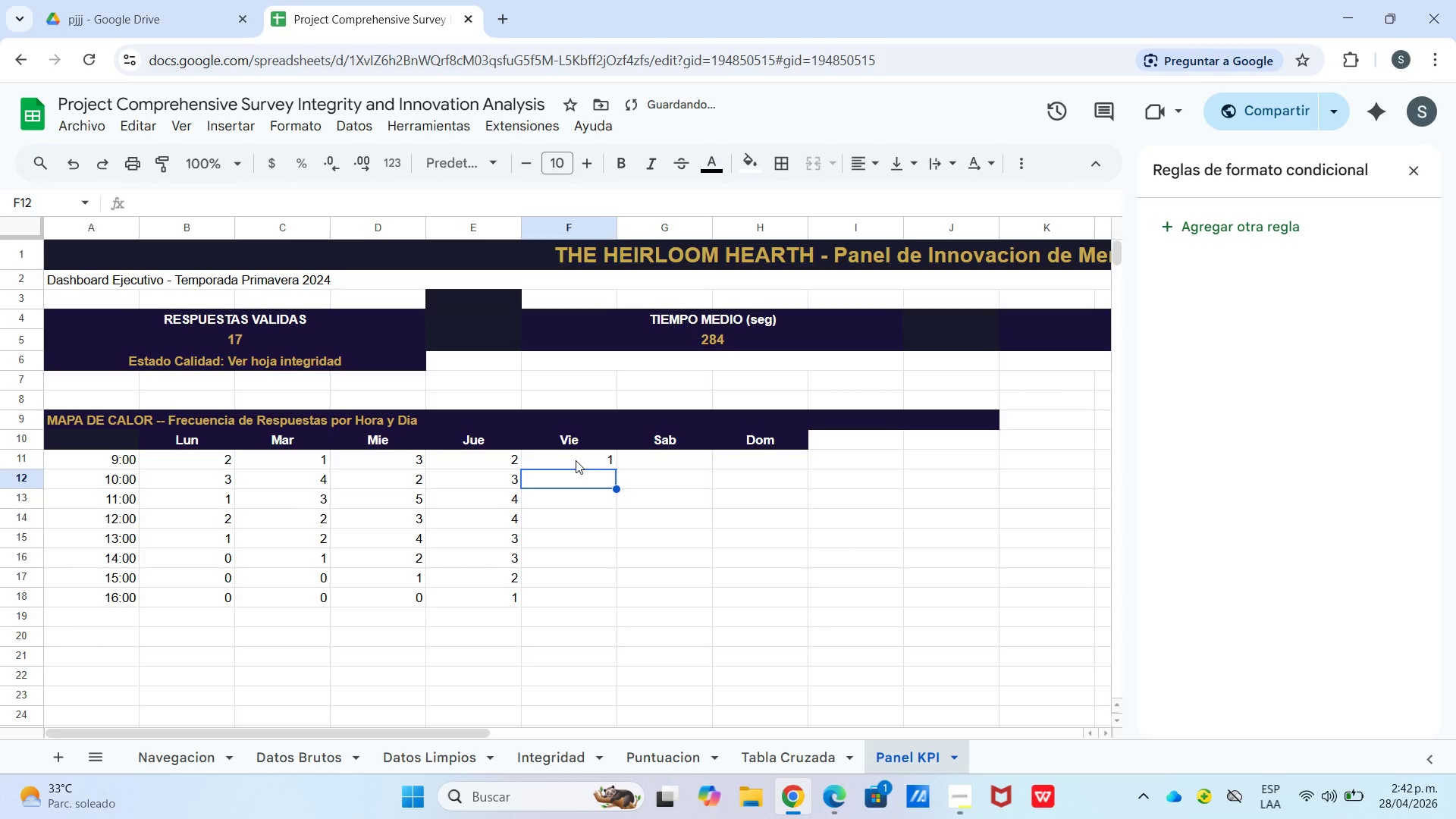 
key(Numpad2)
 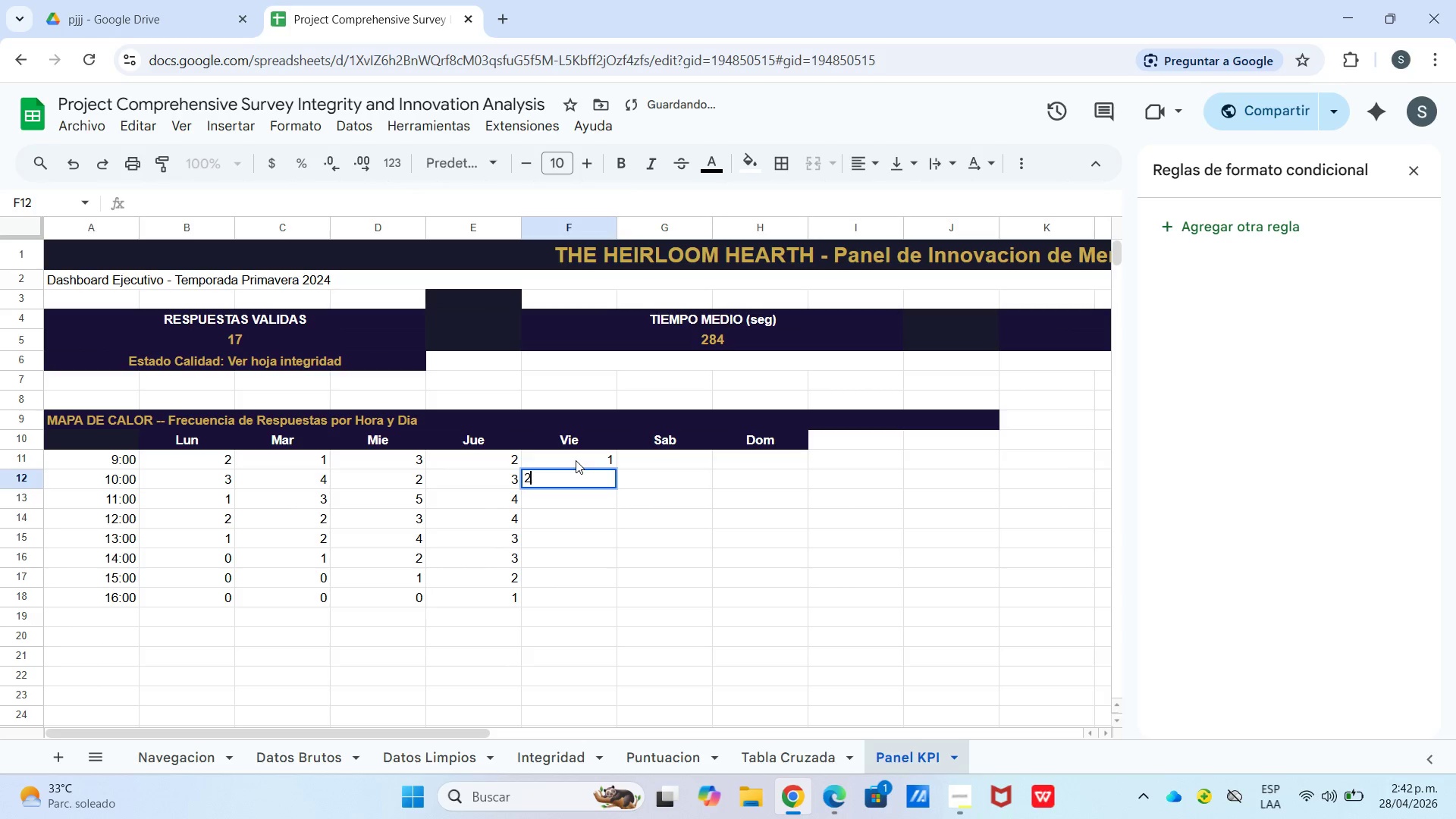 
key(Enter)
 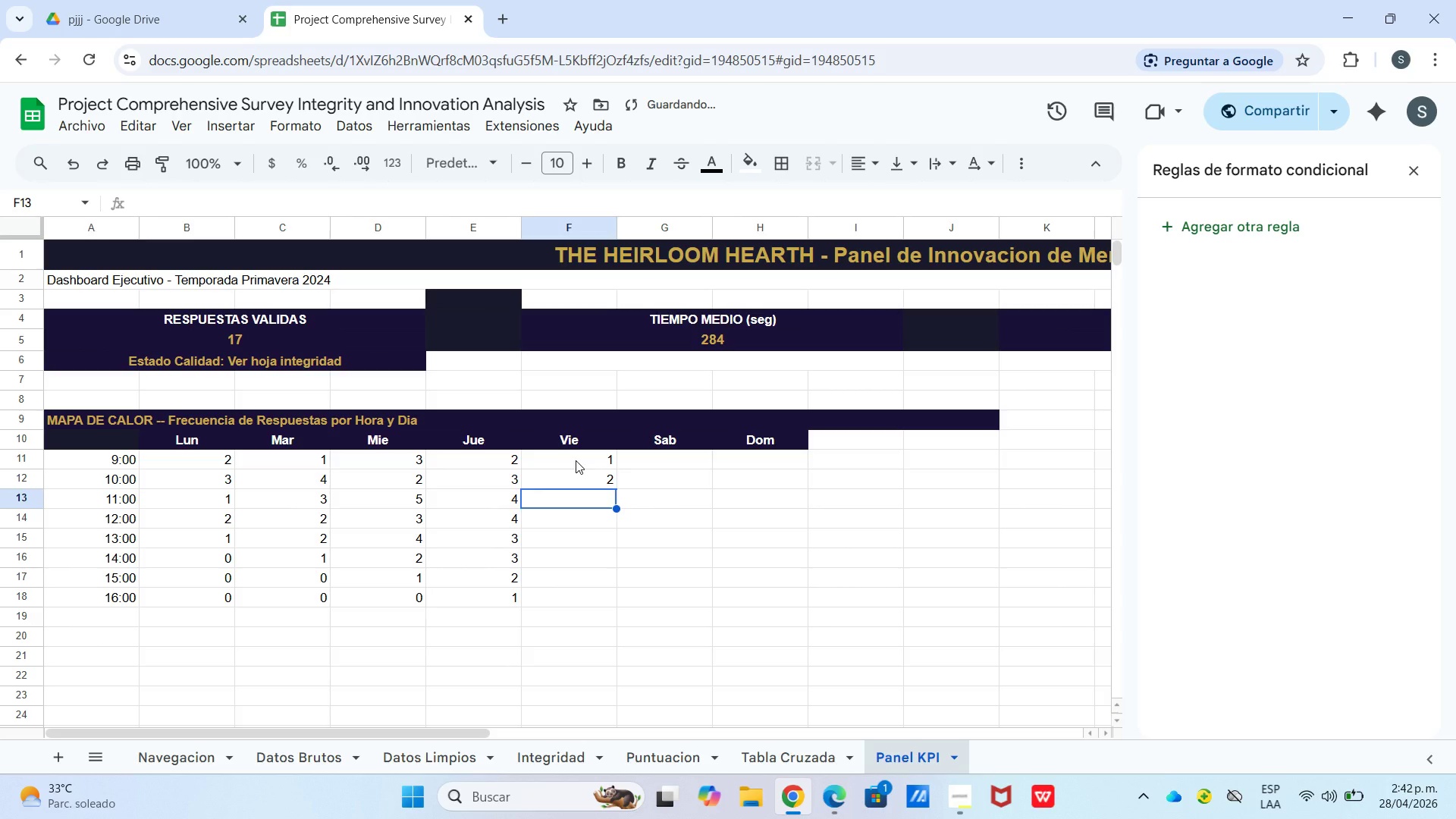 
key(Numpad3)
 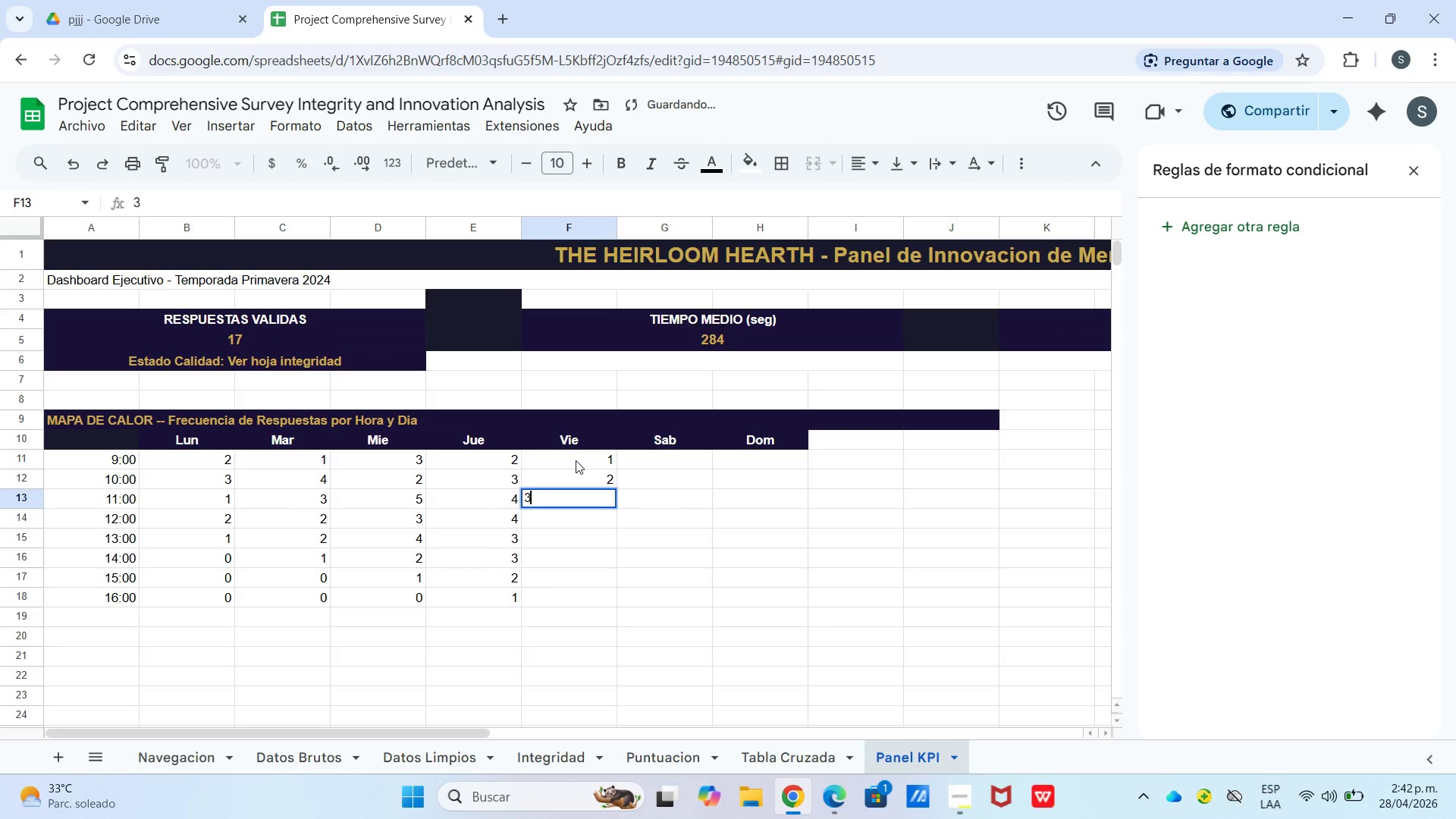 
key(Enter)
 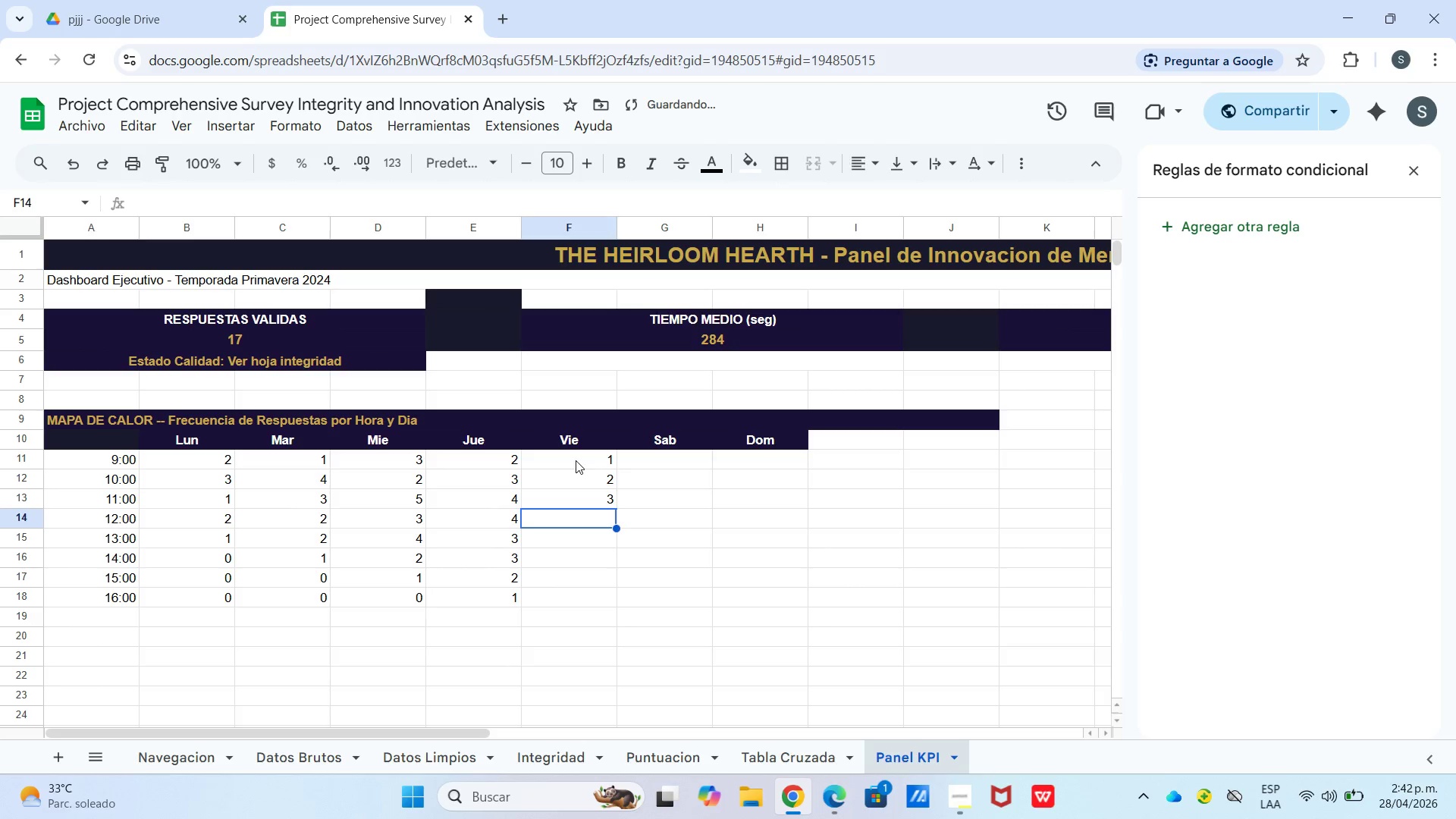 
key(Numpad4)
 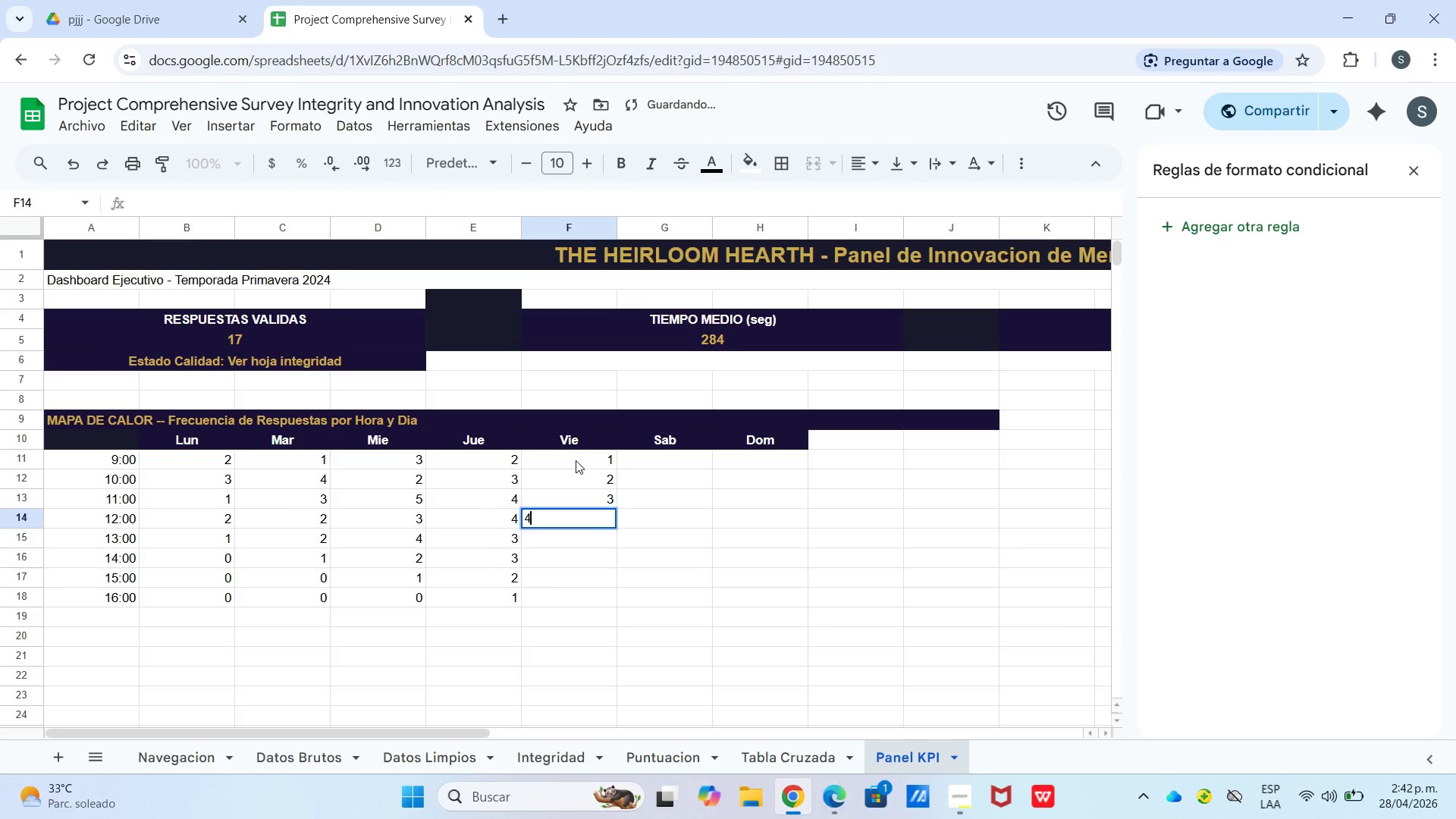 
key(Enter)
 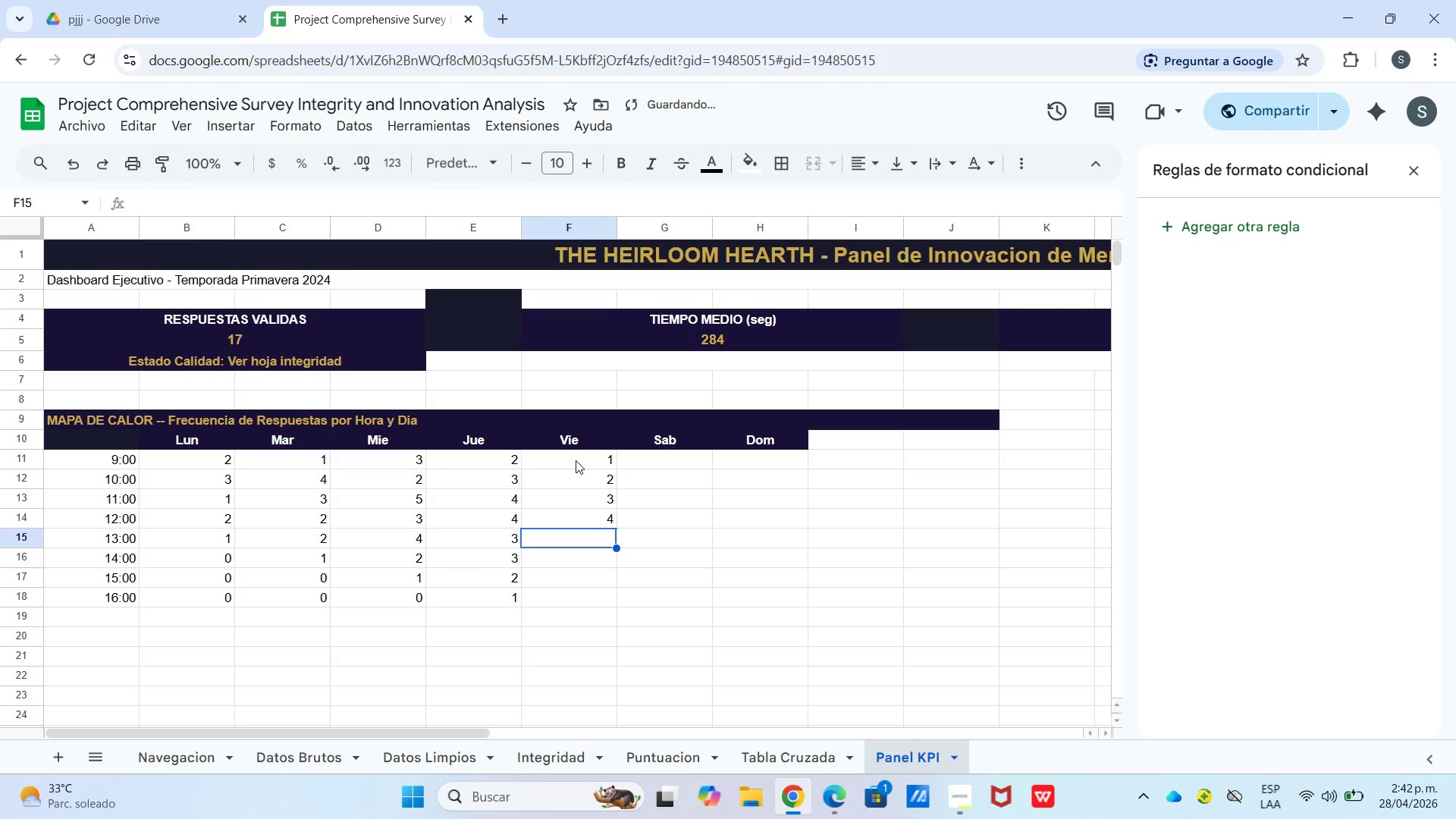 
key(Numpad5)
 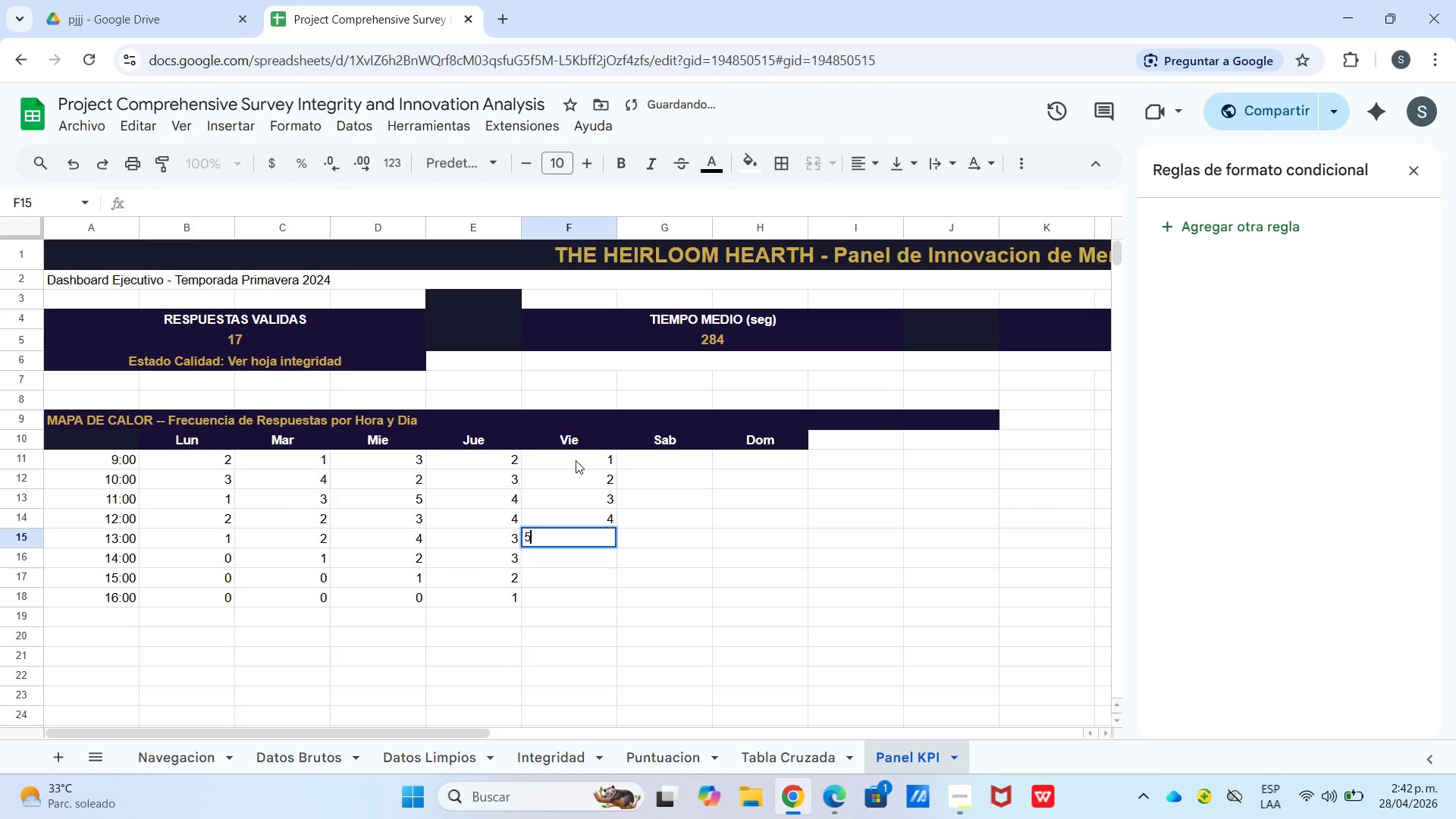 
key(Enter)
 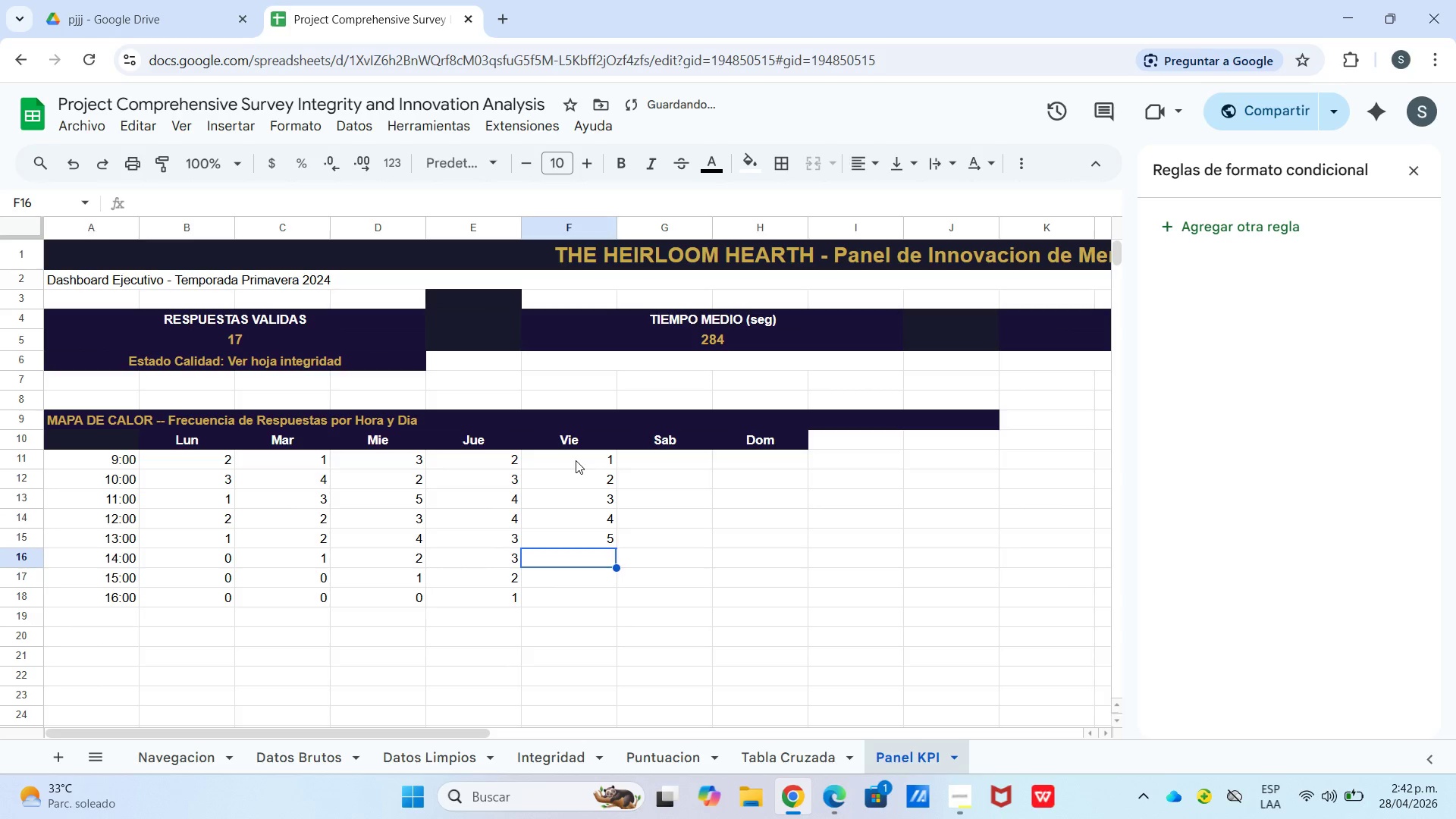 
key(Numpad4)
 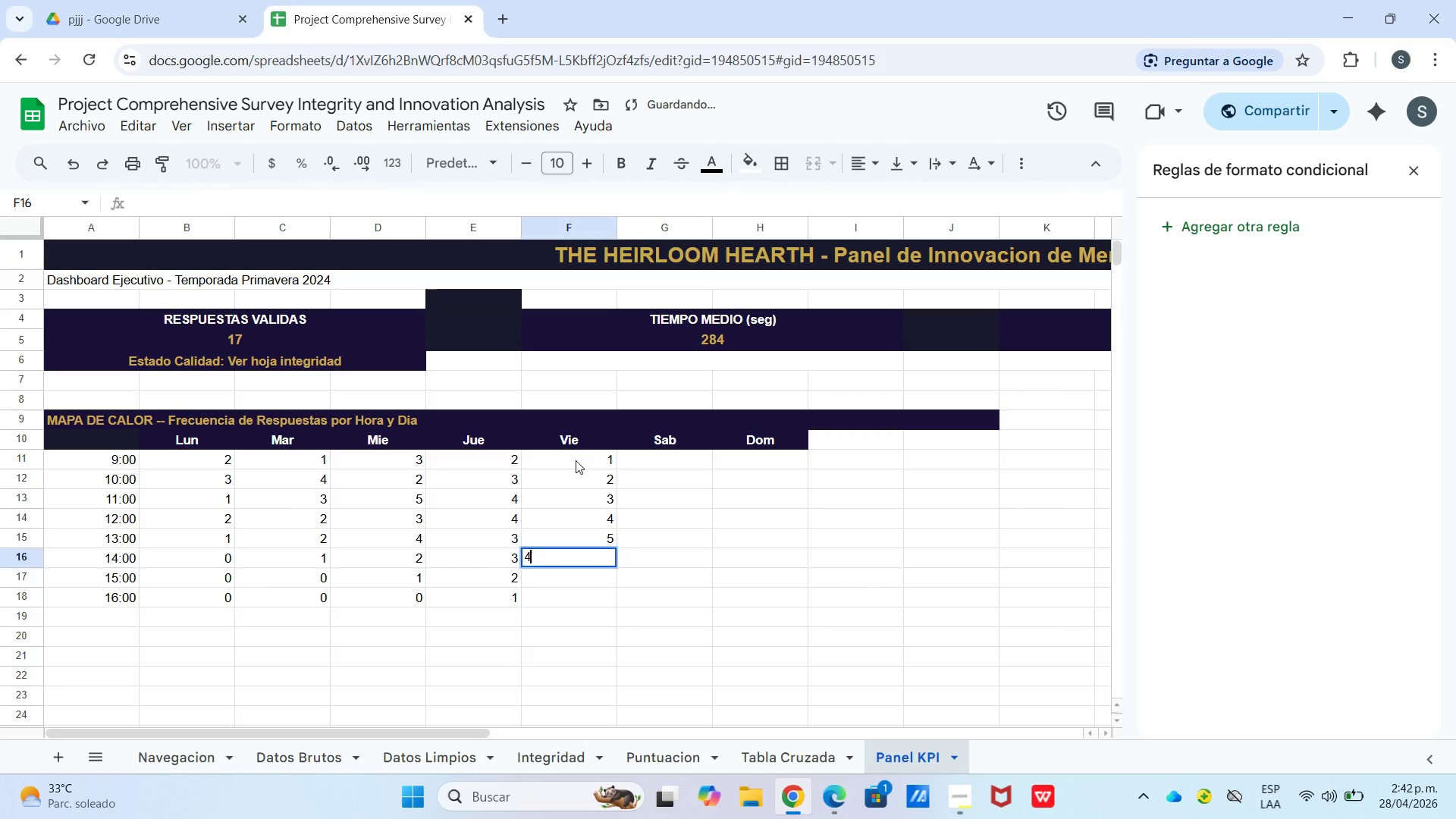 
key(Enter)
 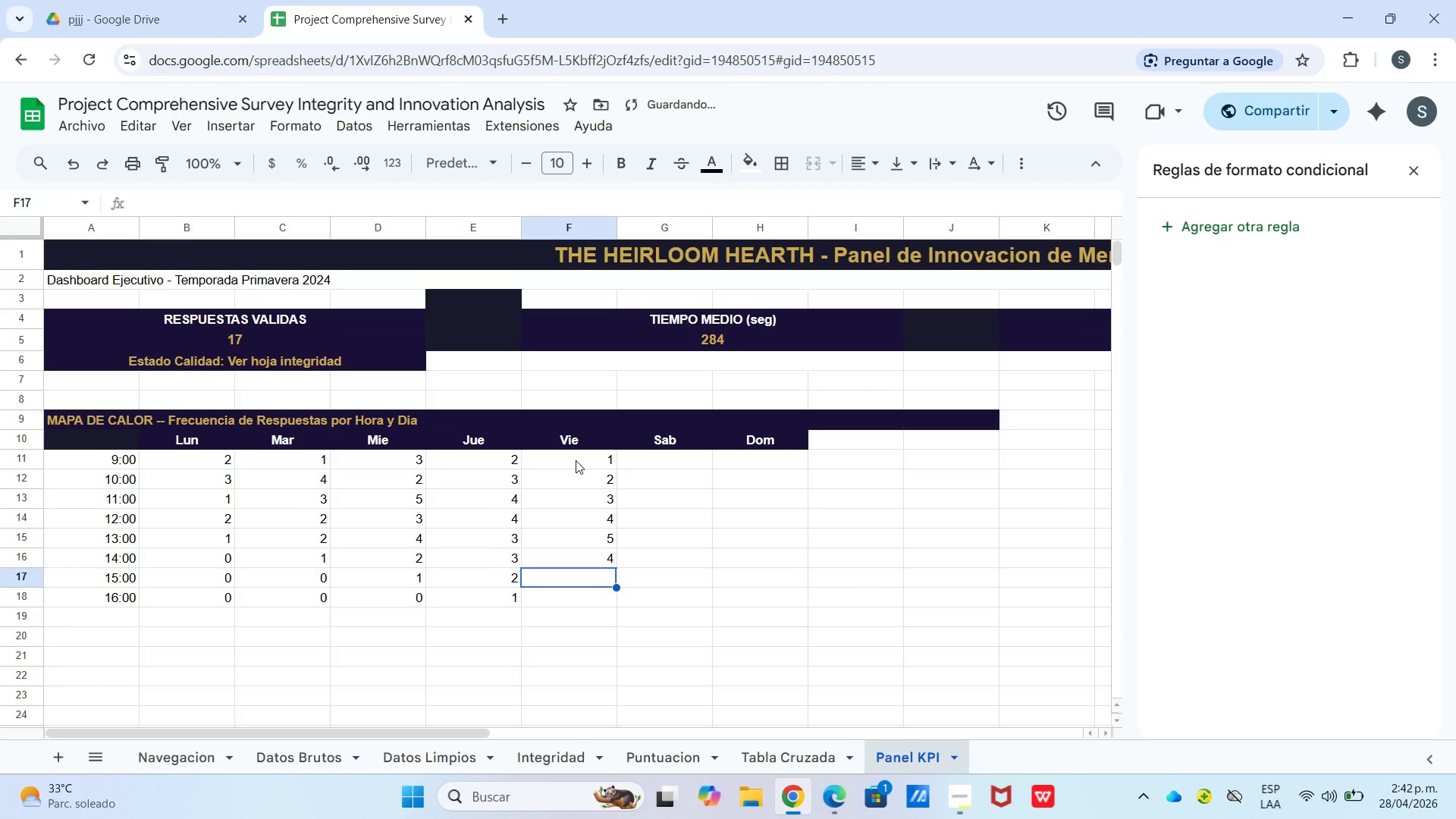 
key(Numpad3)
 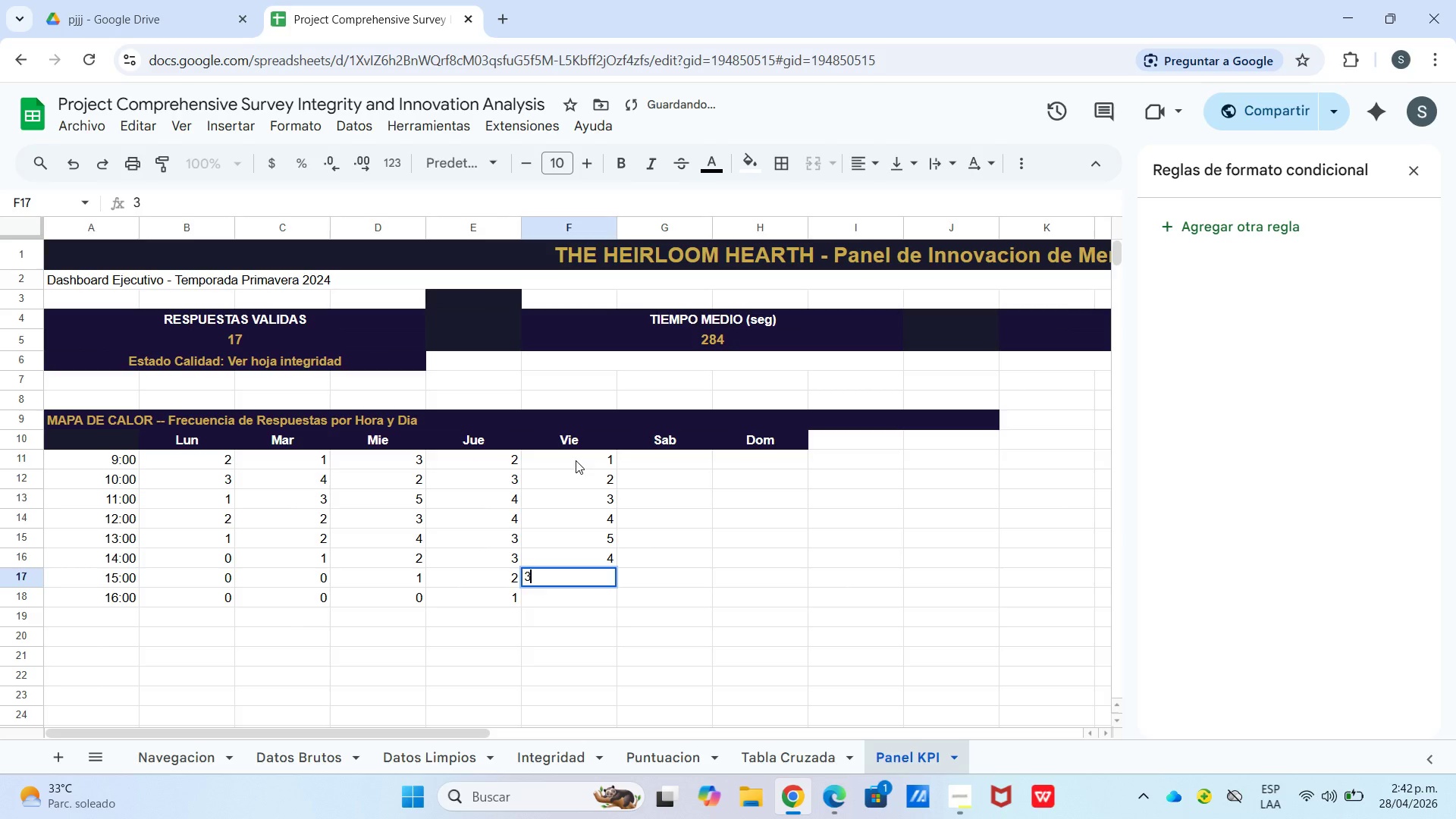 
key(Enter)
 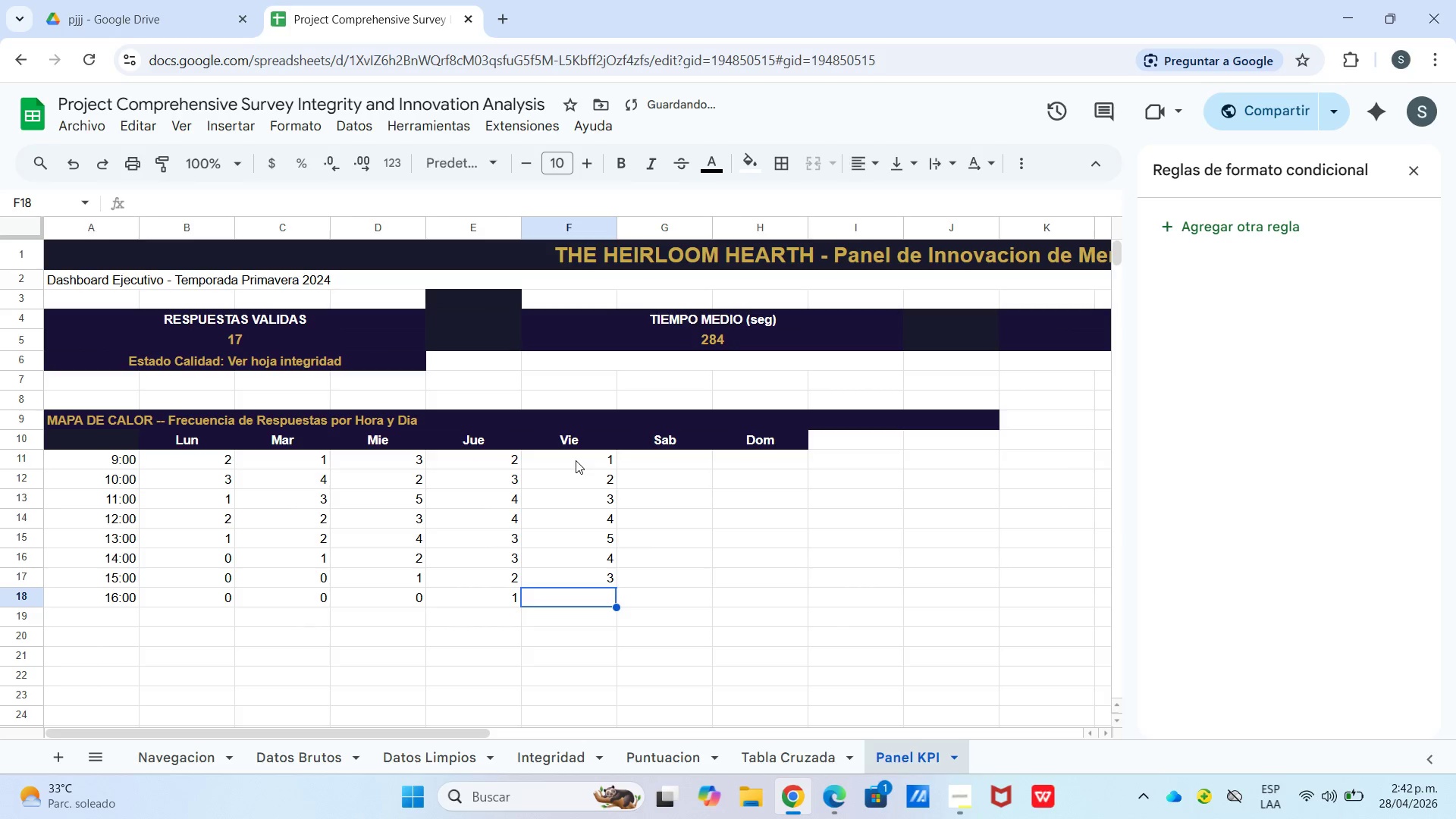 
key(Numpad2)
 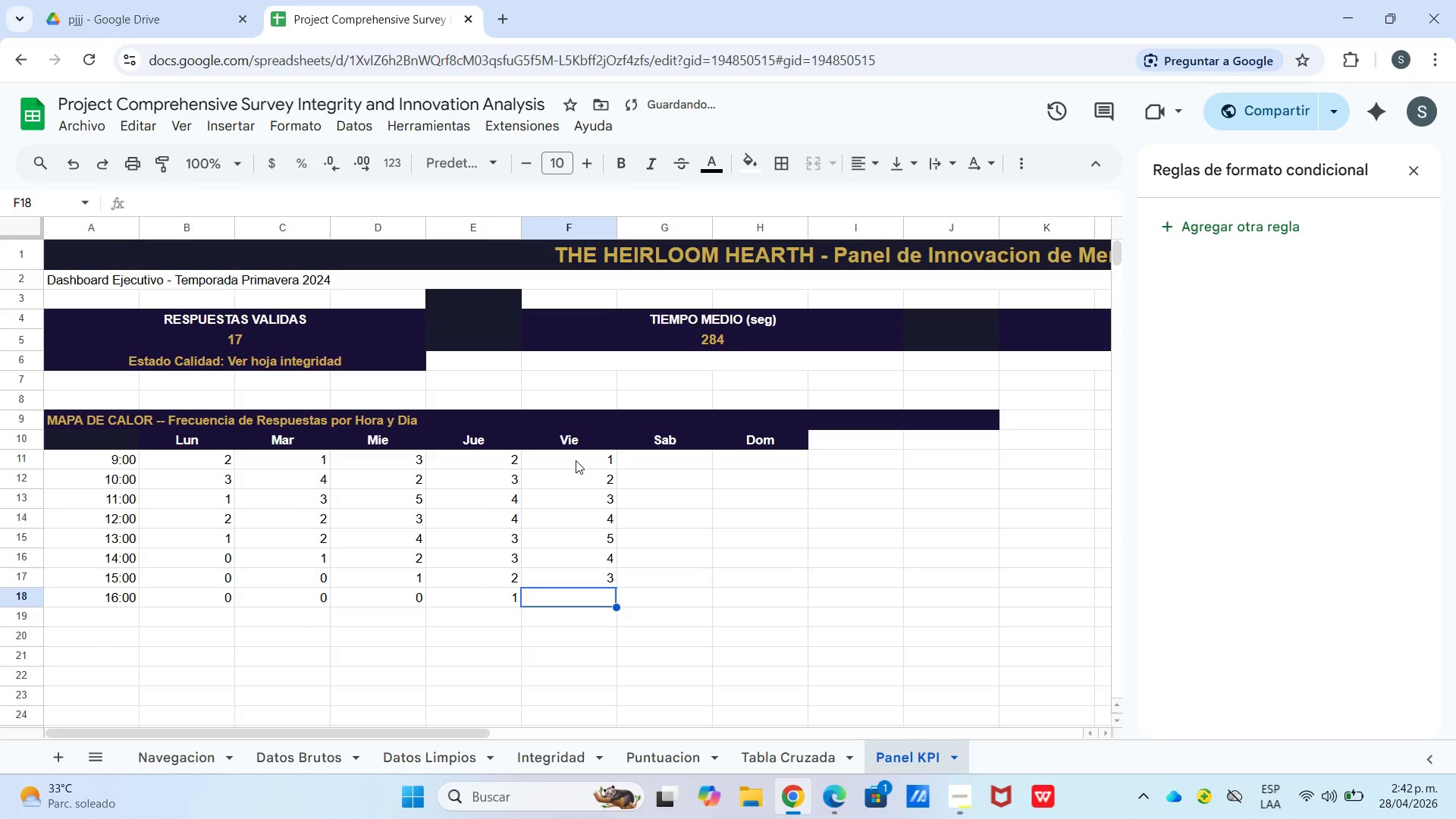 
key(Enter)
 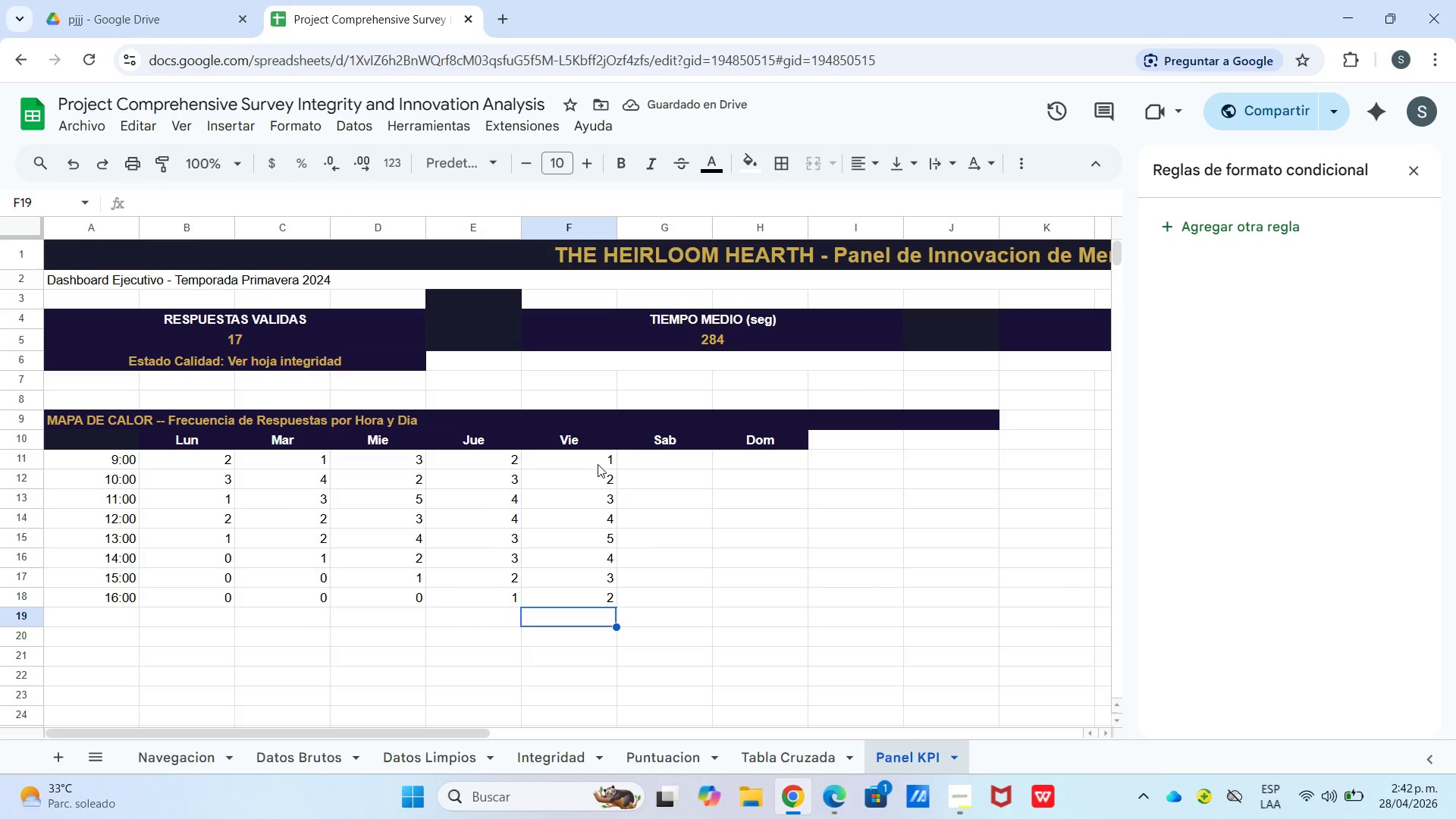 
wait(6.25)
 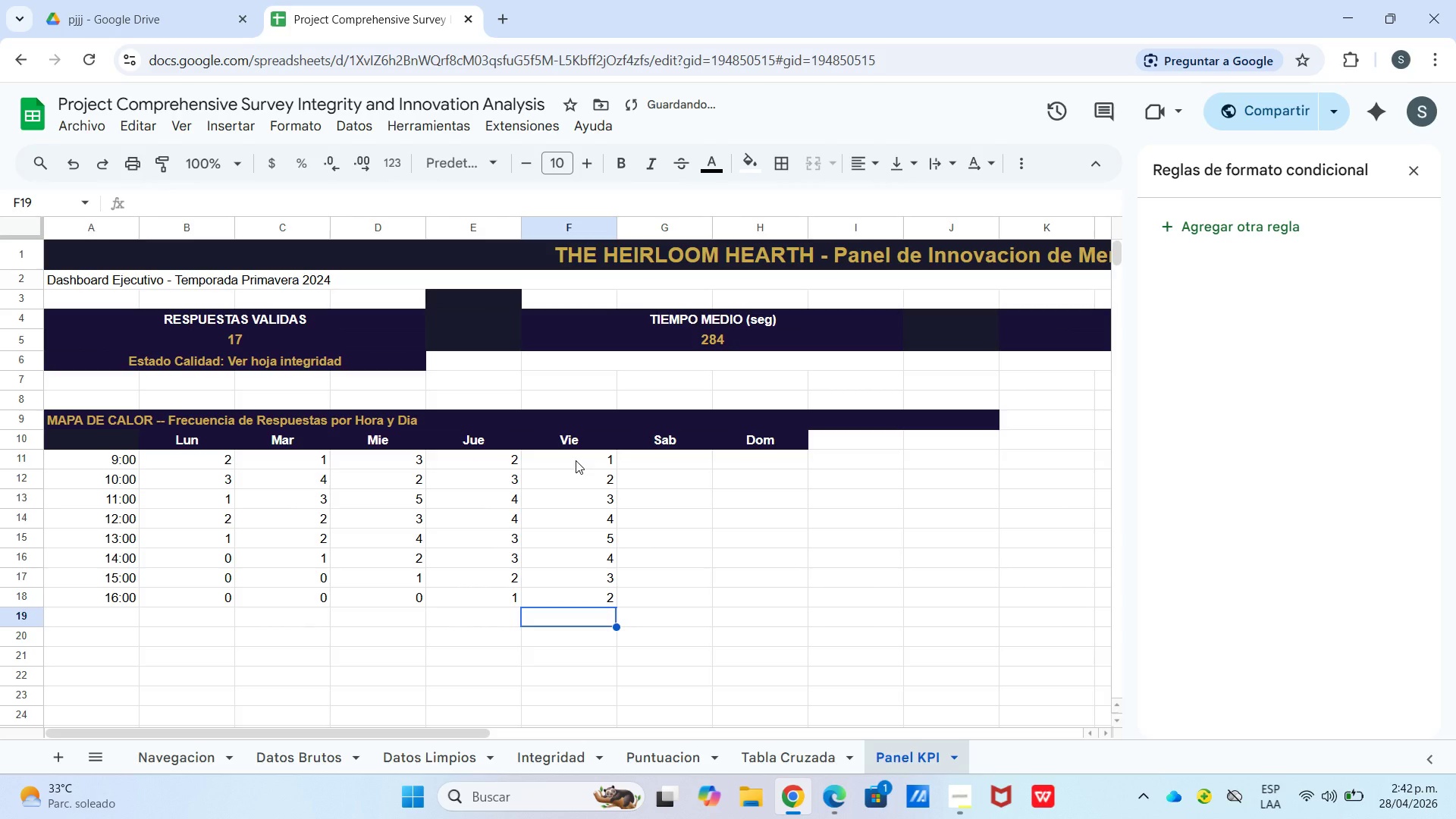 
left_click([652, 460])
 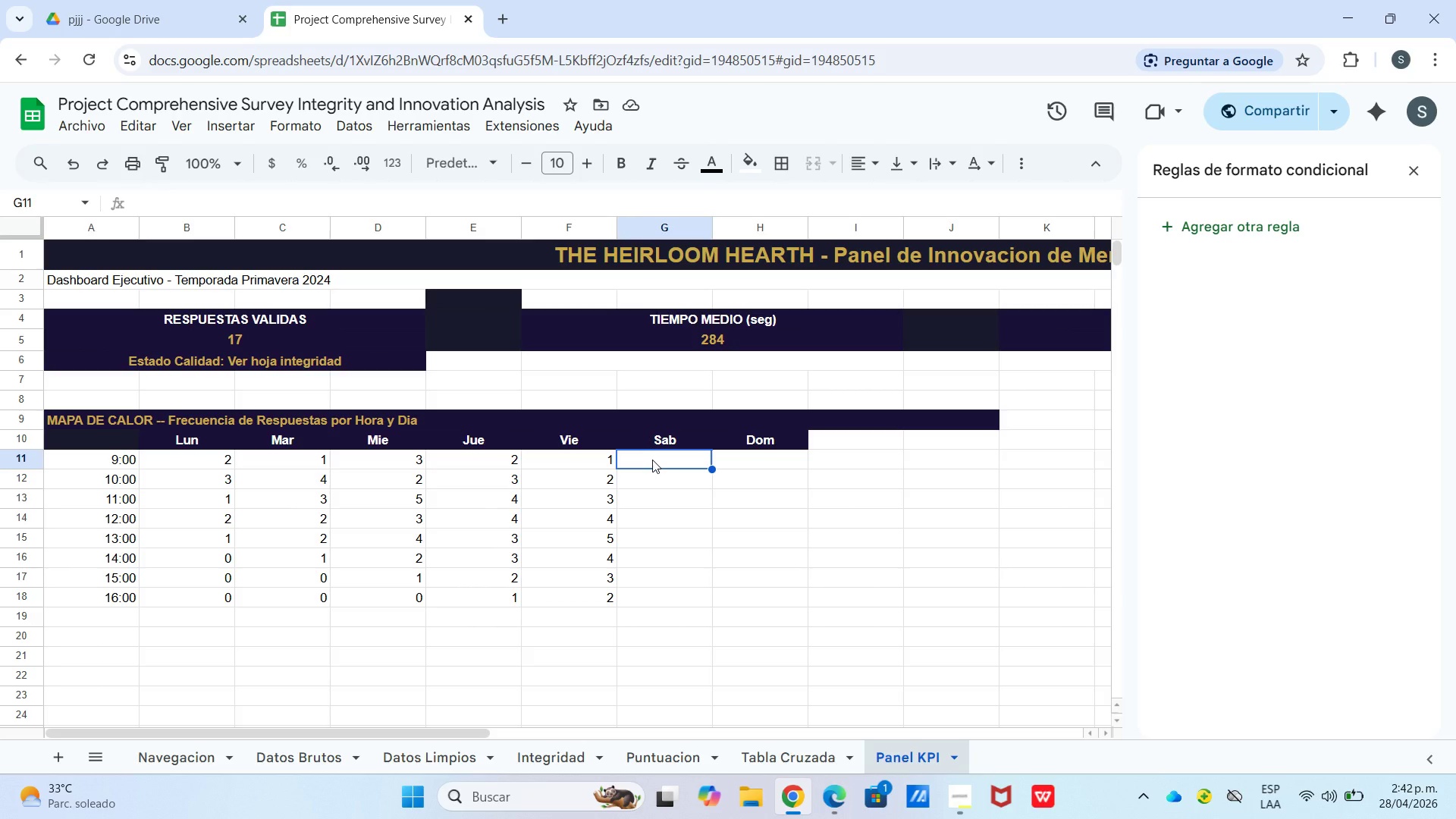 
key(Numpad0)
 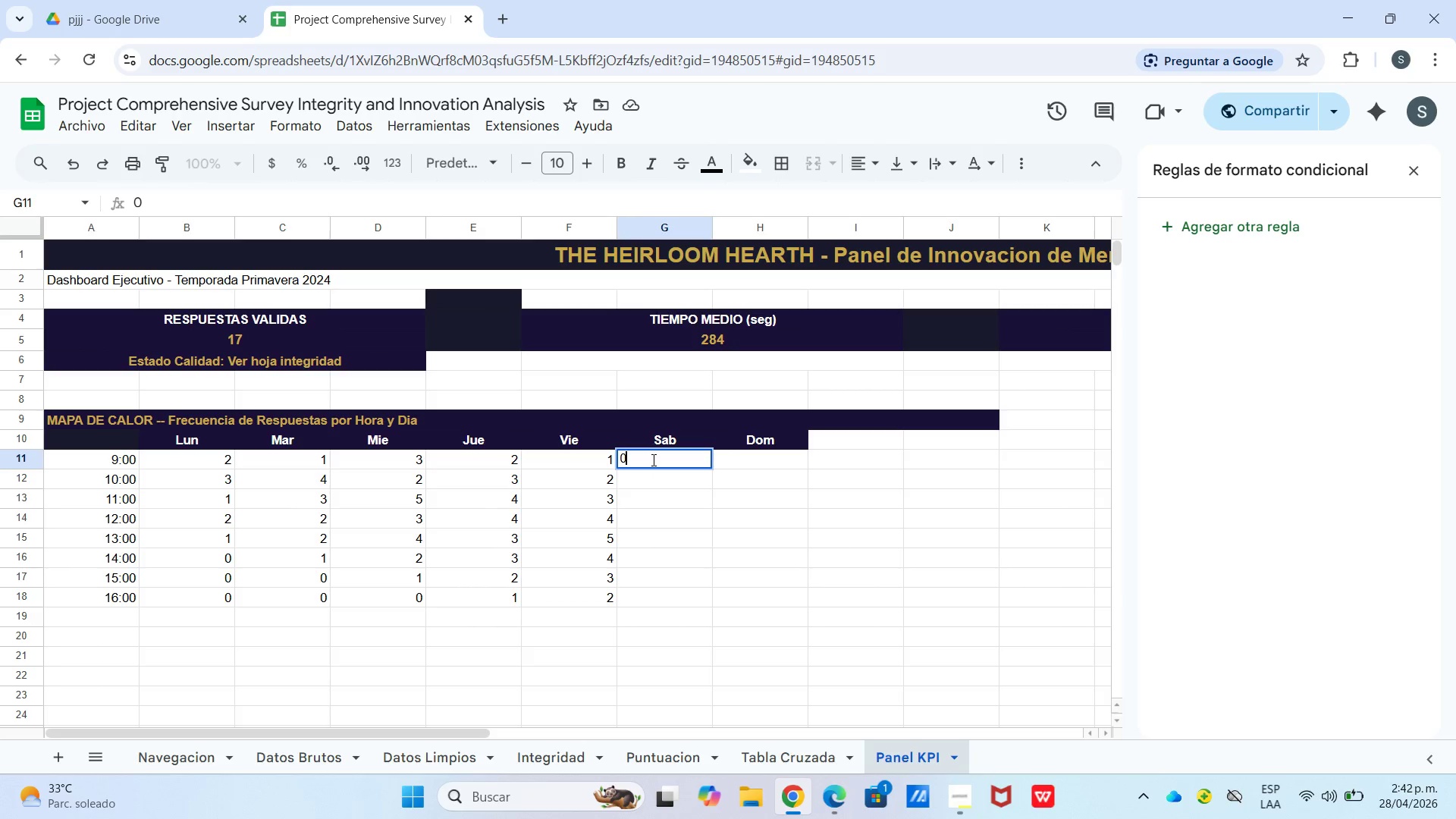 
key(Enter)
 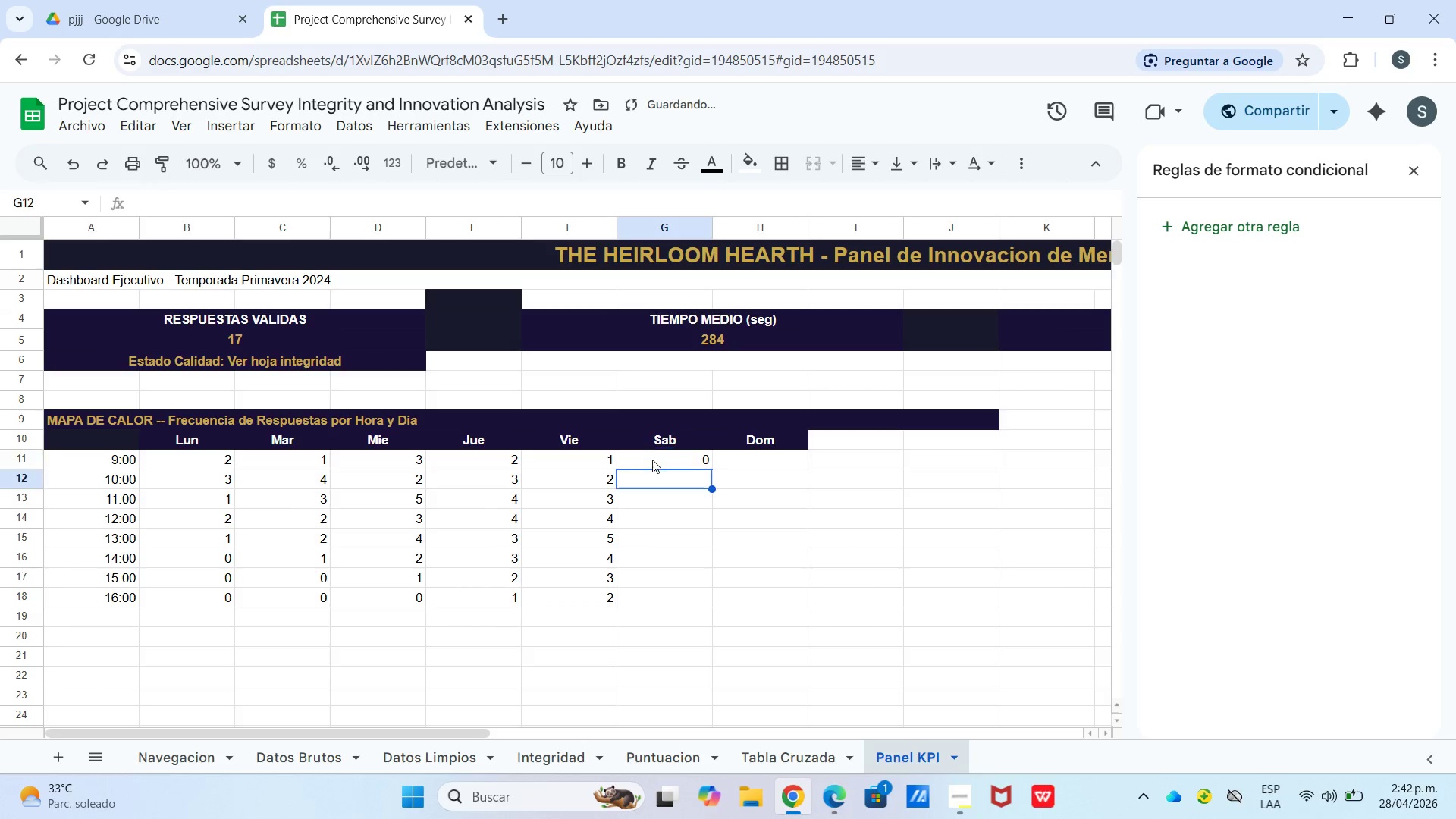 
key(Numpad1)
 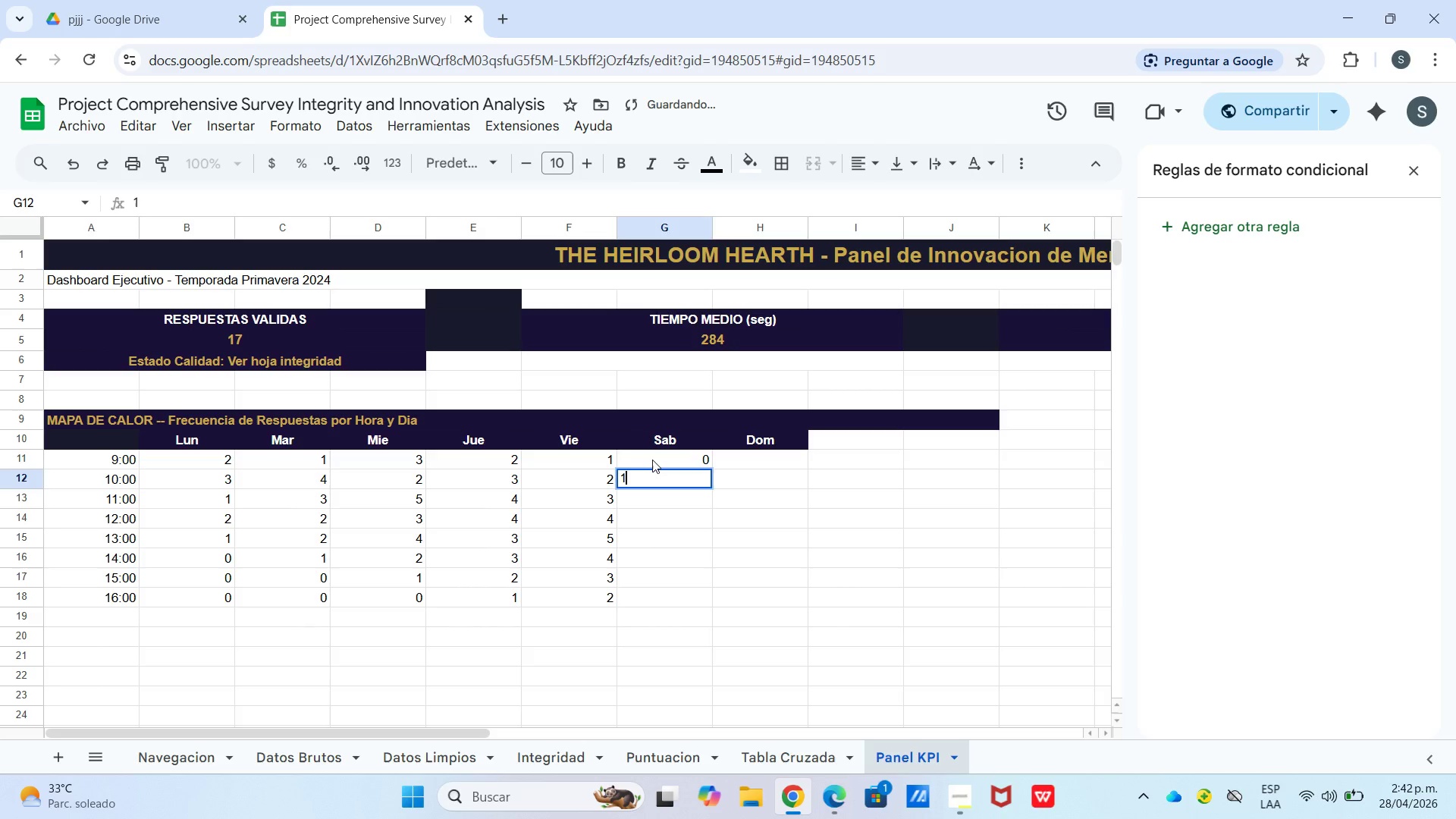 
key(Enter)
 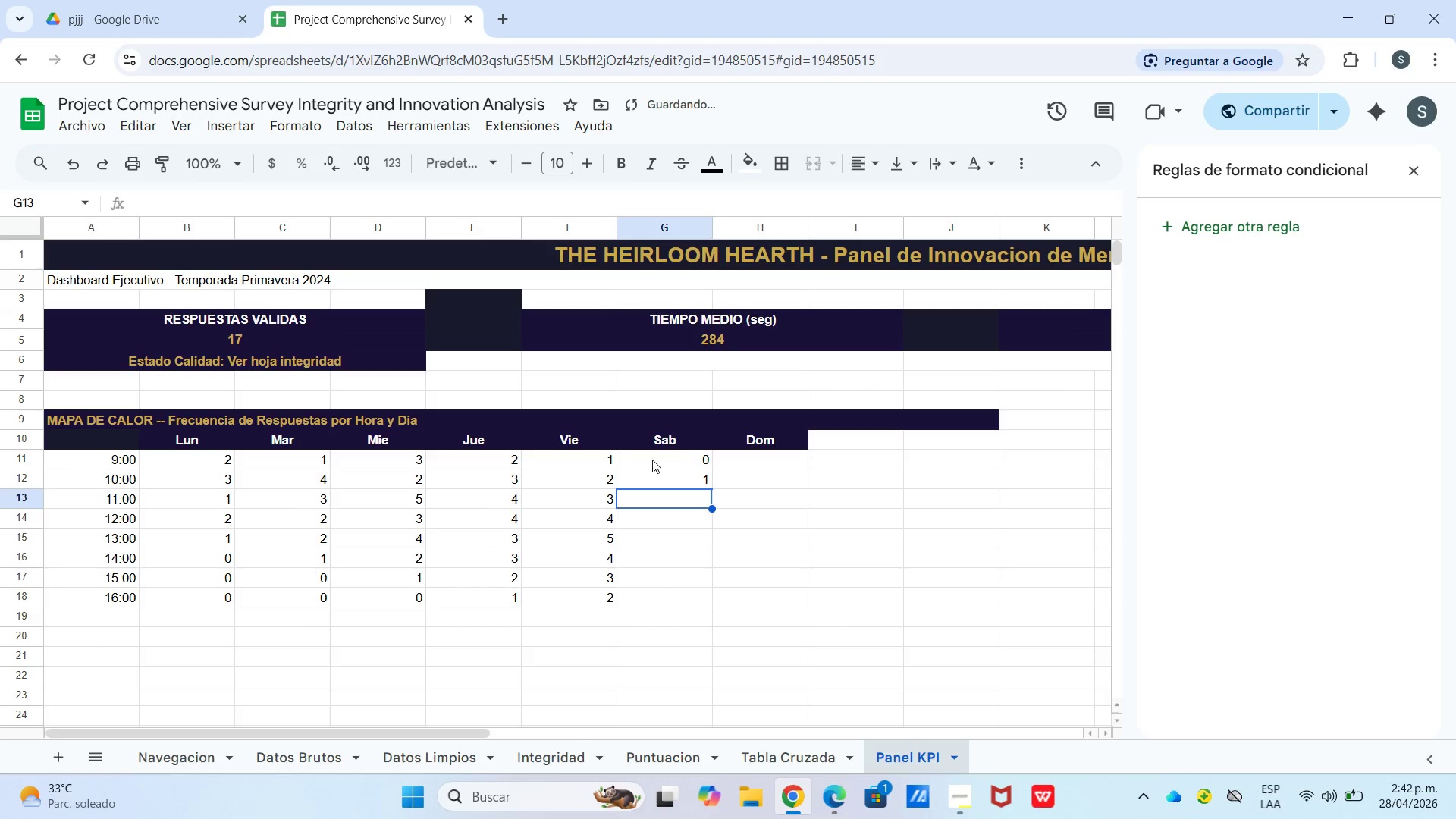 
key(Numpad2)
 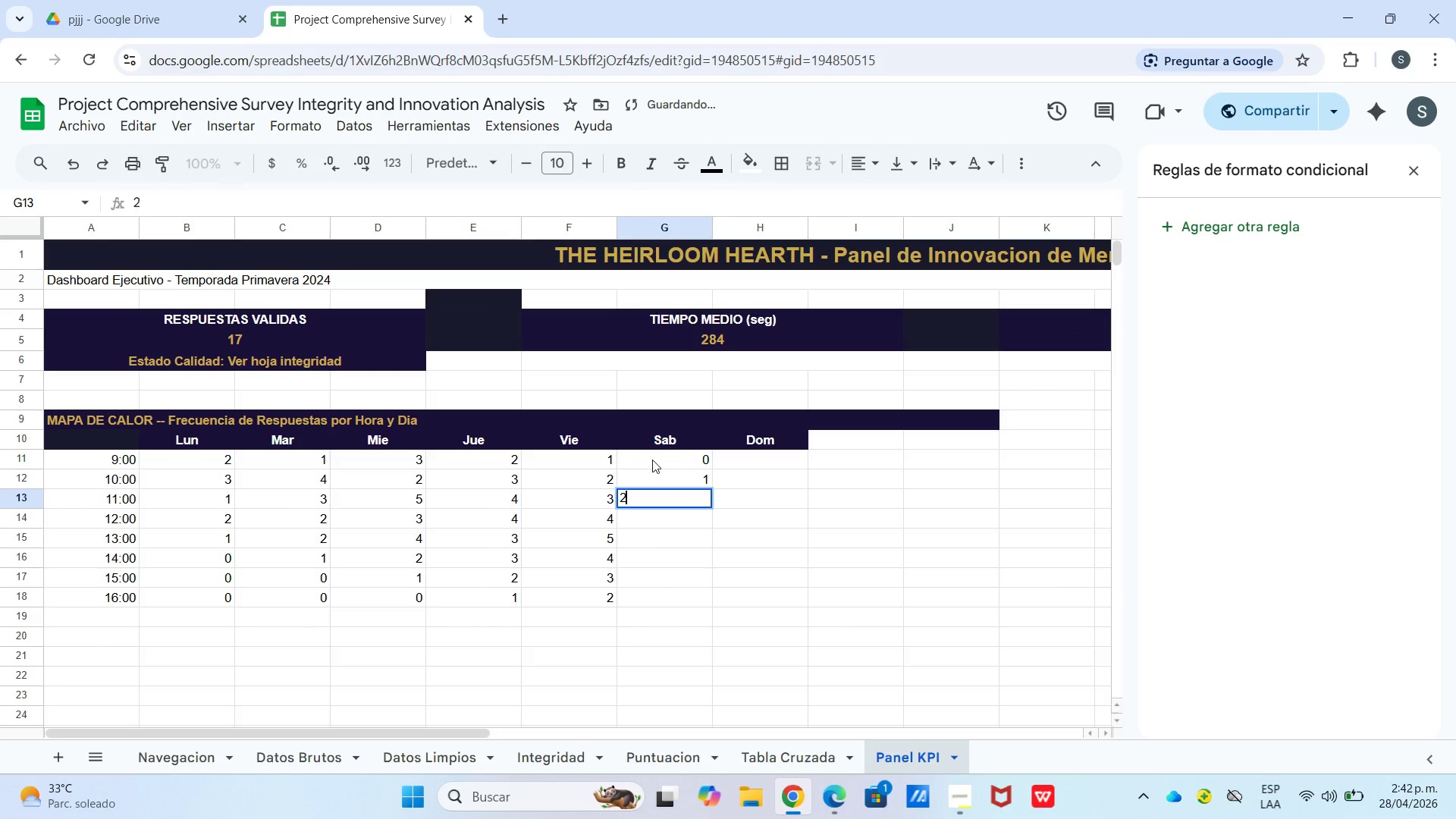 
key(Enter)
 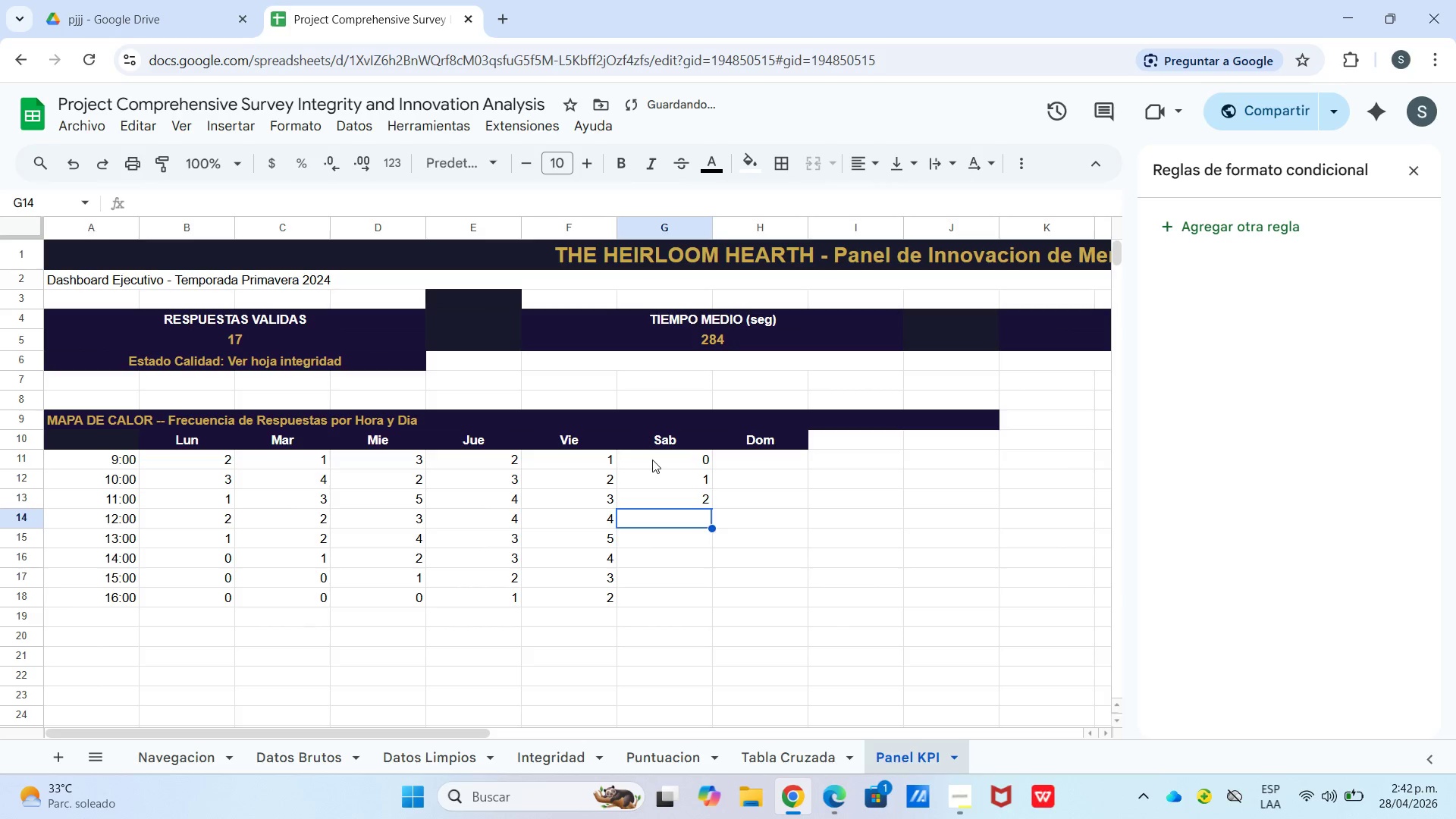 
key(Numpad3)
 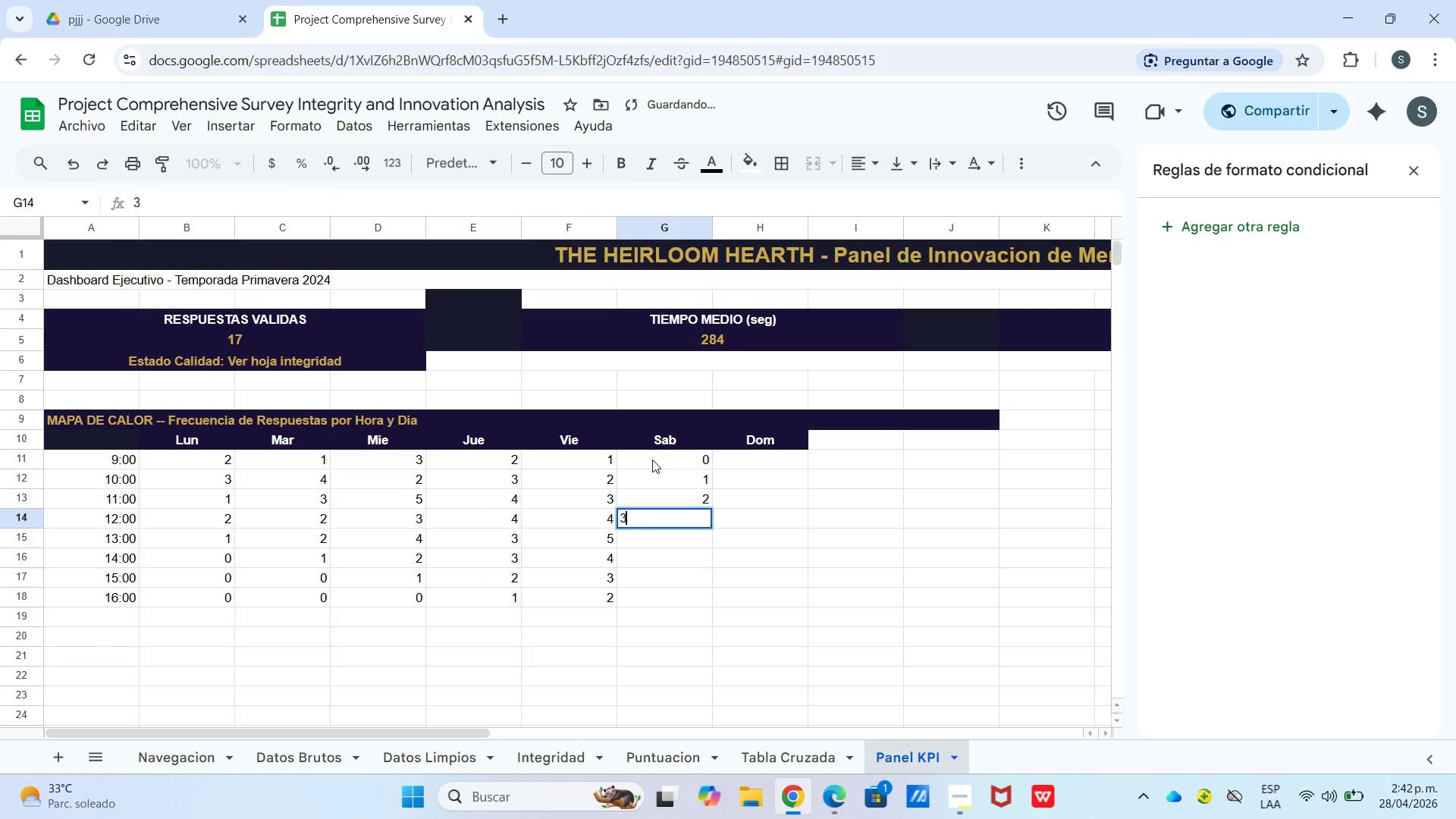 
key(Enter)
 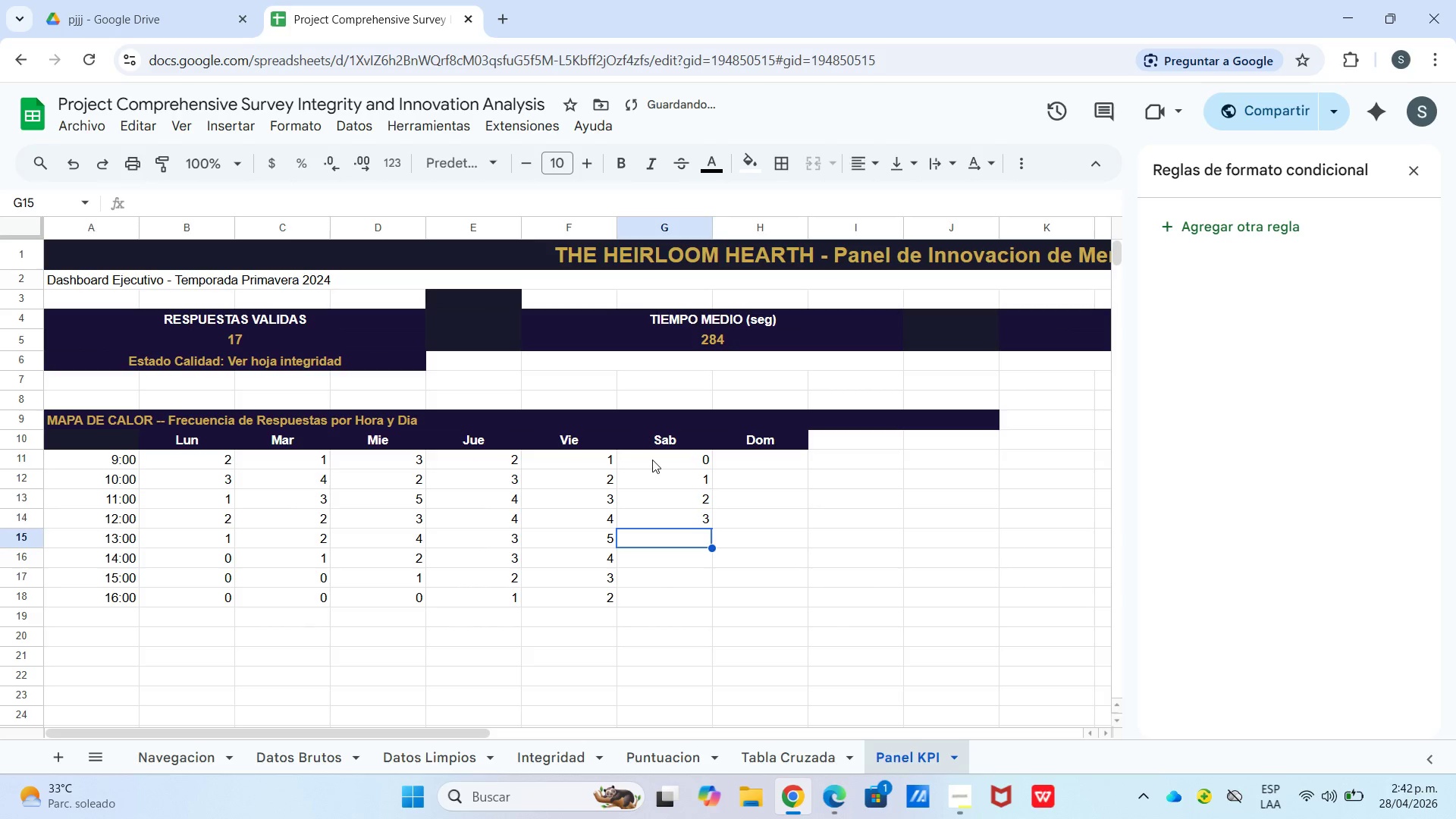 
key(Numpad4)
 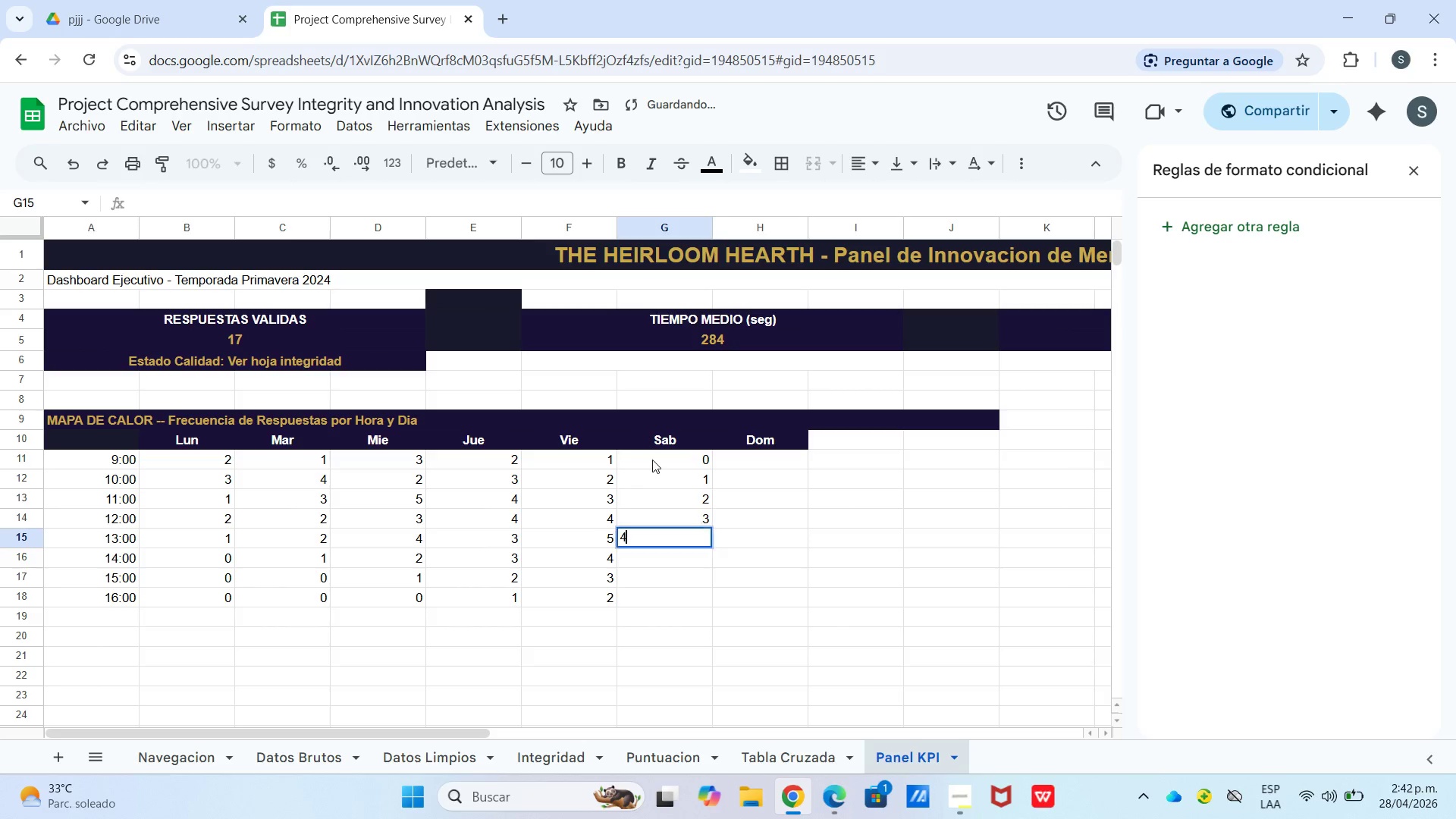 
key(Enter)
 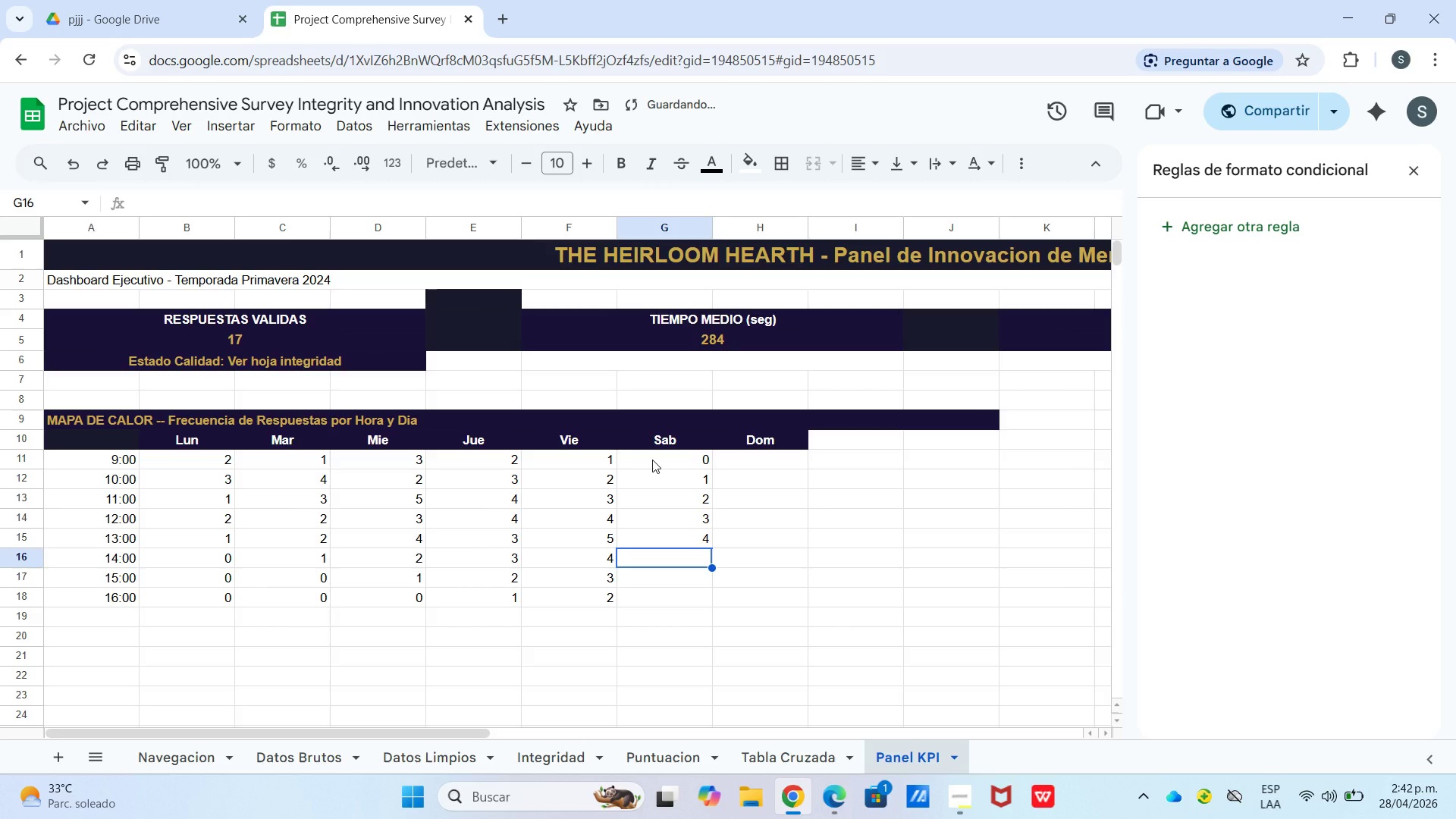 
key(Numpad5)
 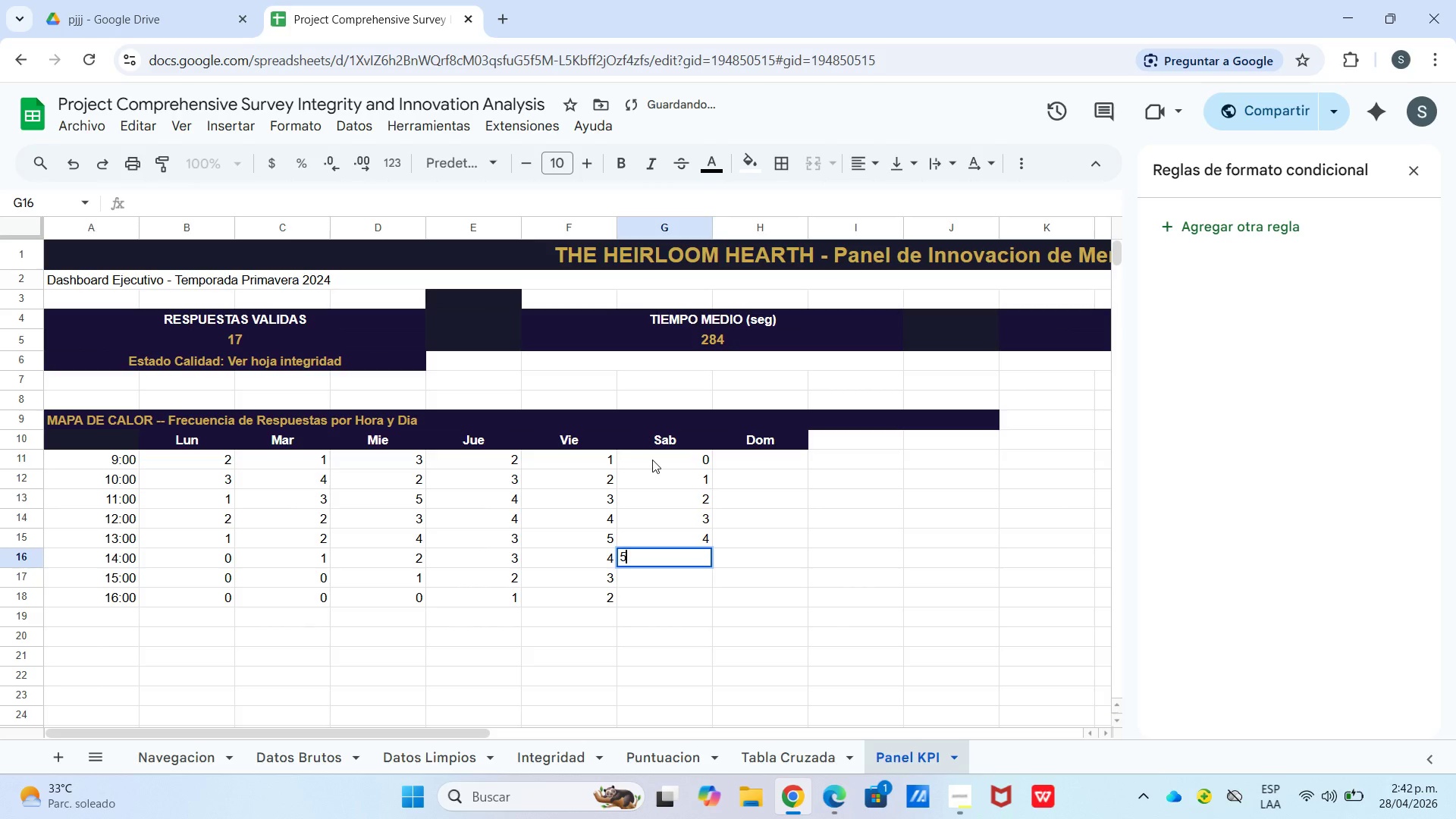 
key(Enter)
 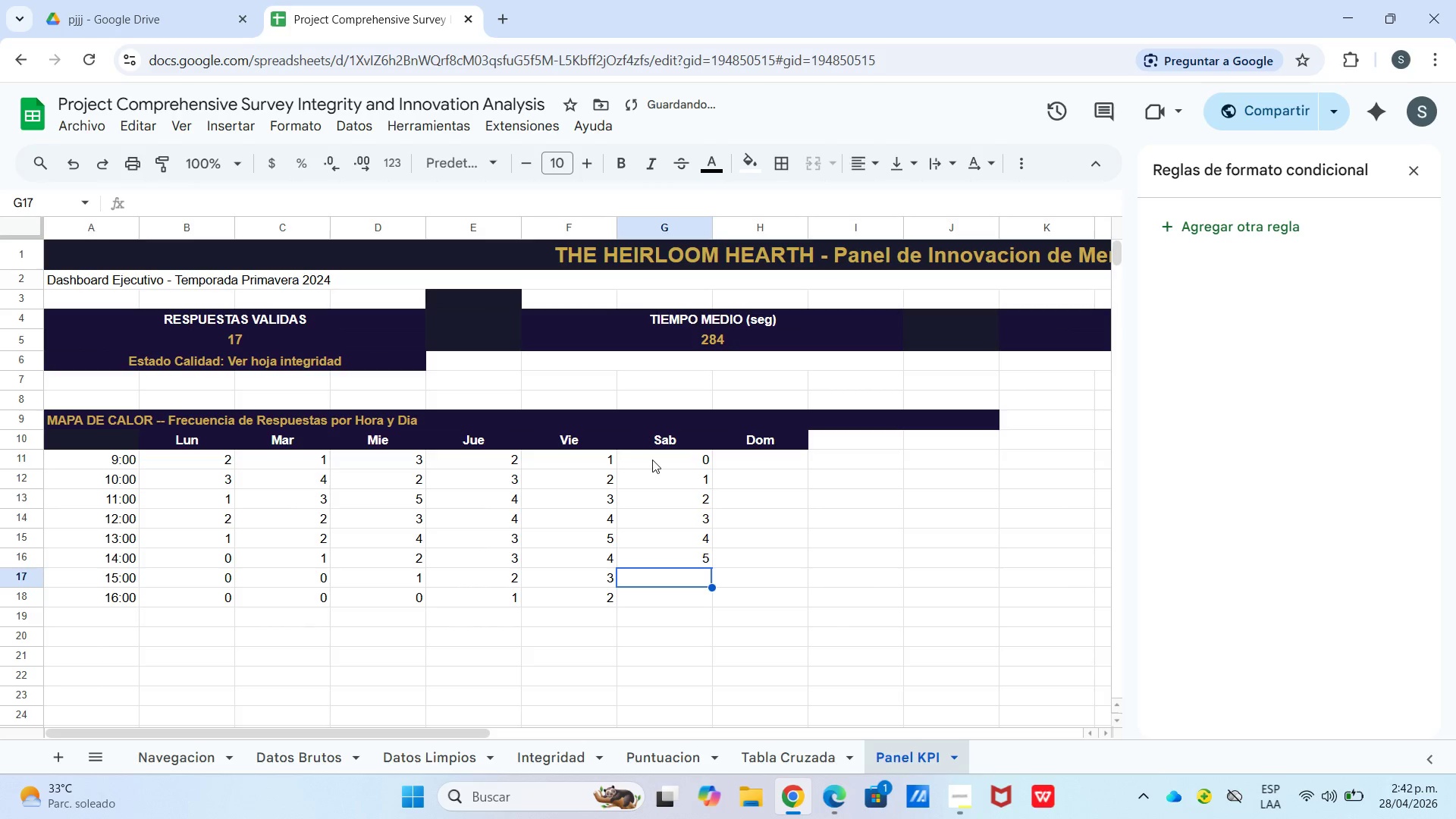 
key(Numpad4)
 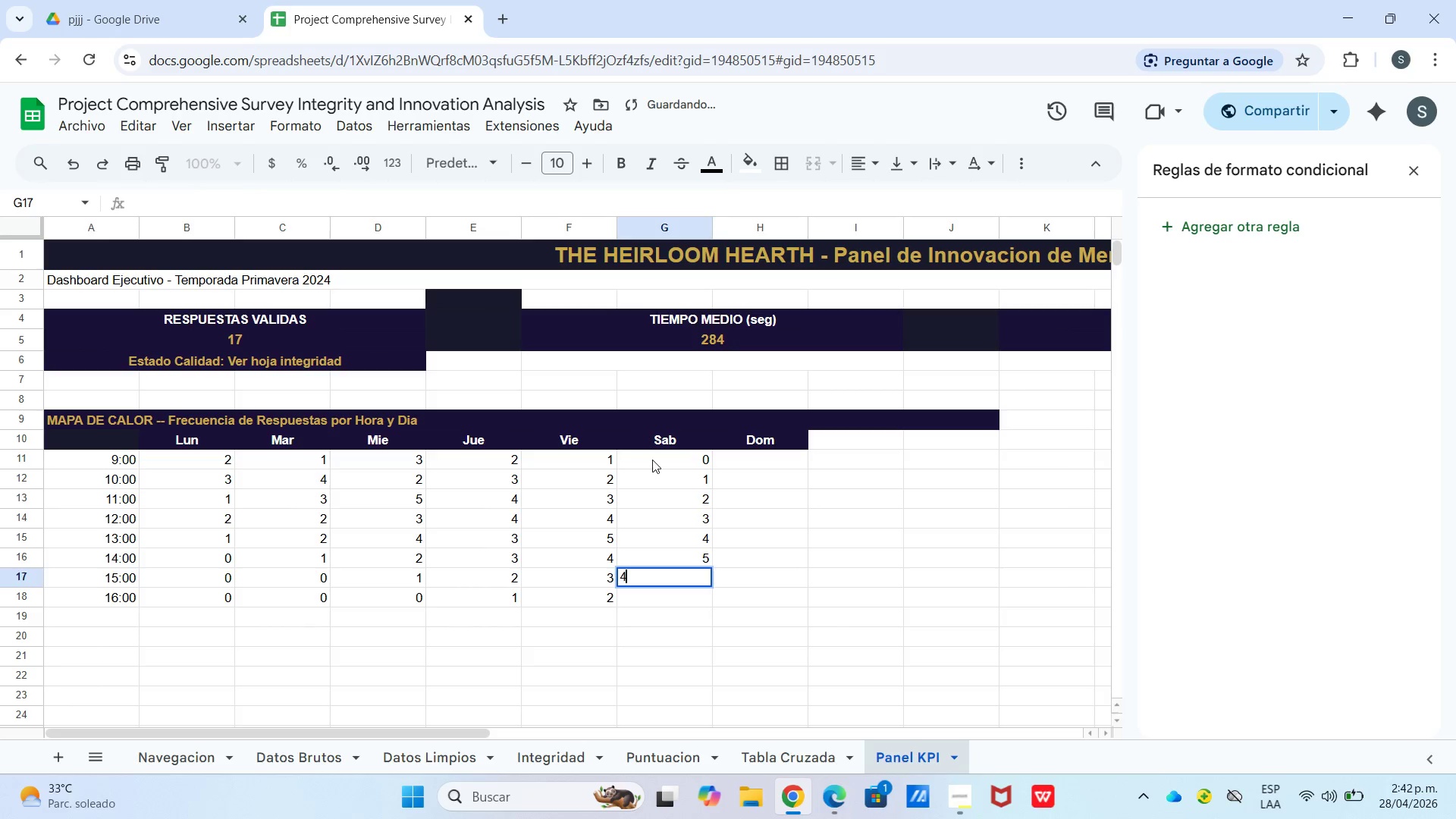 
key(Enter)
 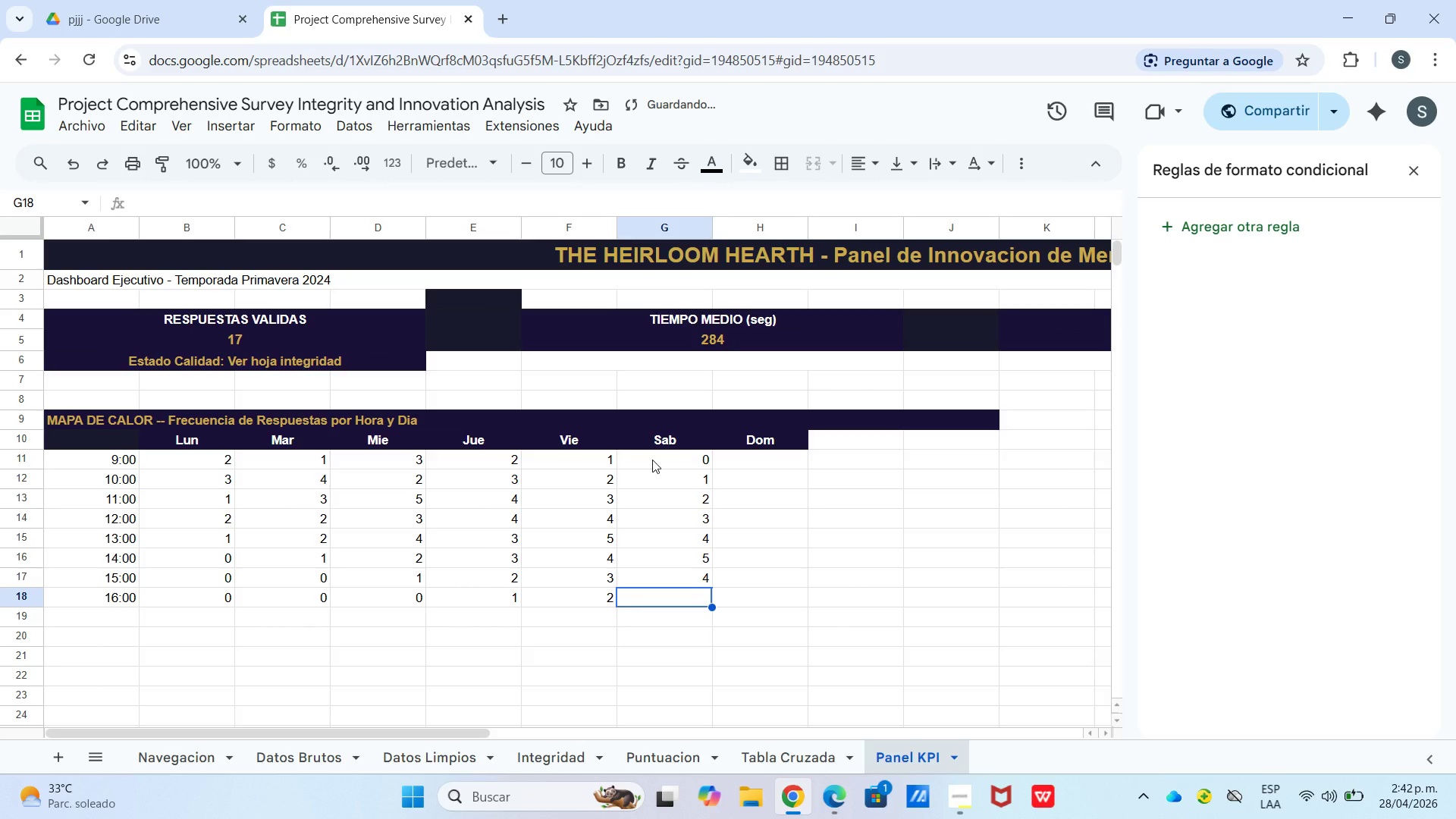 
key(Numpad3)
 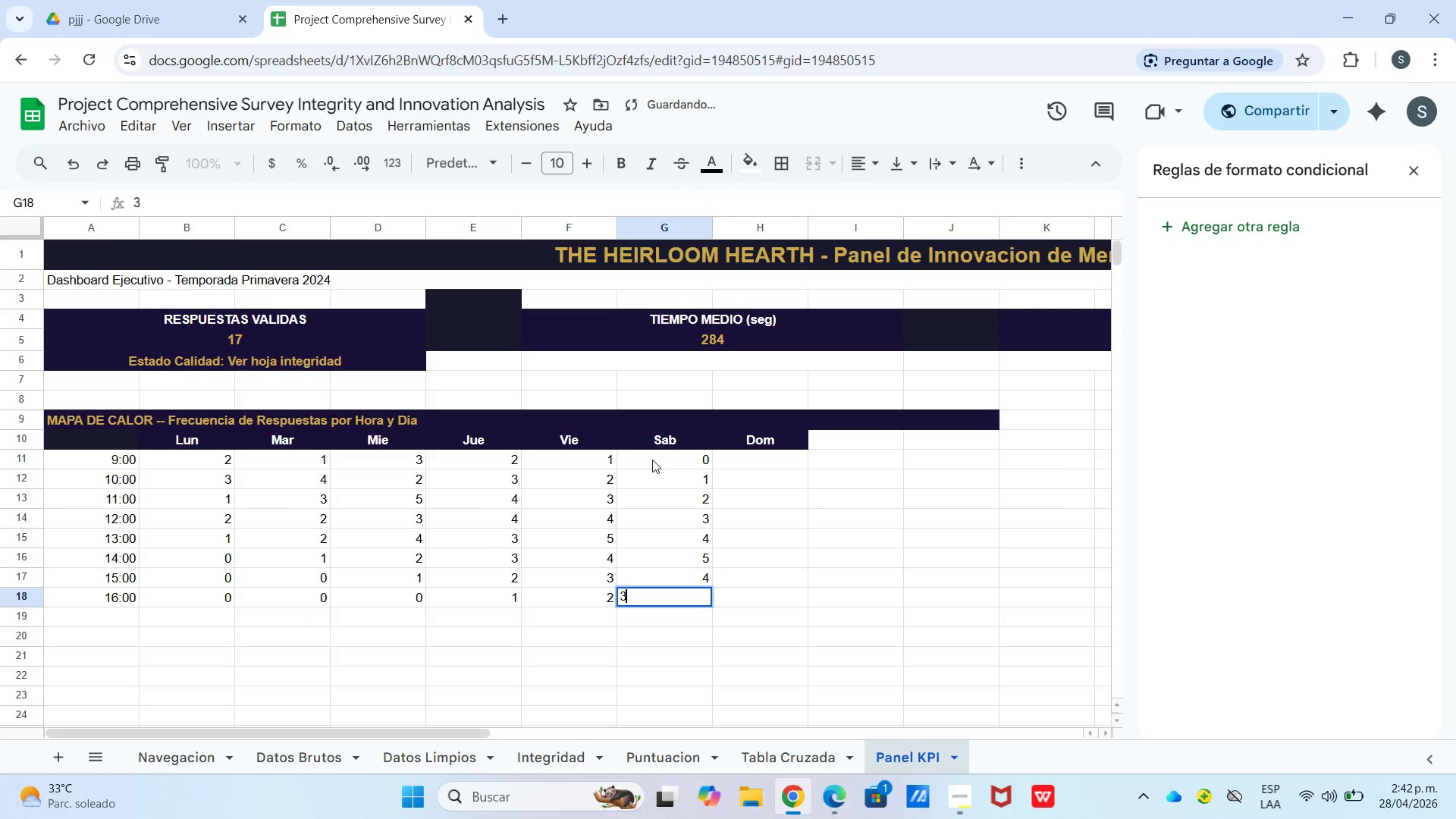 
key(Enter)
 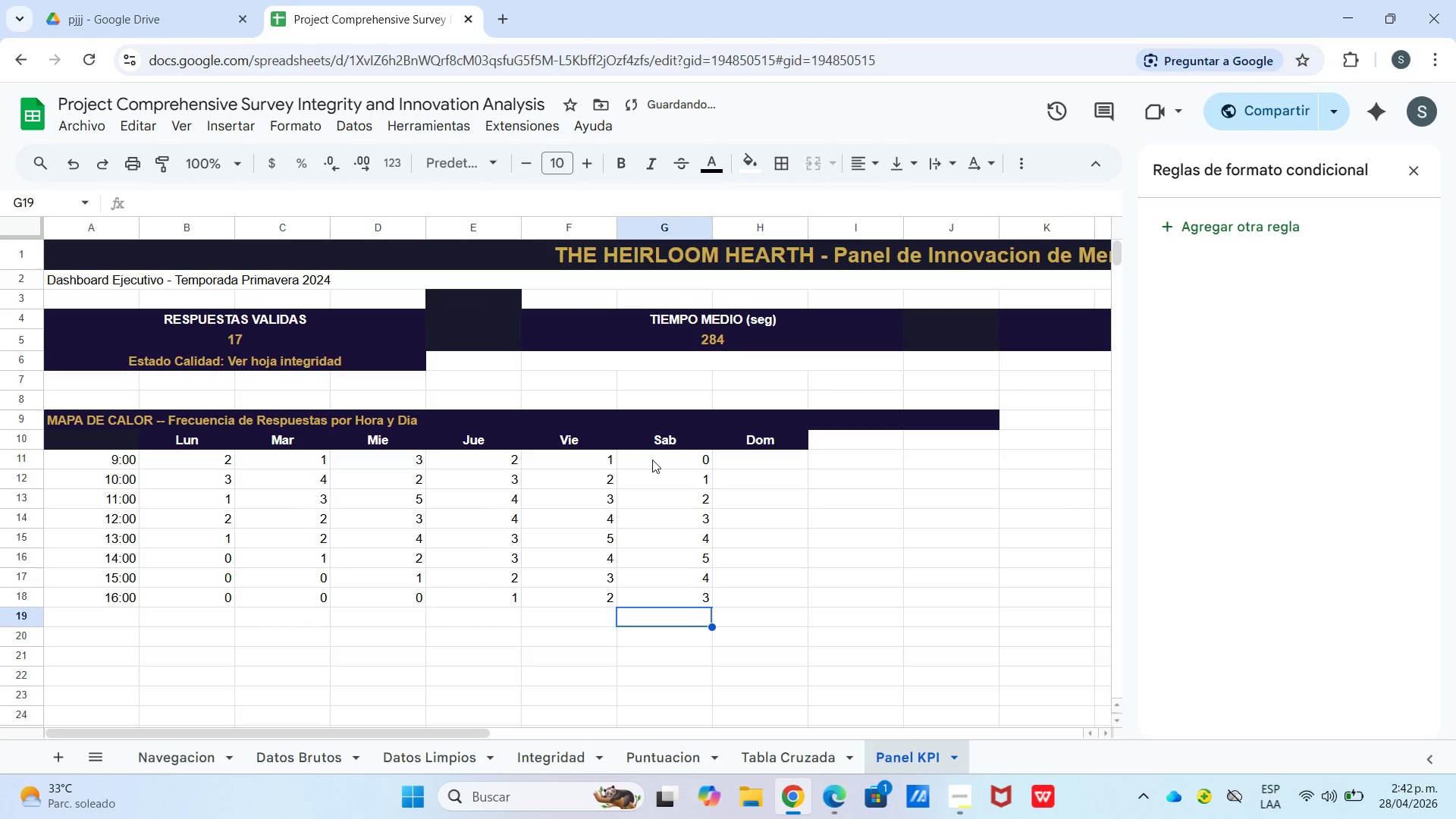 
key(ArrowRight)
 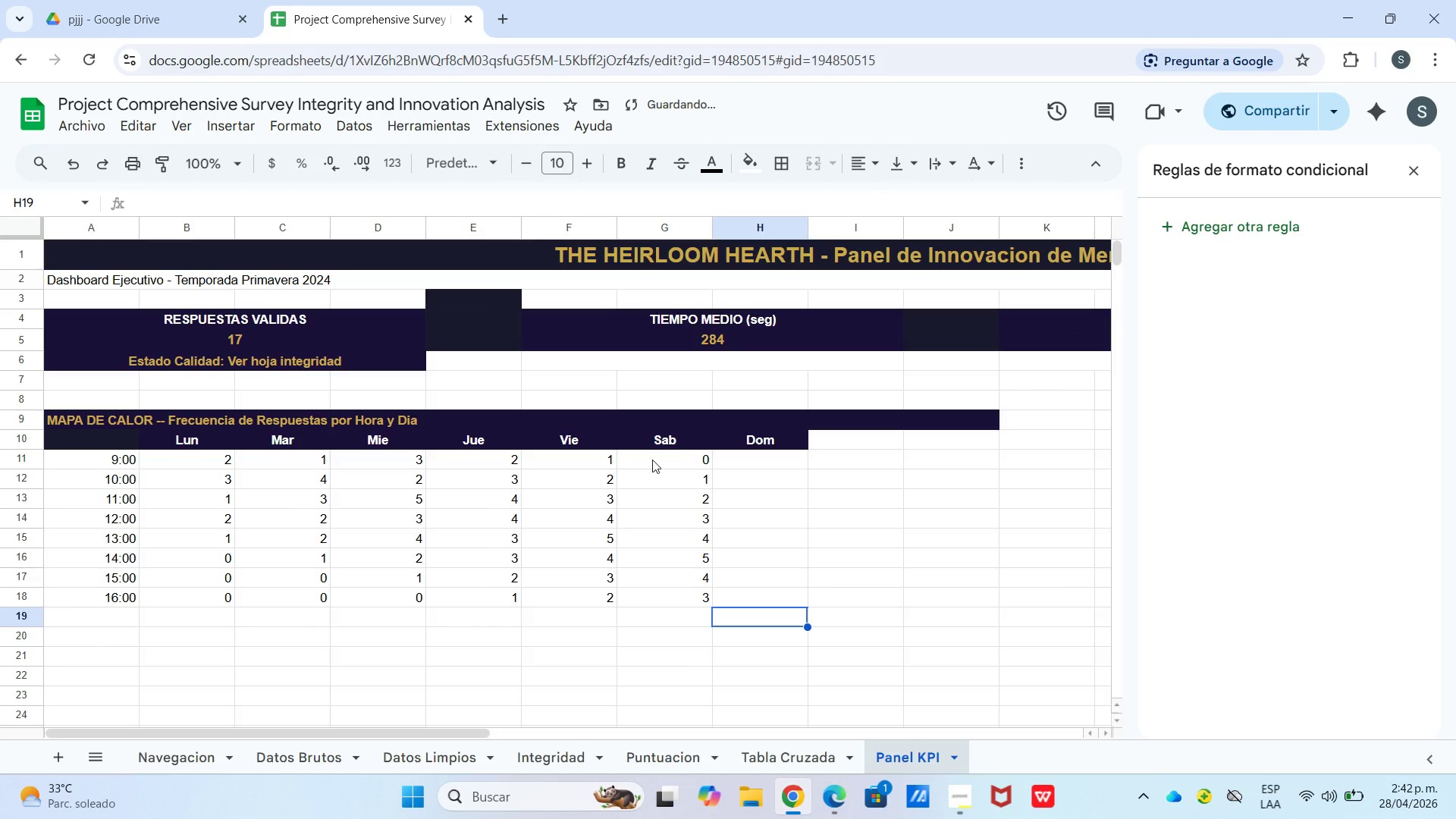 
key(ArrowUp)
 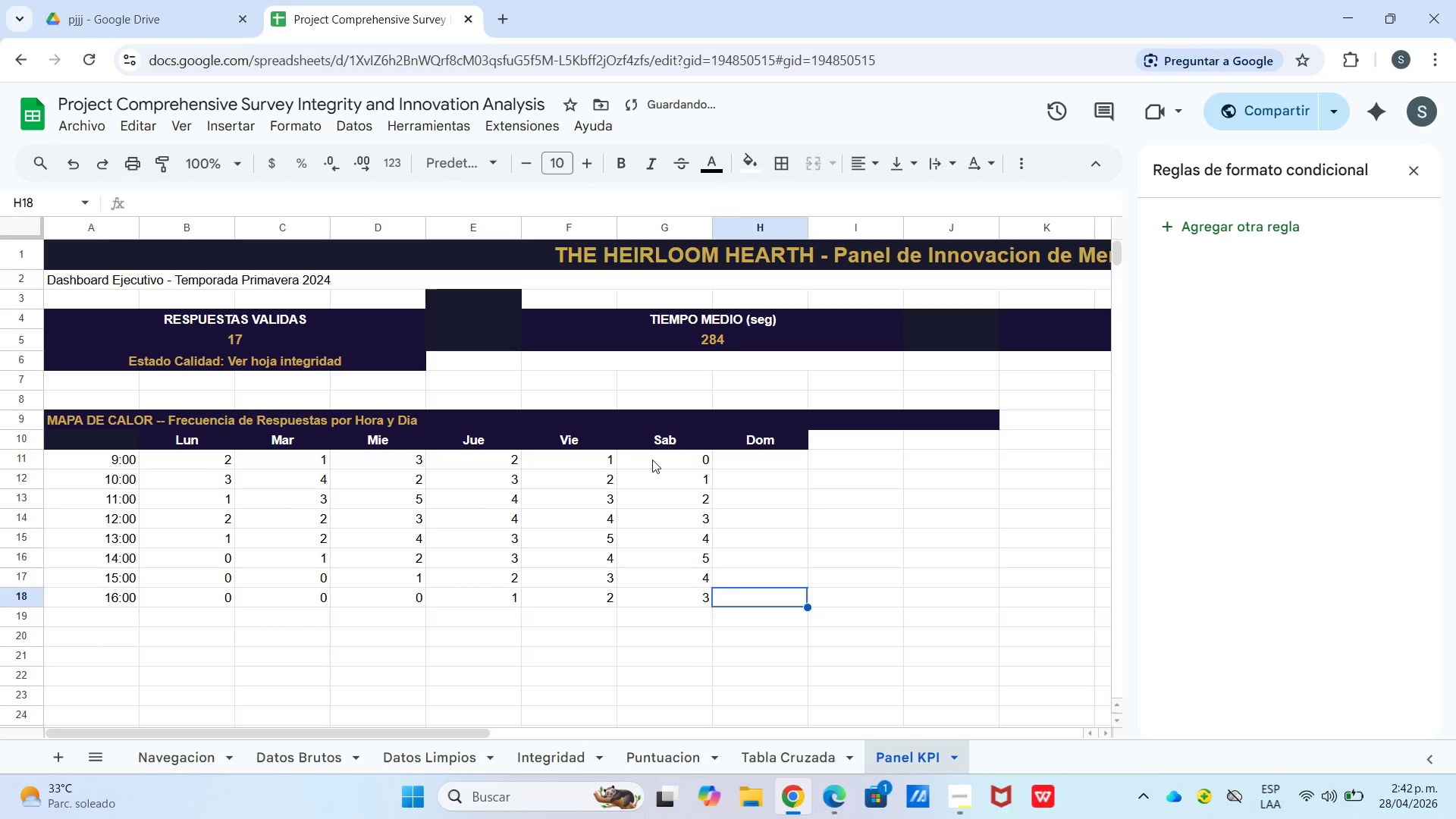 
key(ArrowUp)
 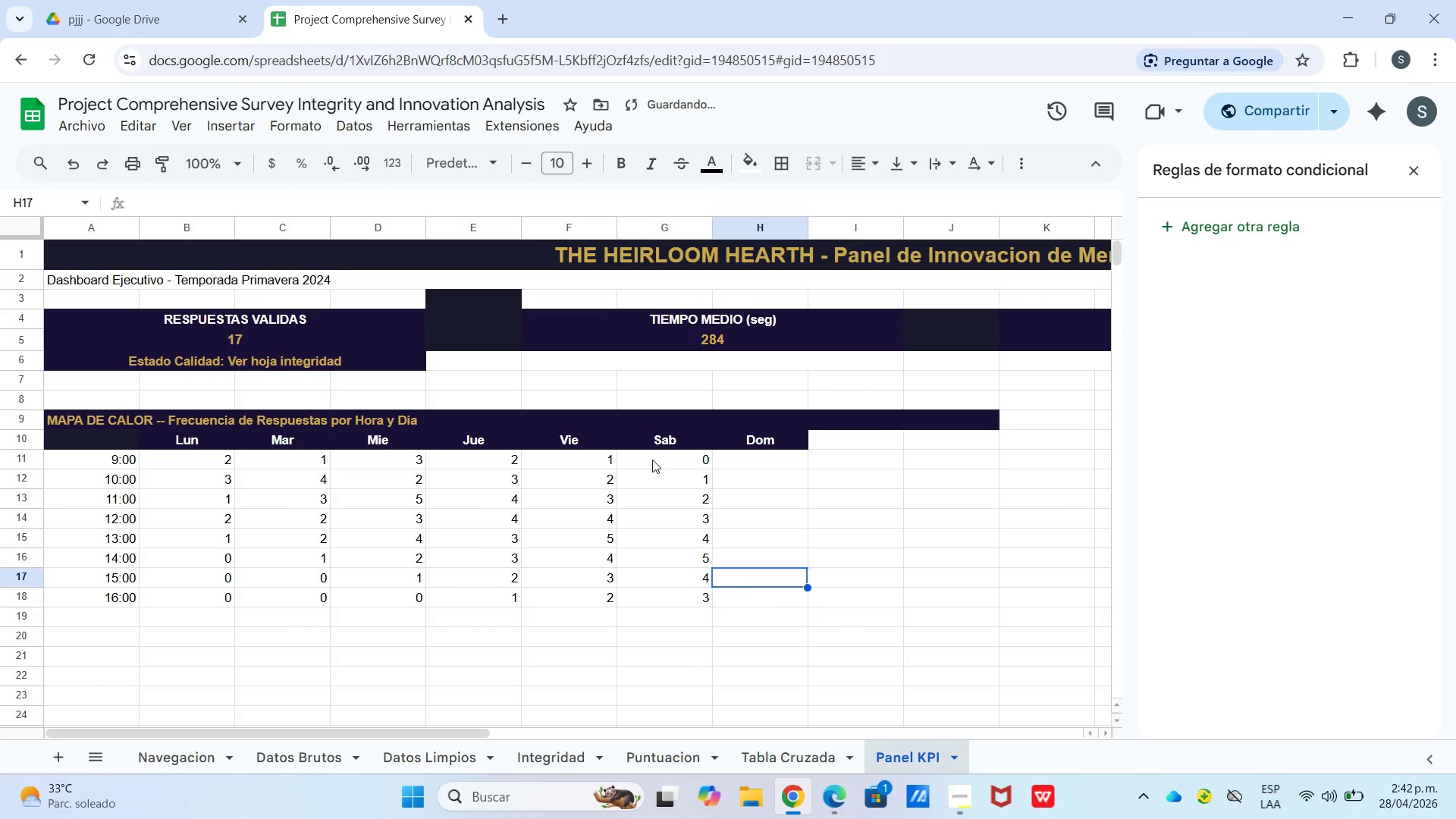 
key(ArrowUp)
 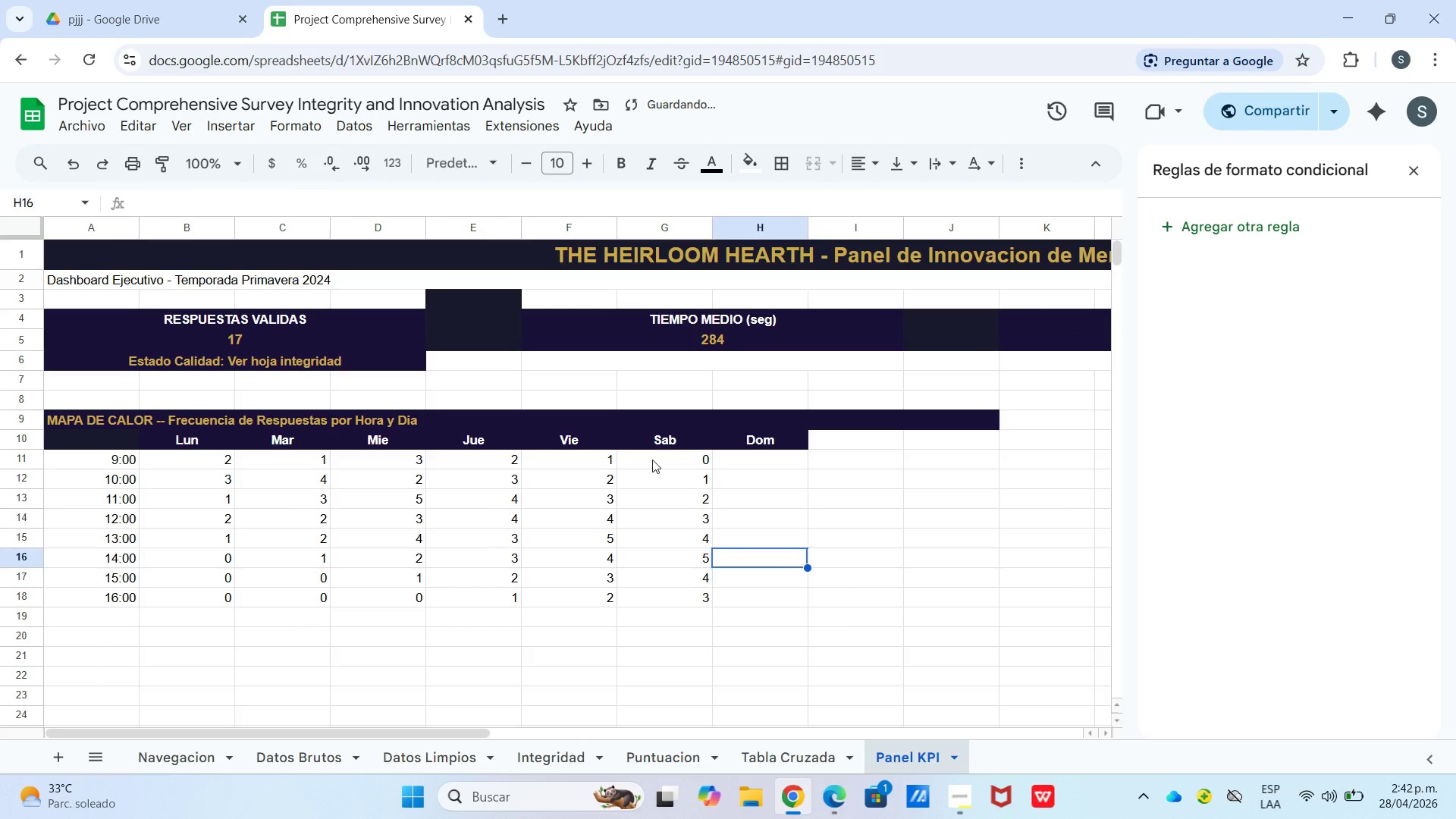 
key(ArrowUp)
 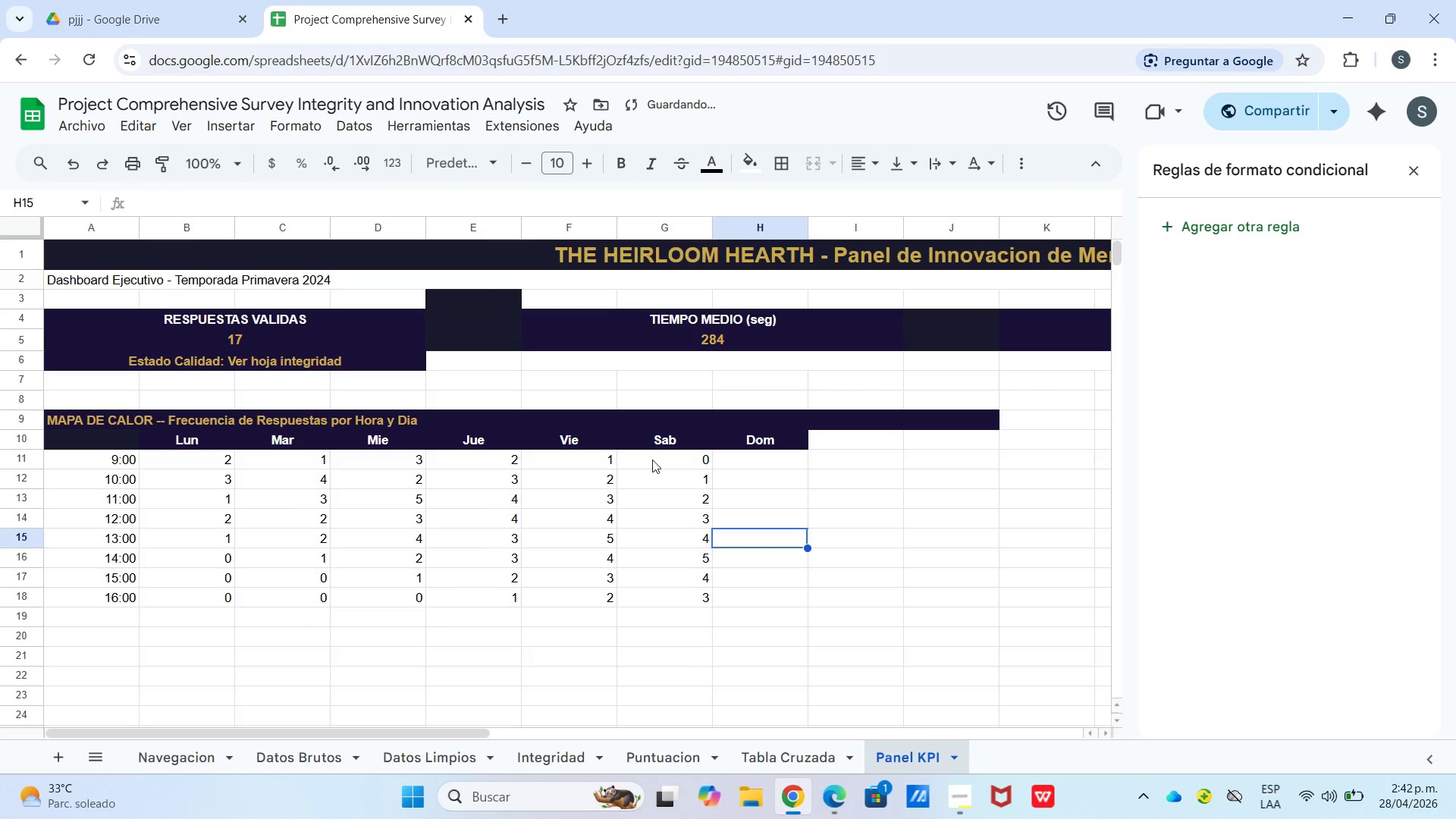 
key(ArrowUp)
 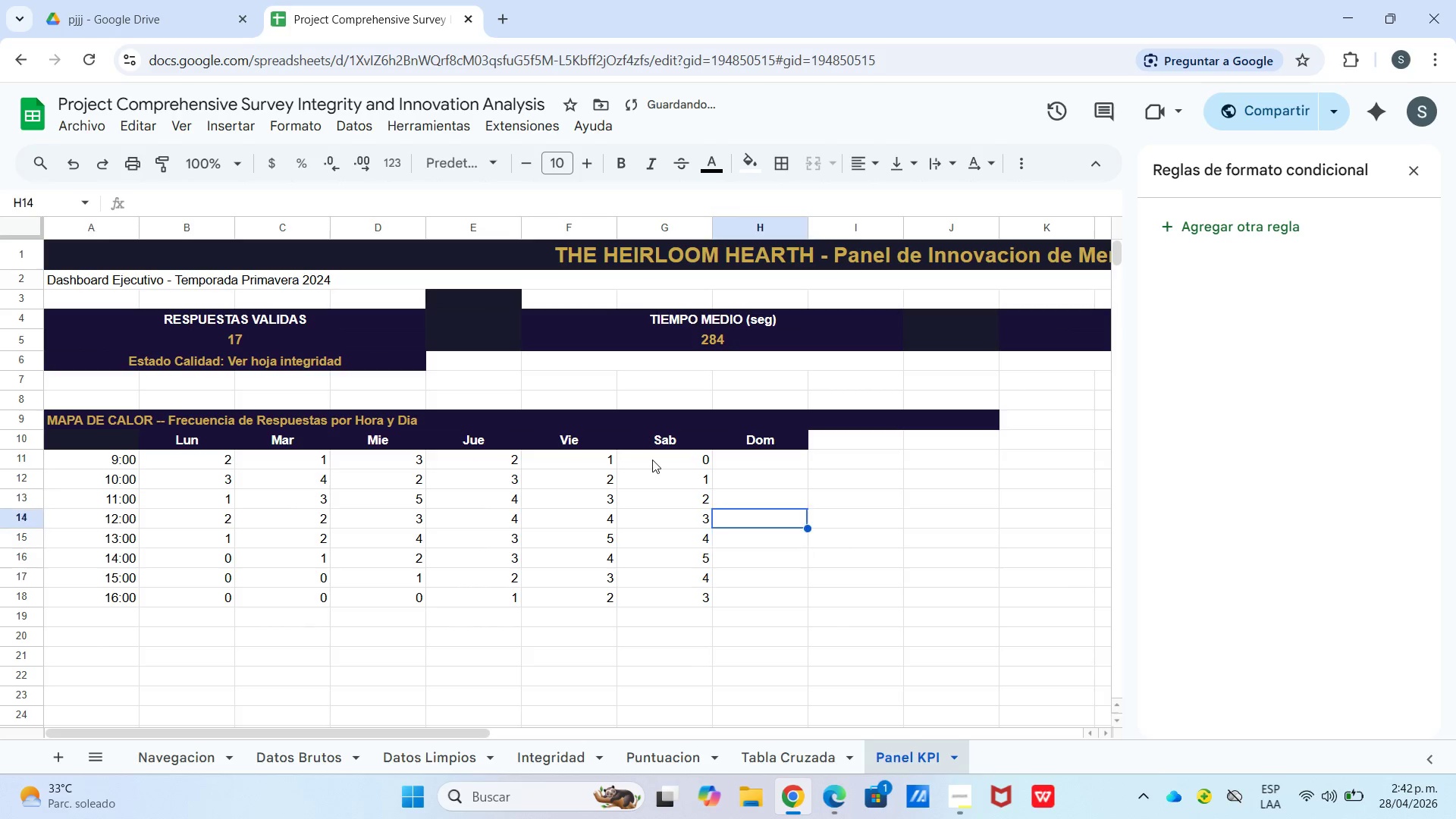 
key(ArrowUp)
 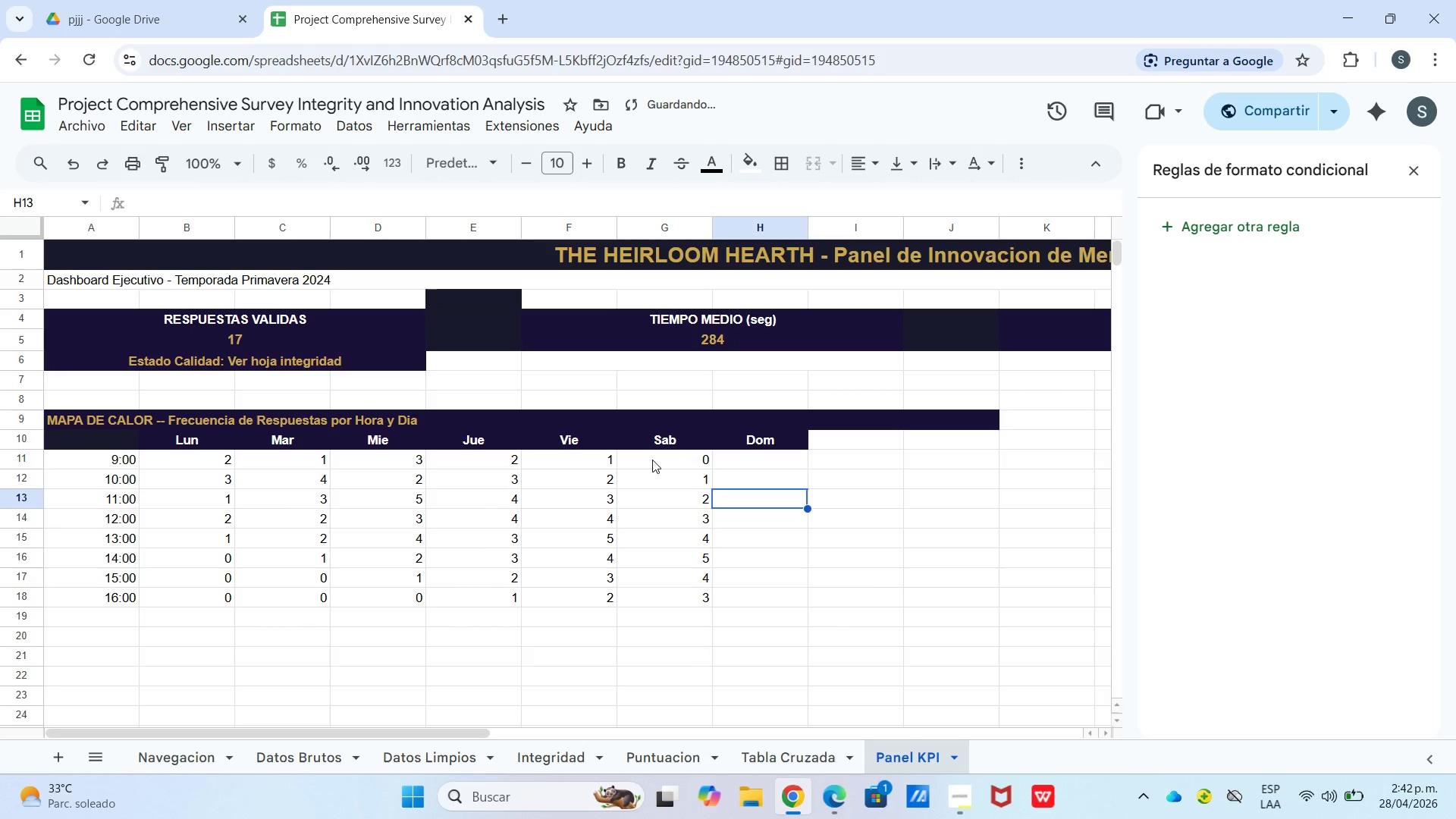 
key(ArrowUp)
 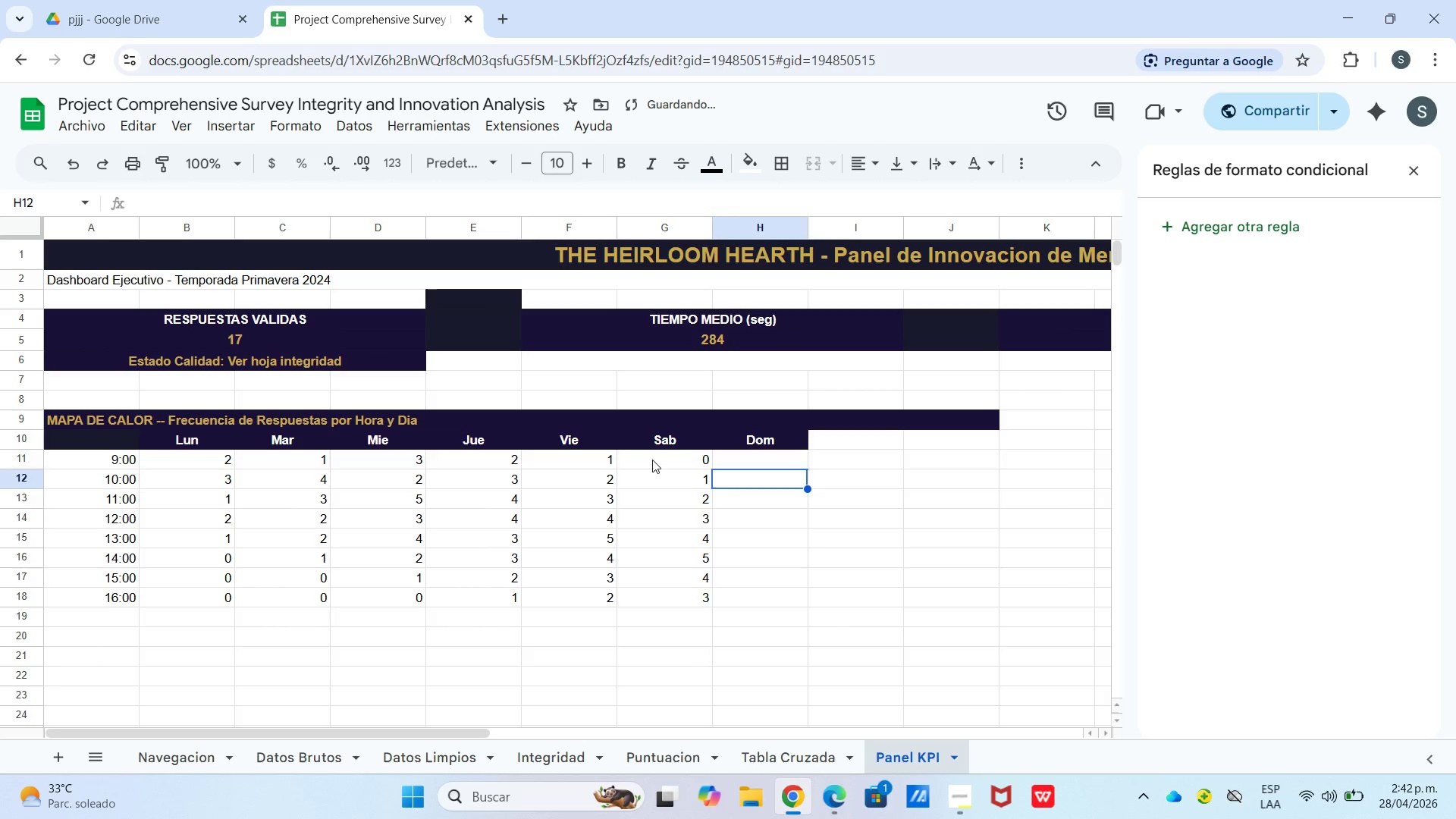 
key(ArrowUp)
 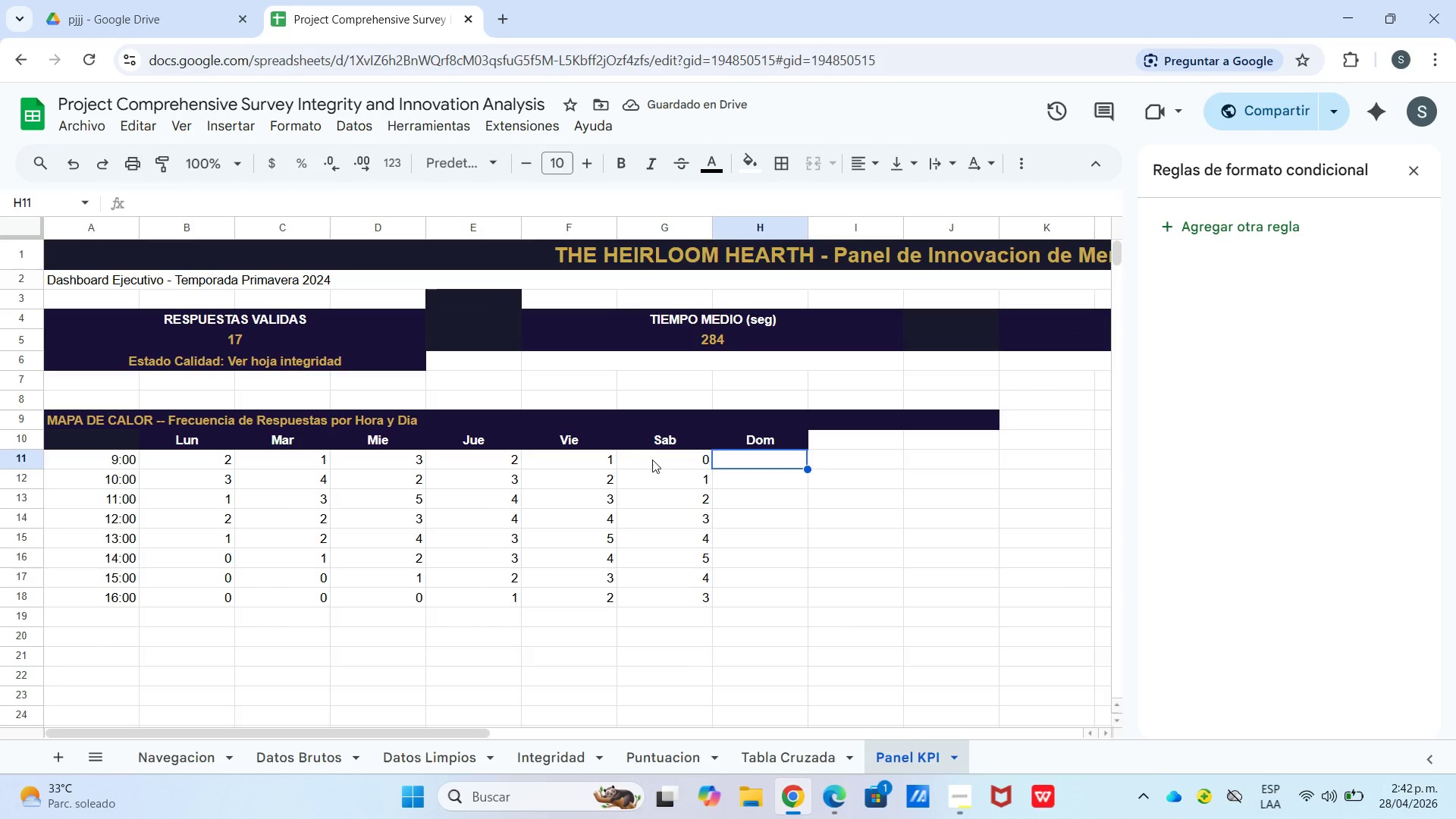 
key(ArrowUp)
 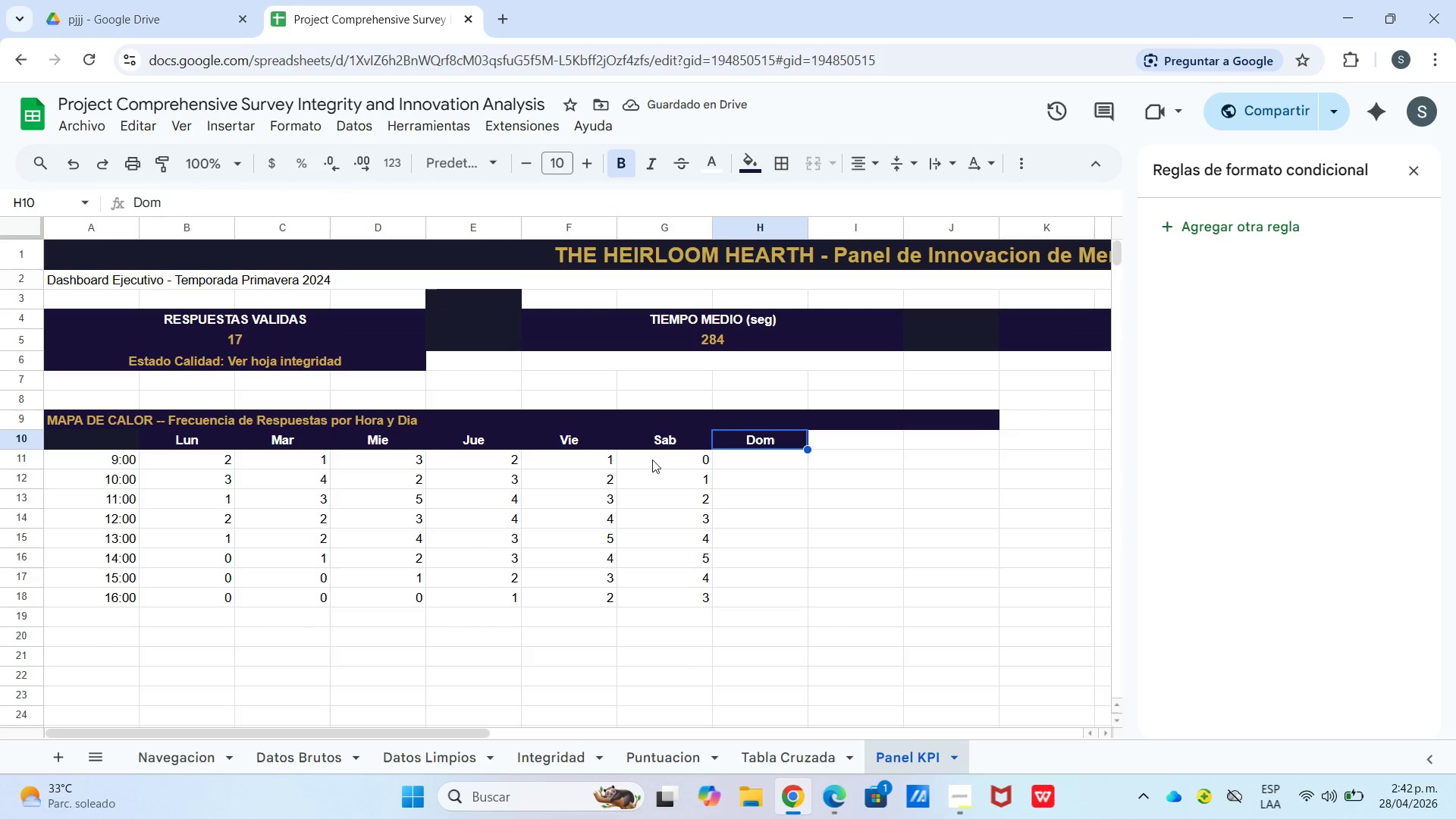 
key(ArrowUp)
 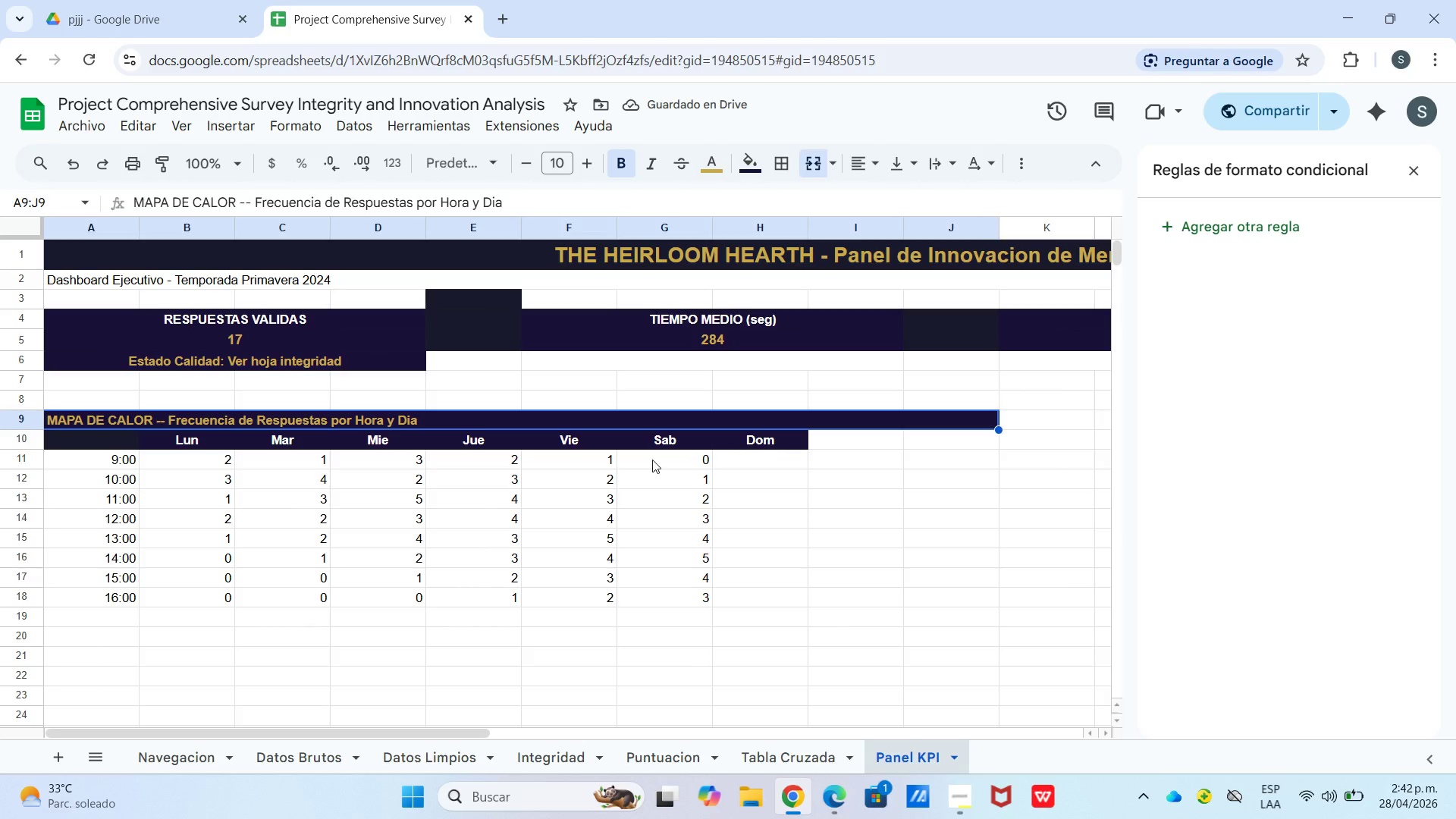 
key(ArrowRight)
 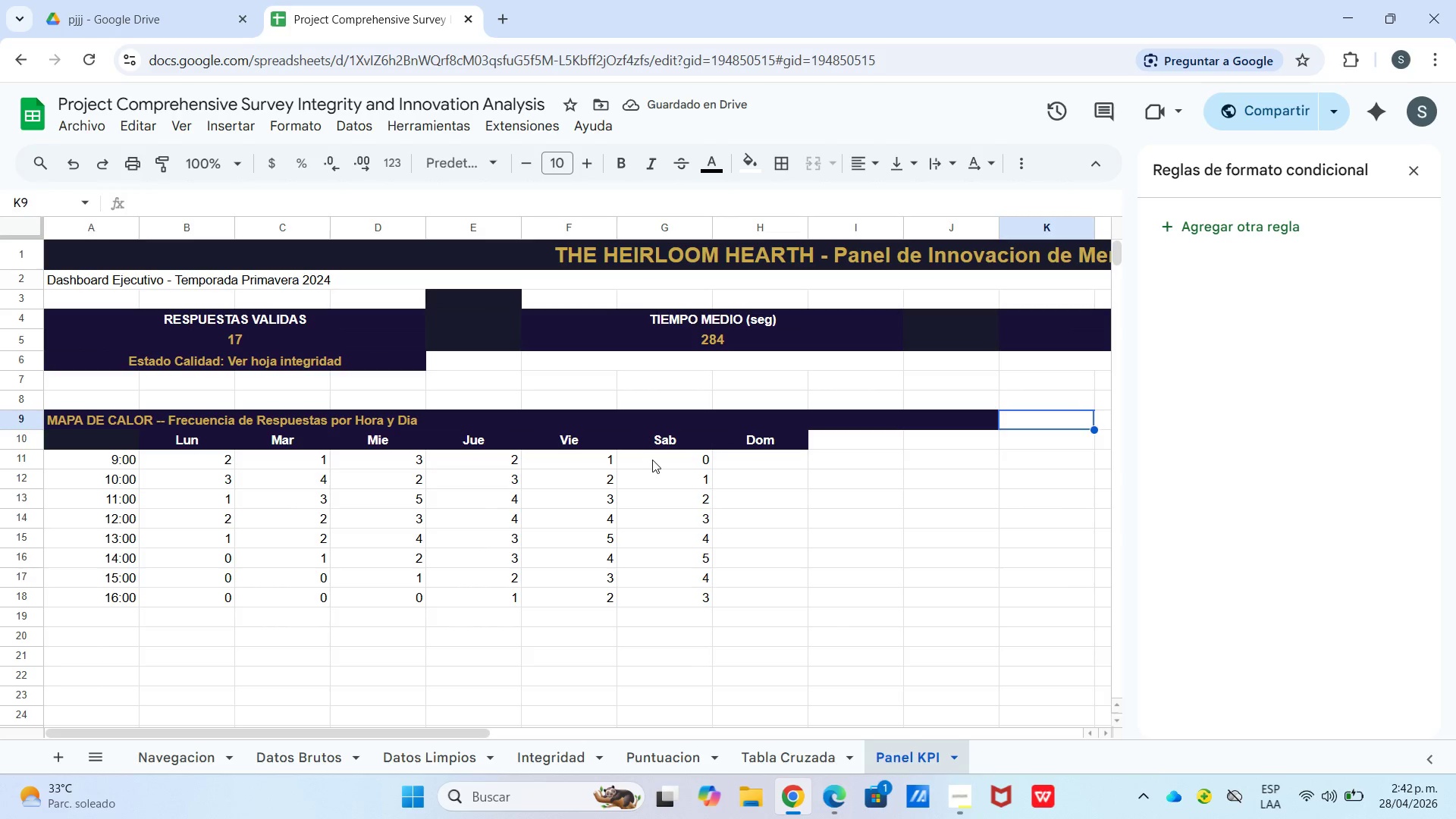 
key(ArrowDown)
 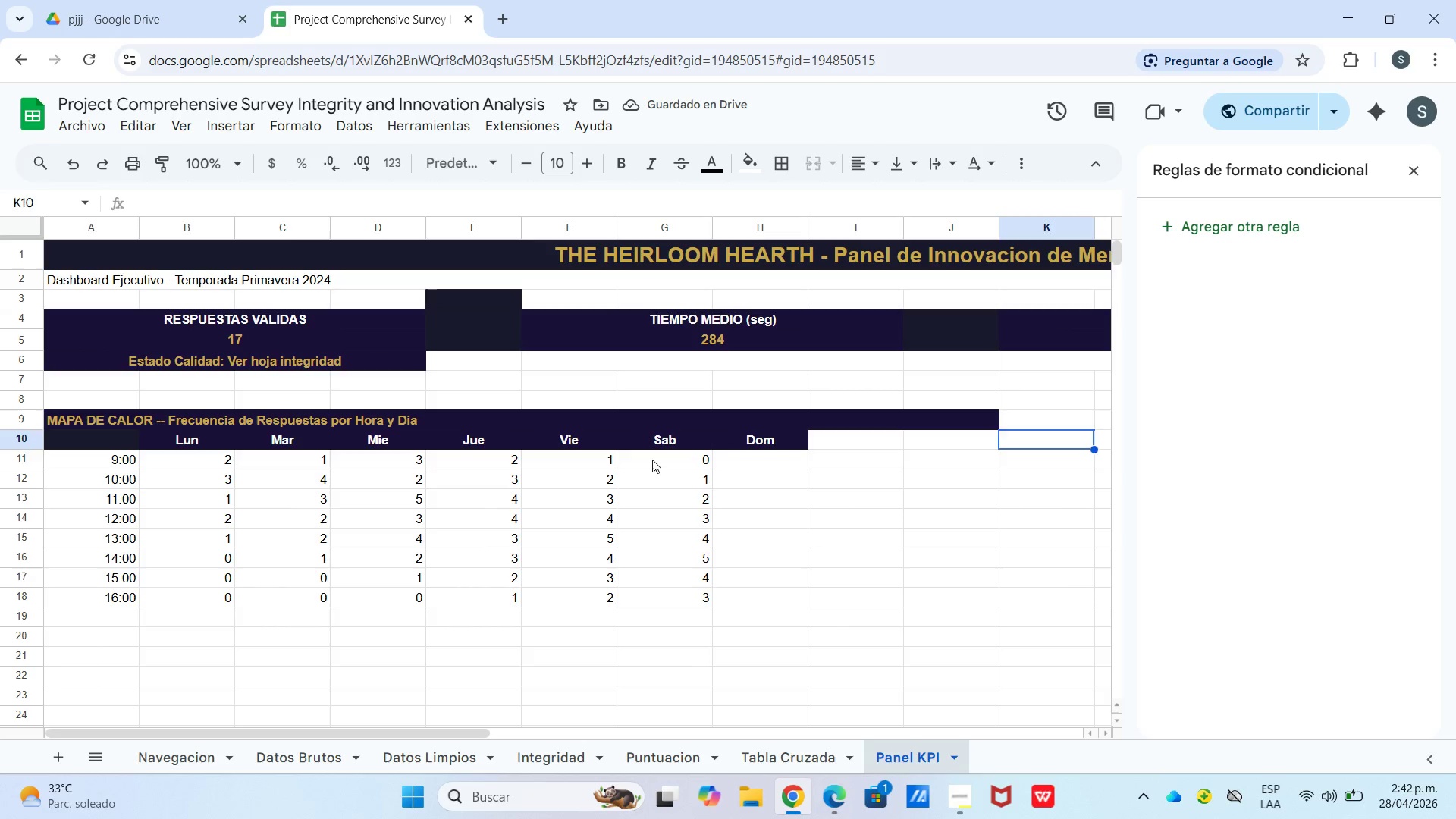 
key(ArrowDown)
 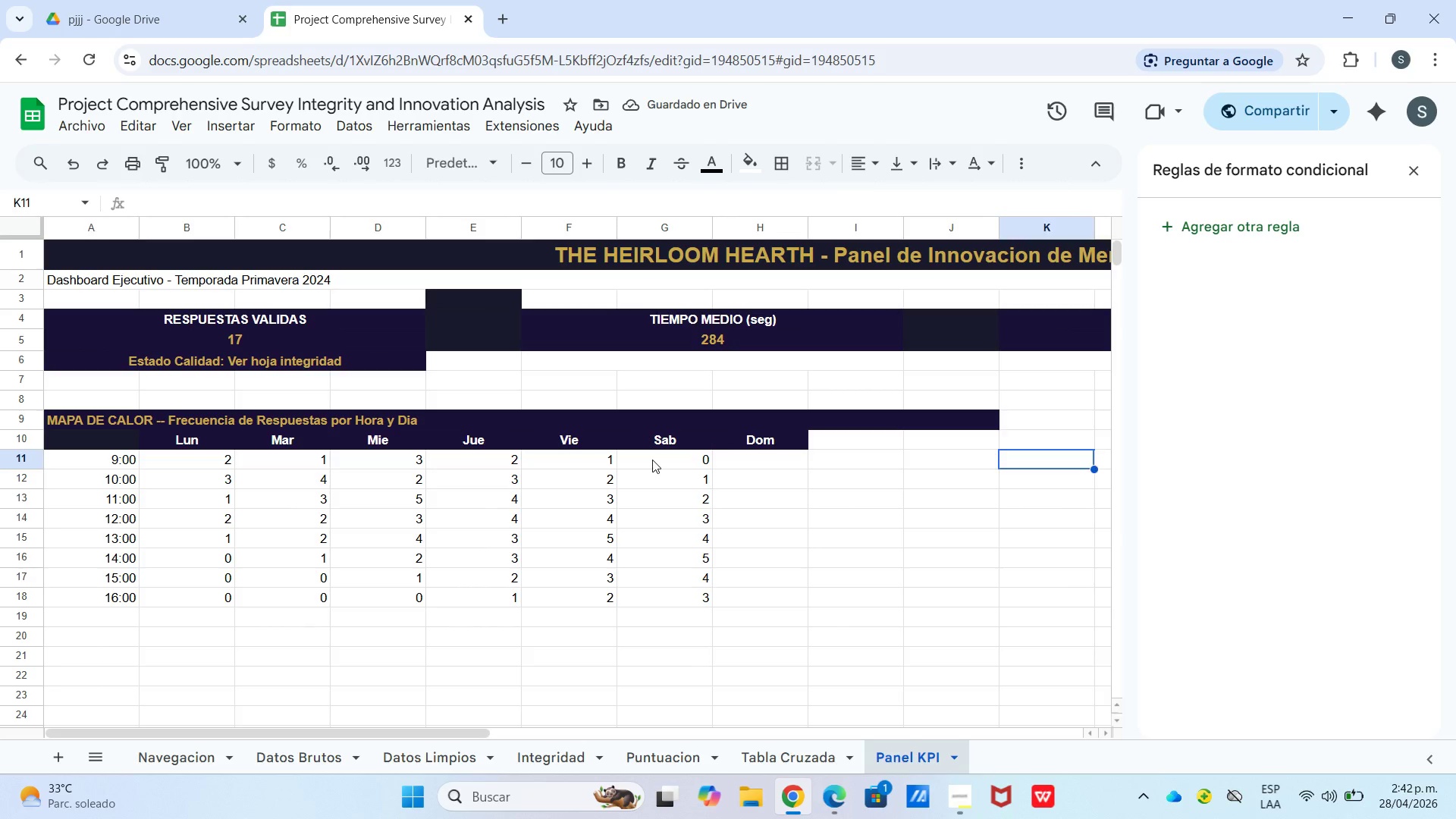 
key(ArrowLeft)
 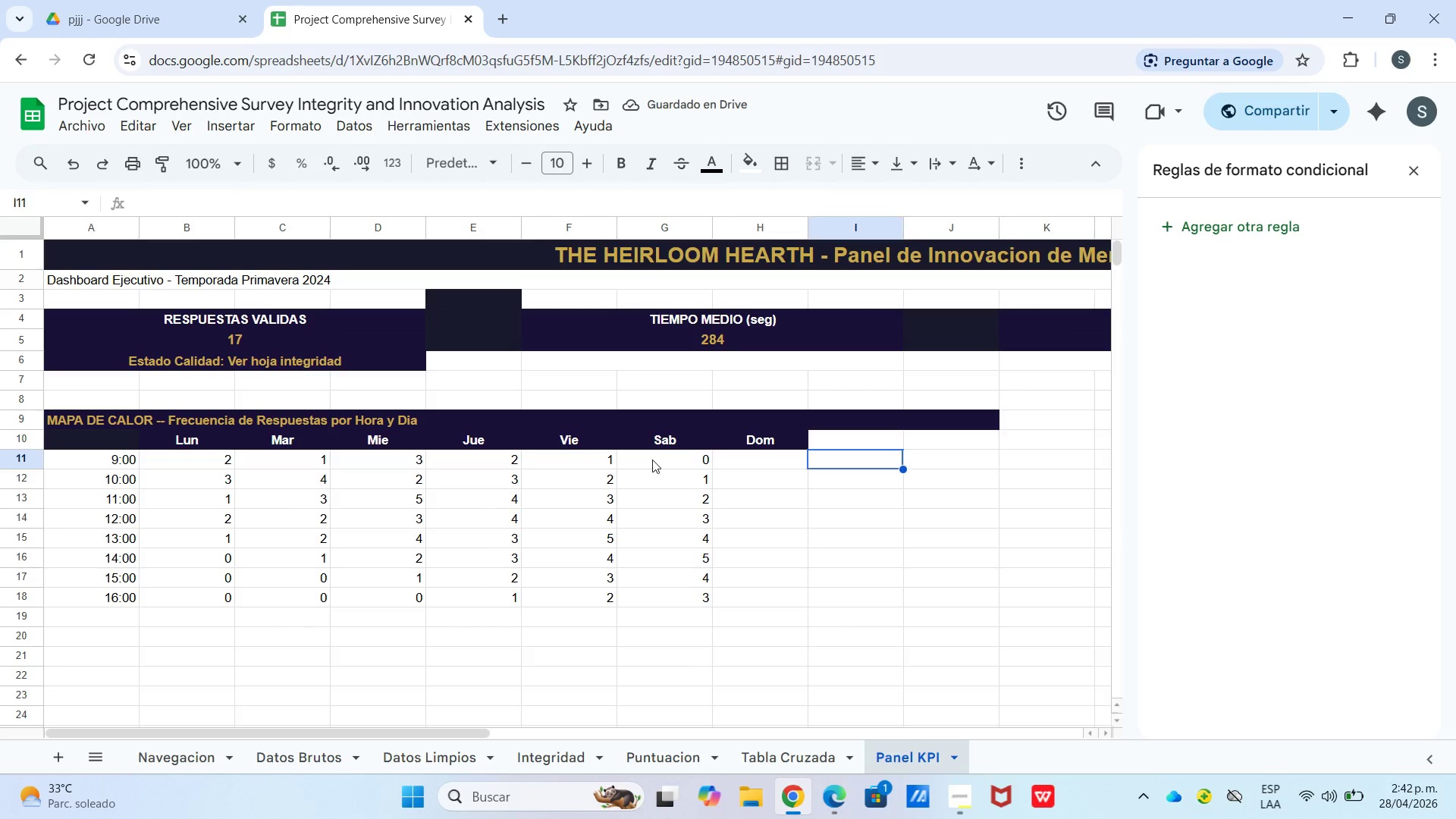 
key(ArrowLeft)
 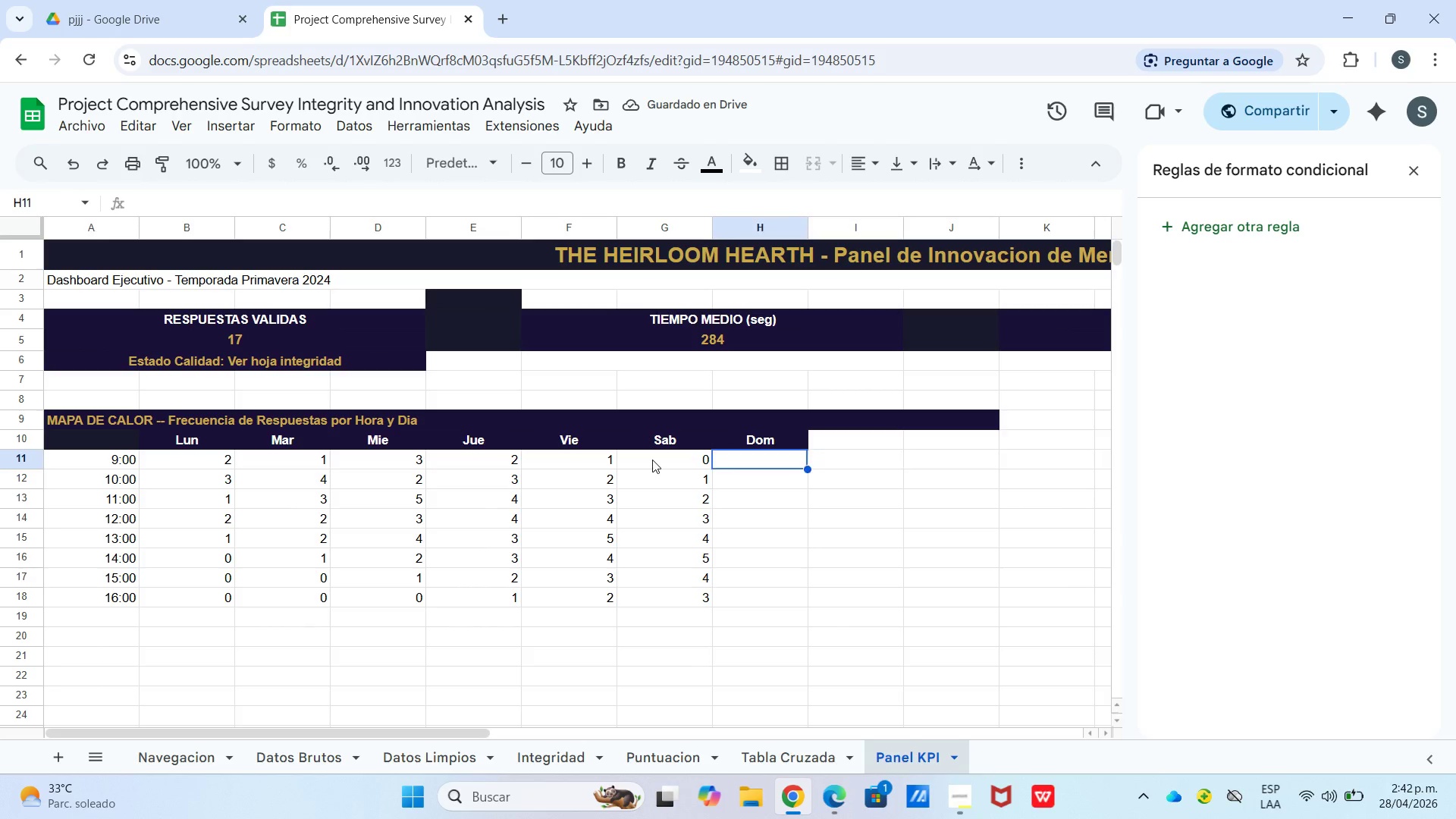 
key(ArrowLeft)
 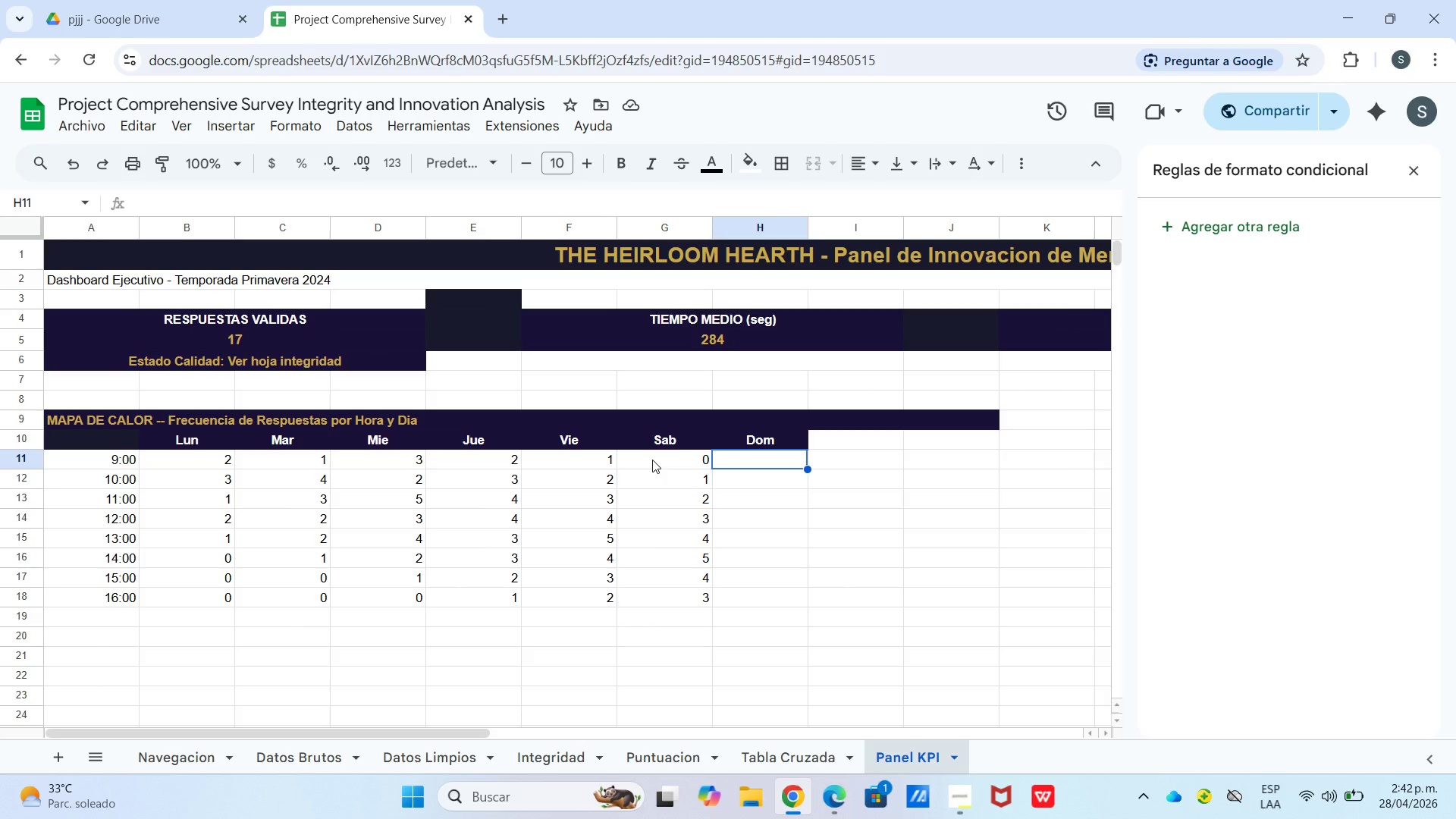 
key(Enter)
 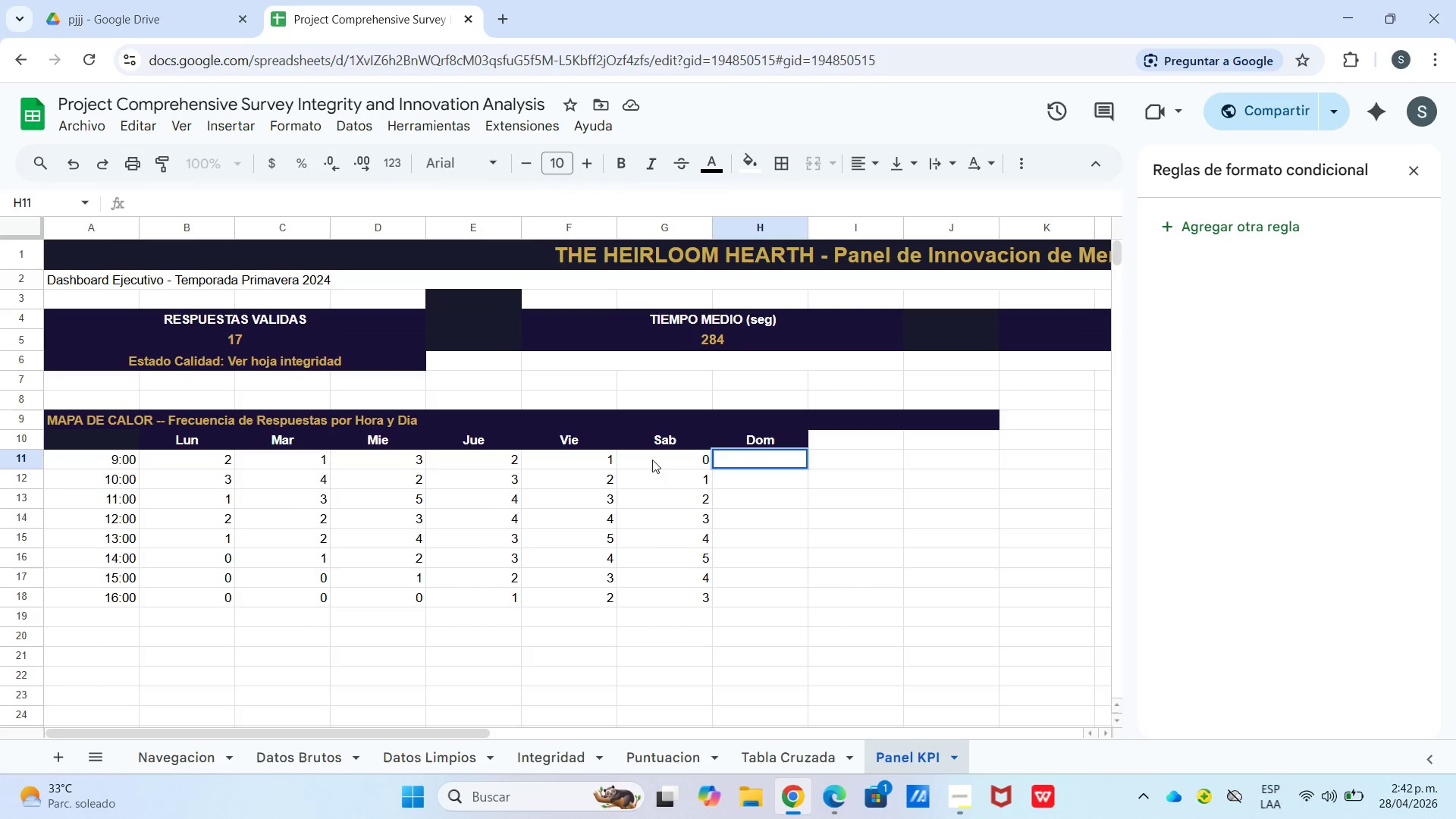 
key(Numpad0)
 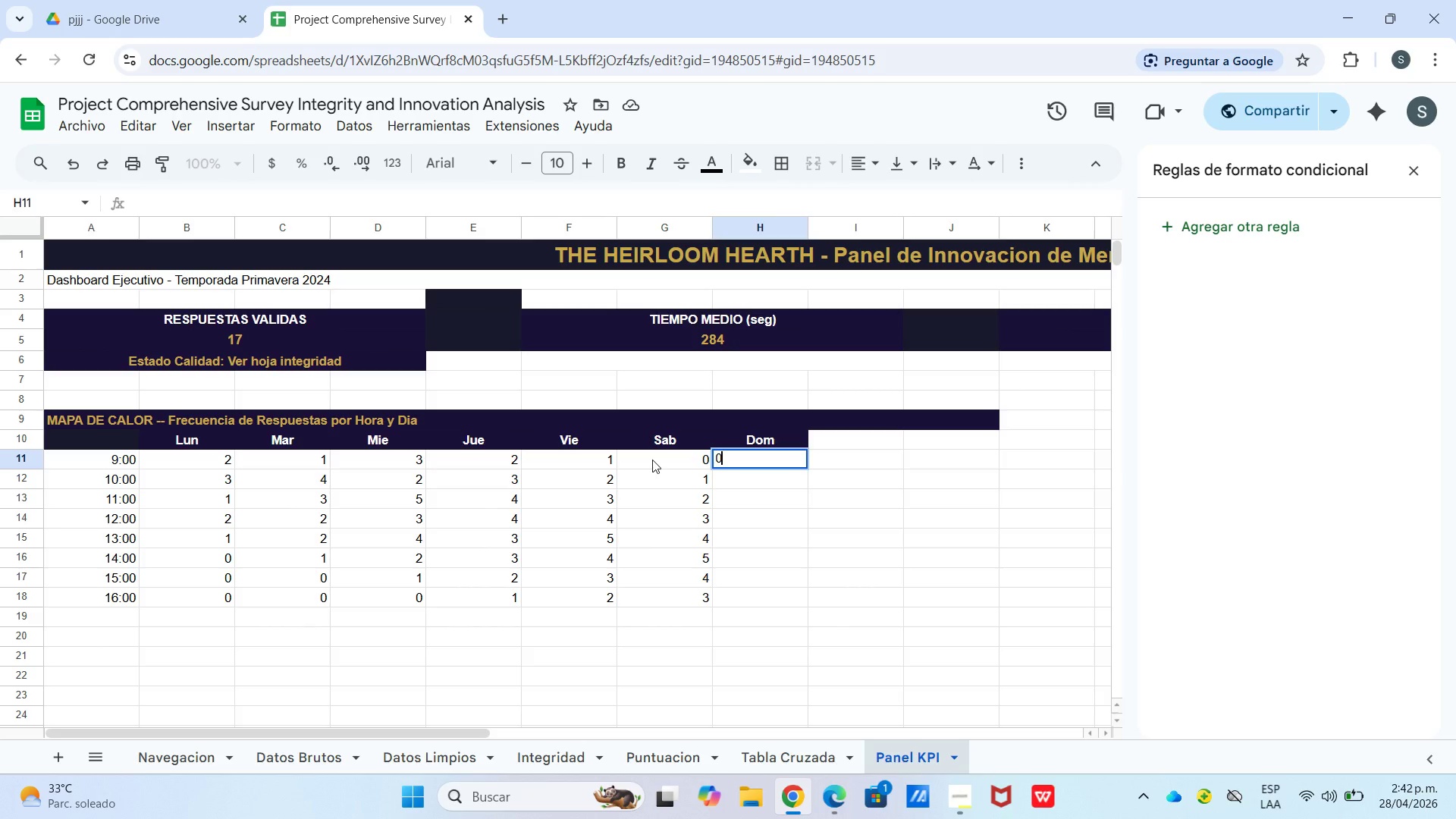 
key(Enter)
 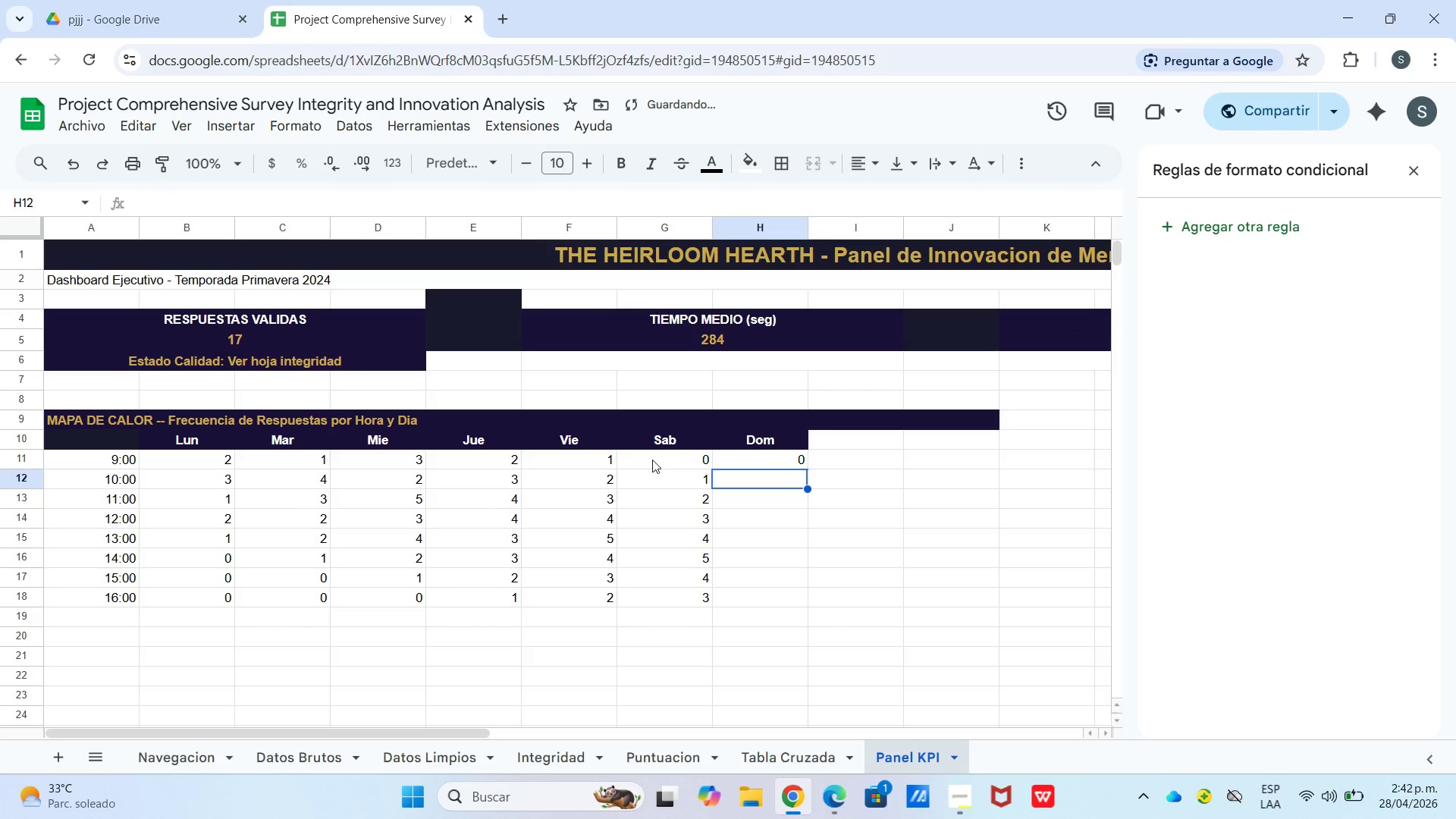 
key(Numpad0)
 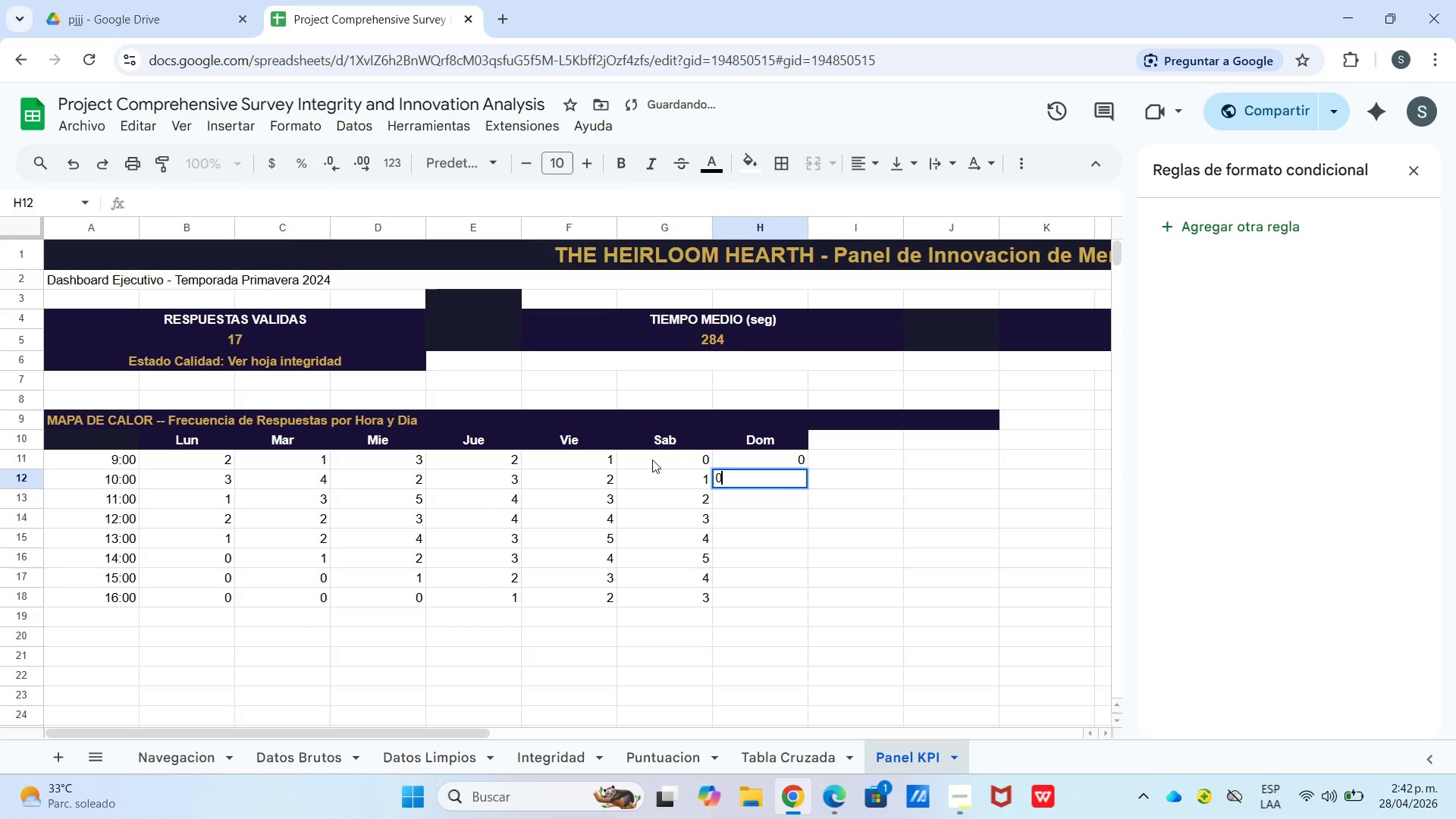 
key(Enter)
 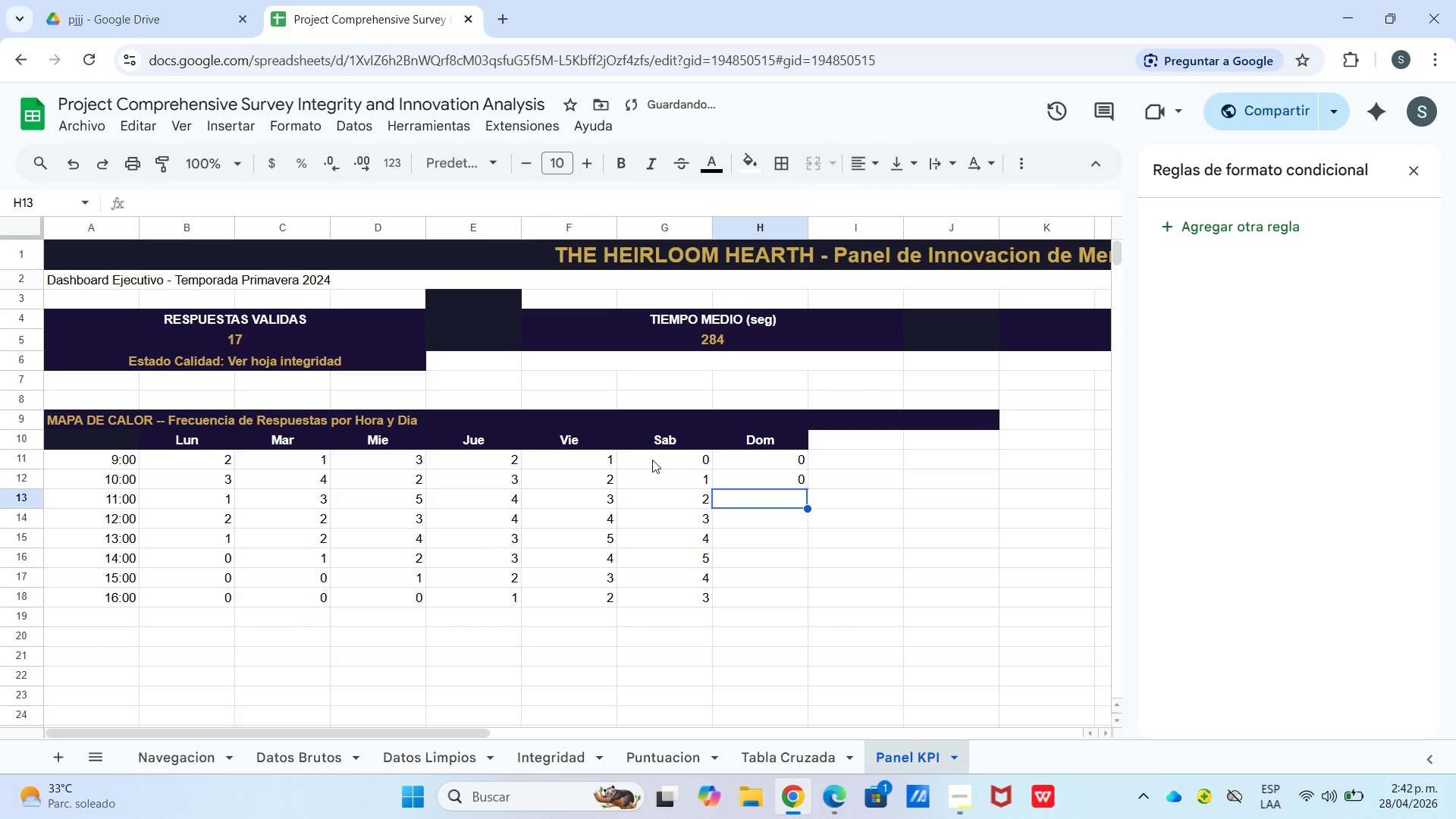 
key(Numpad1)
 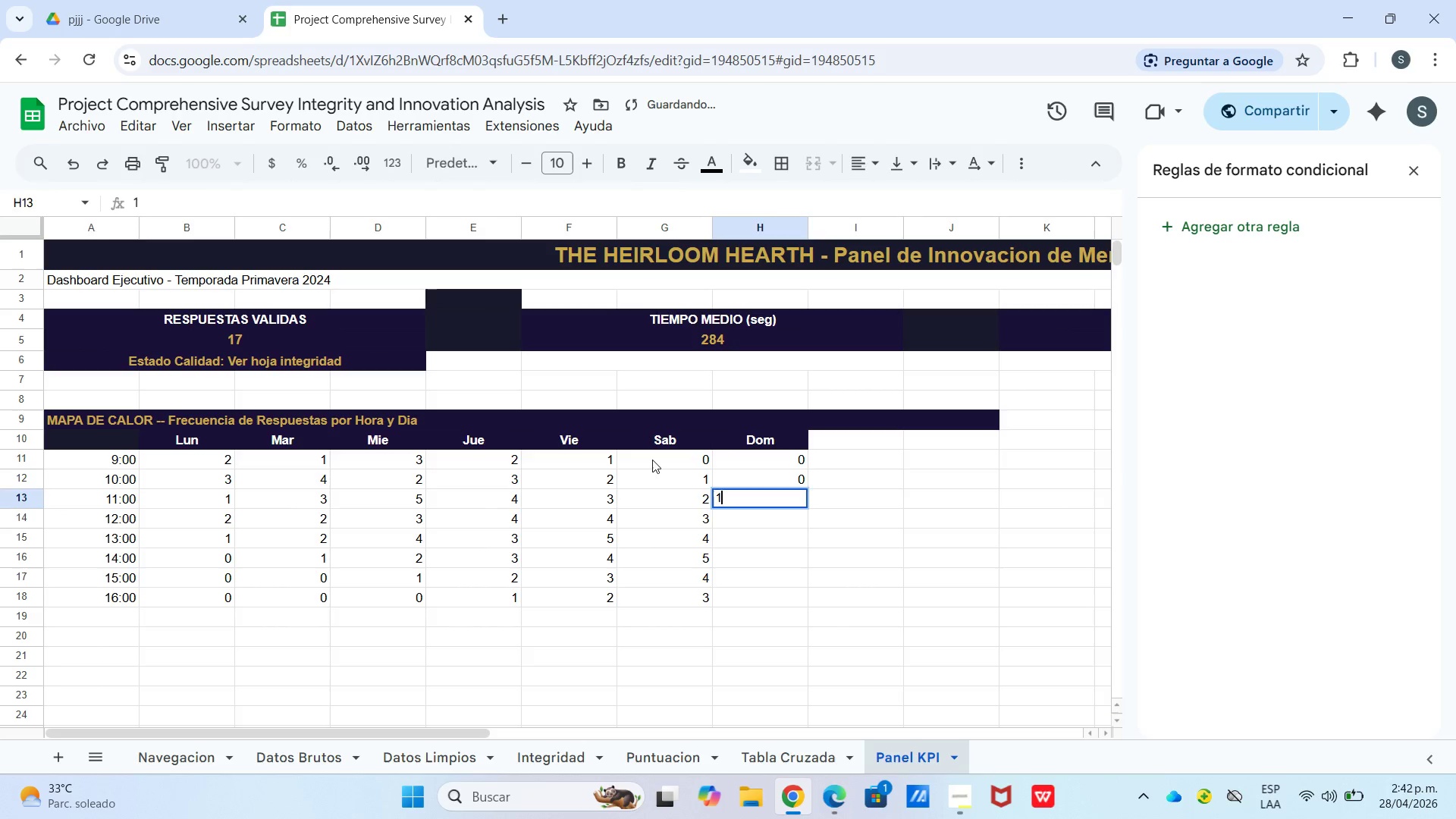 
key(Enter)
 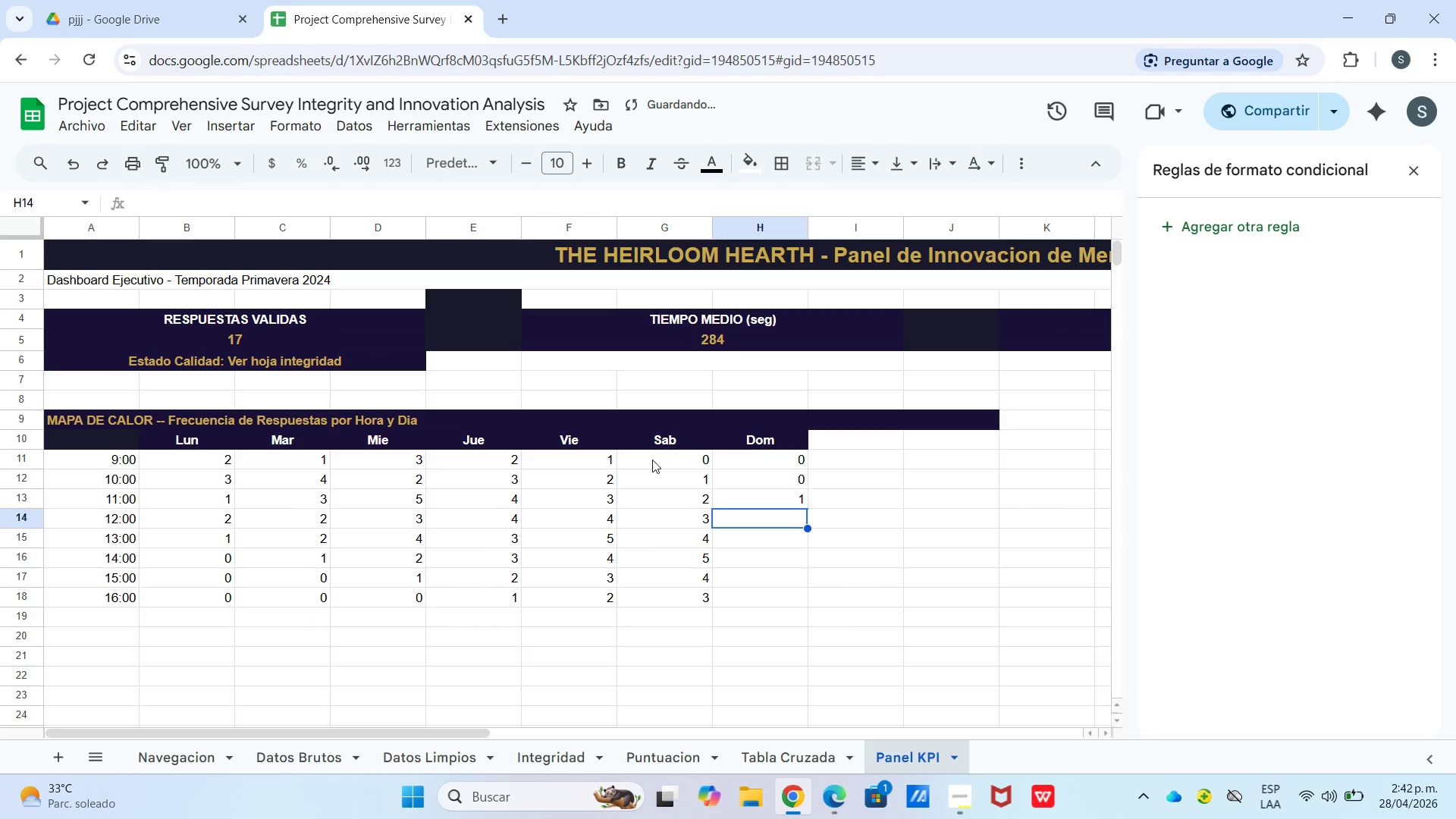 
key(Numpad2)
 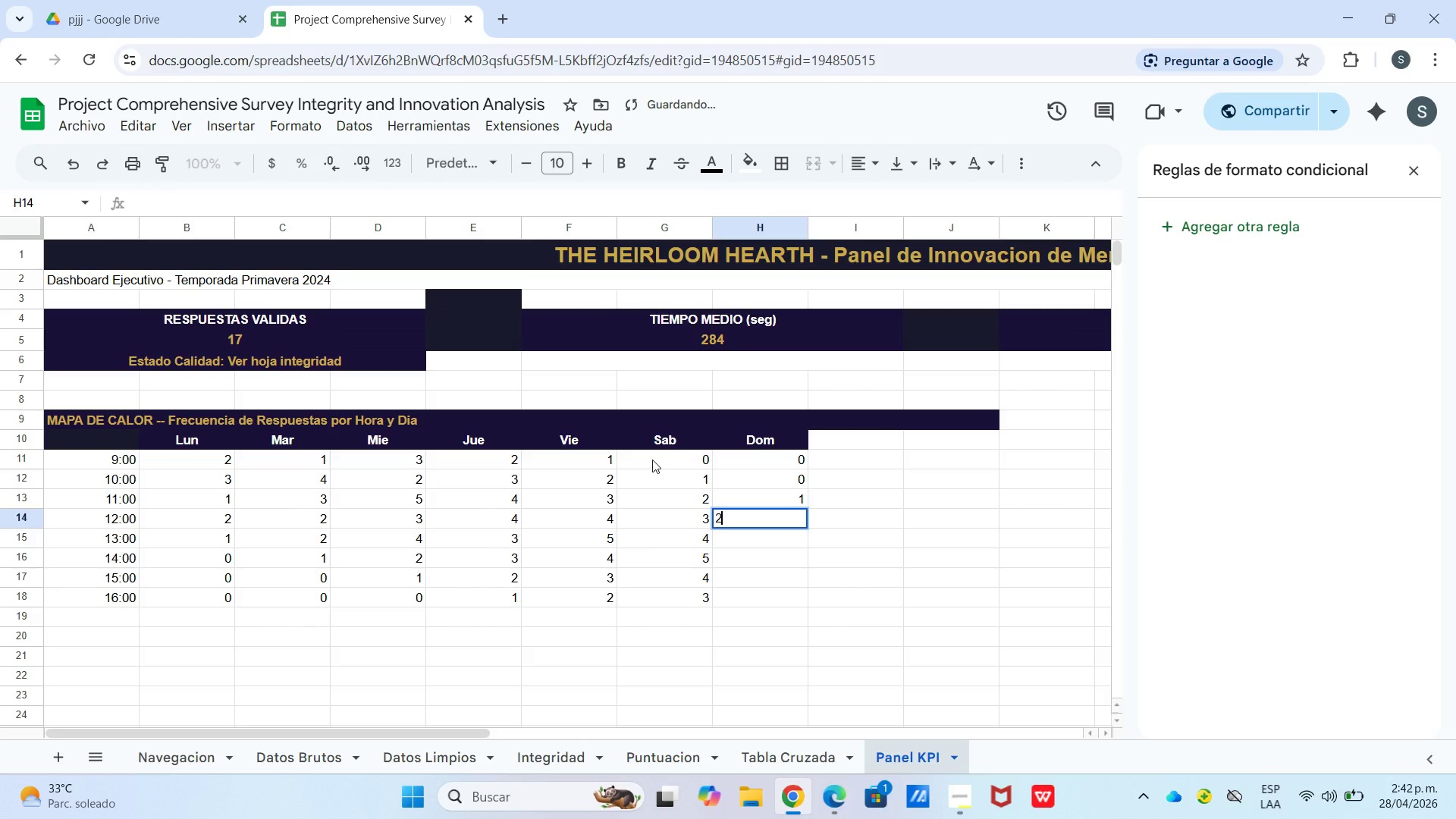 
key(Enter)
 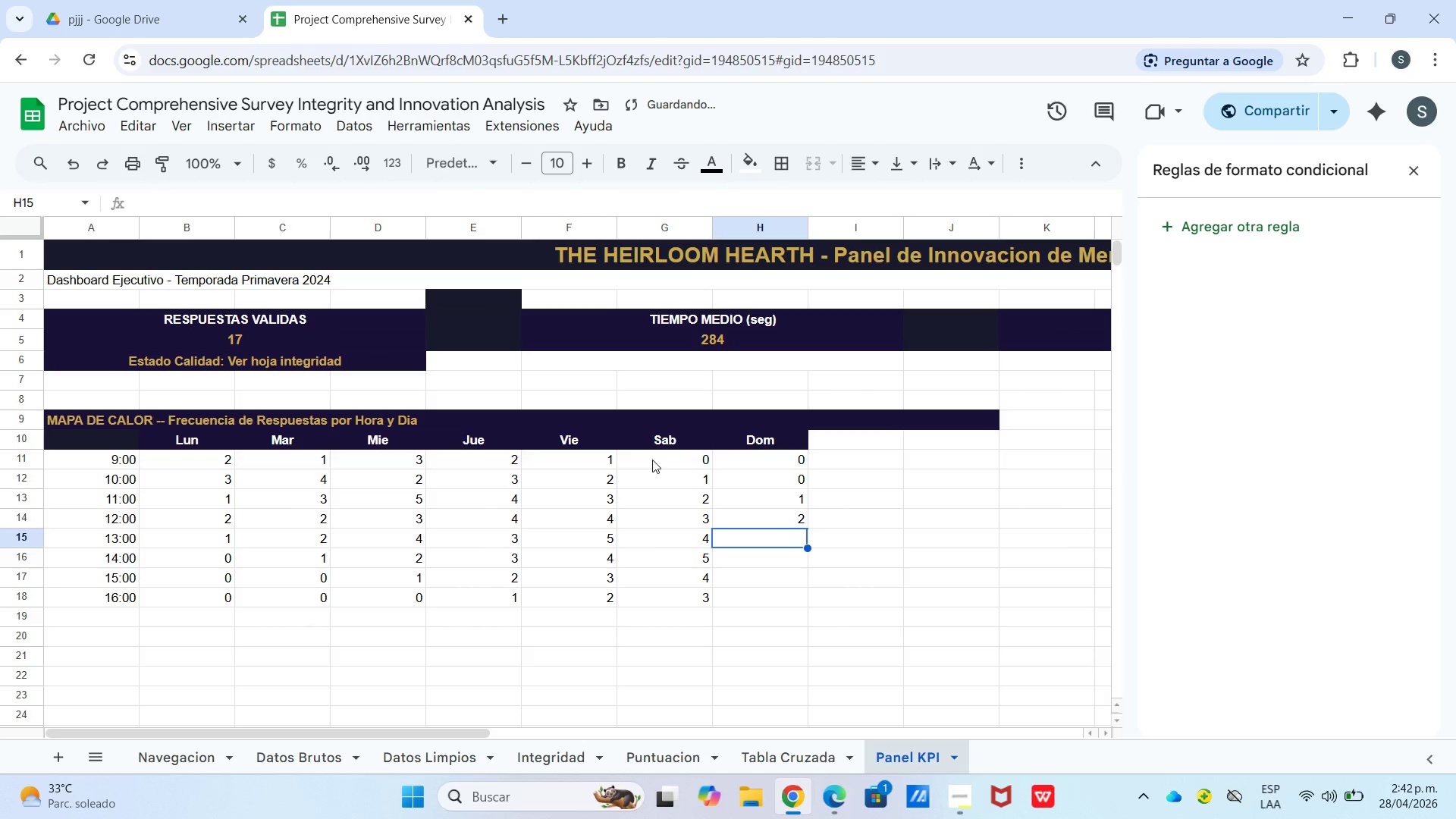 
key(Numpad2)
 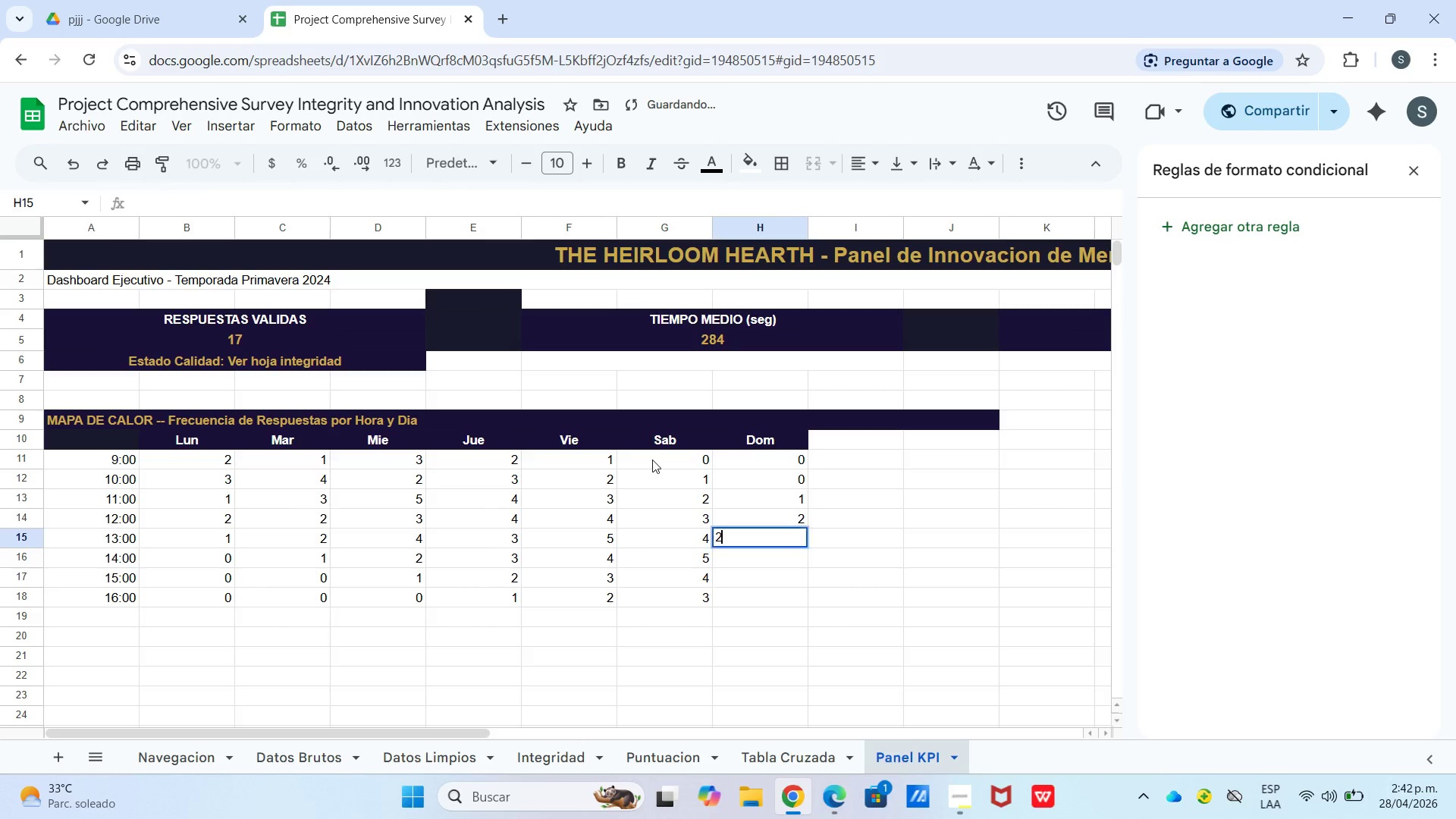 
key(Enter)
 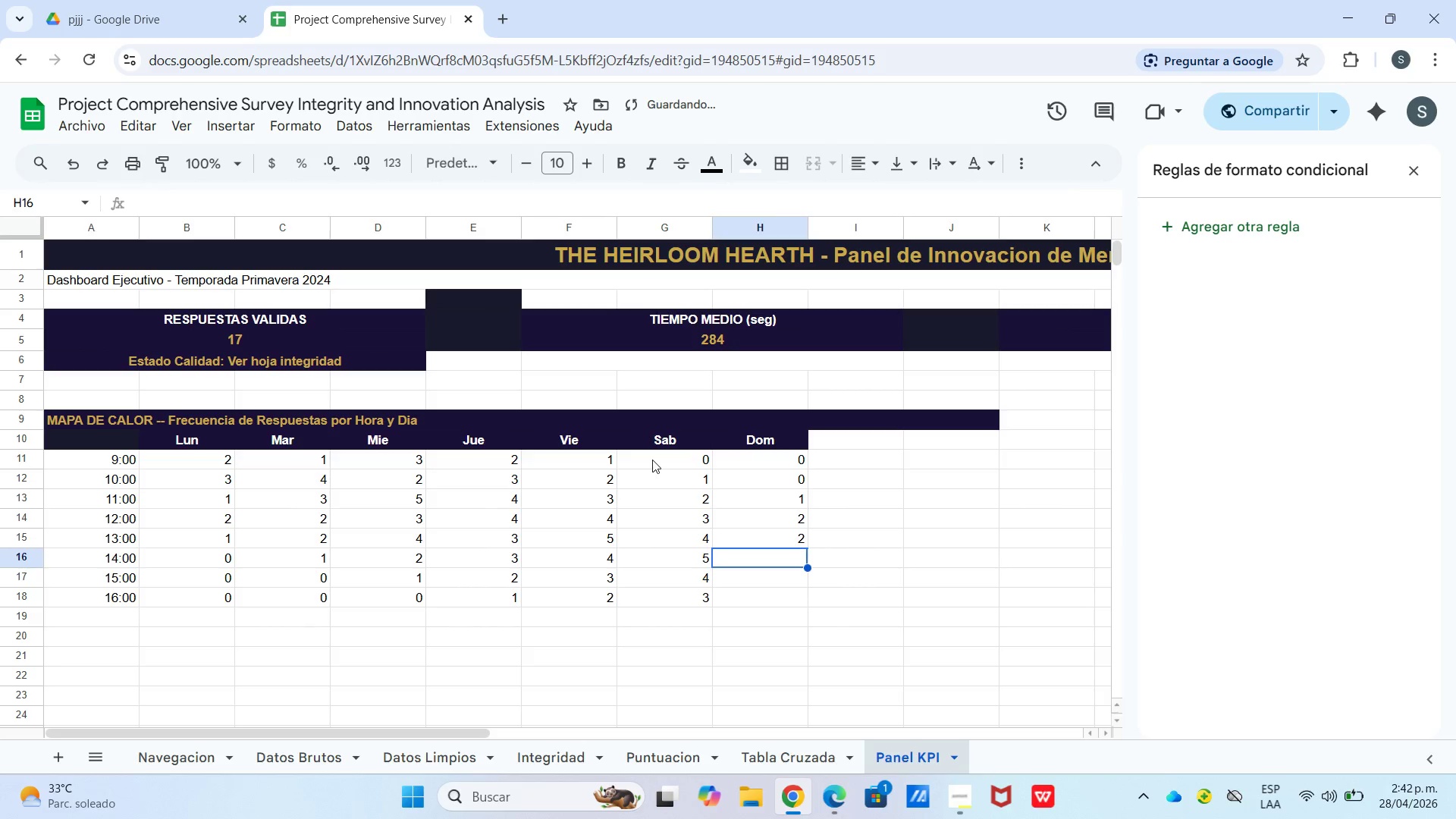 
key(Numpad3)
 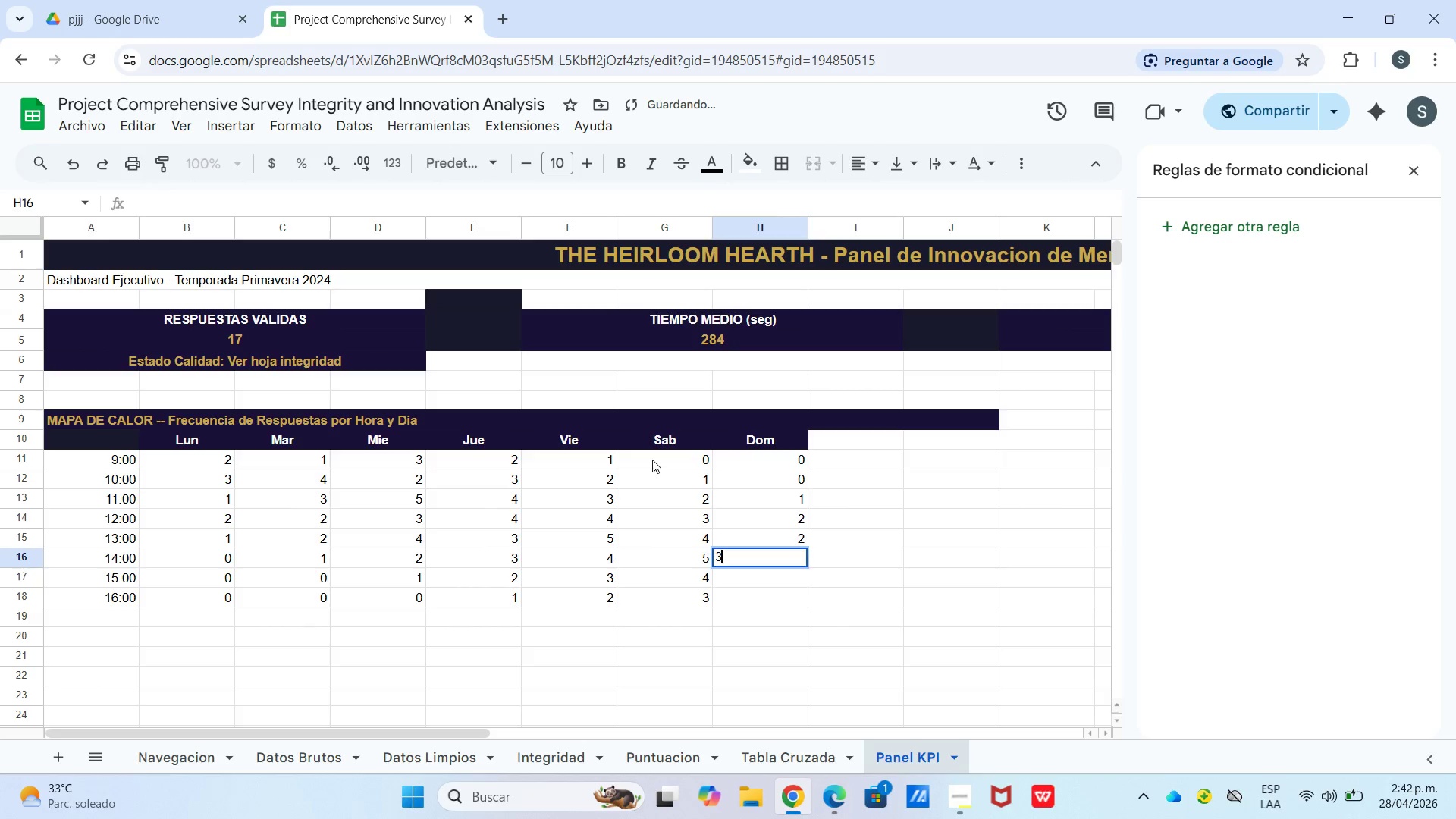 
key(Enter)
 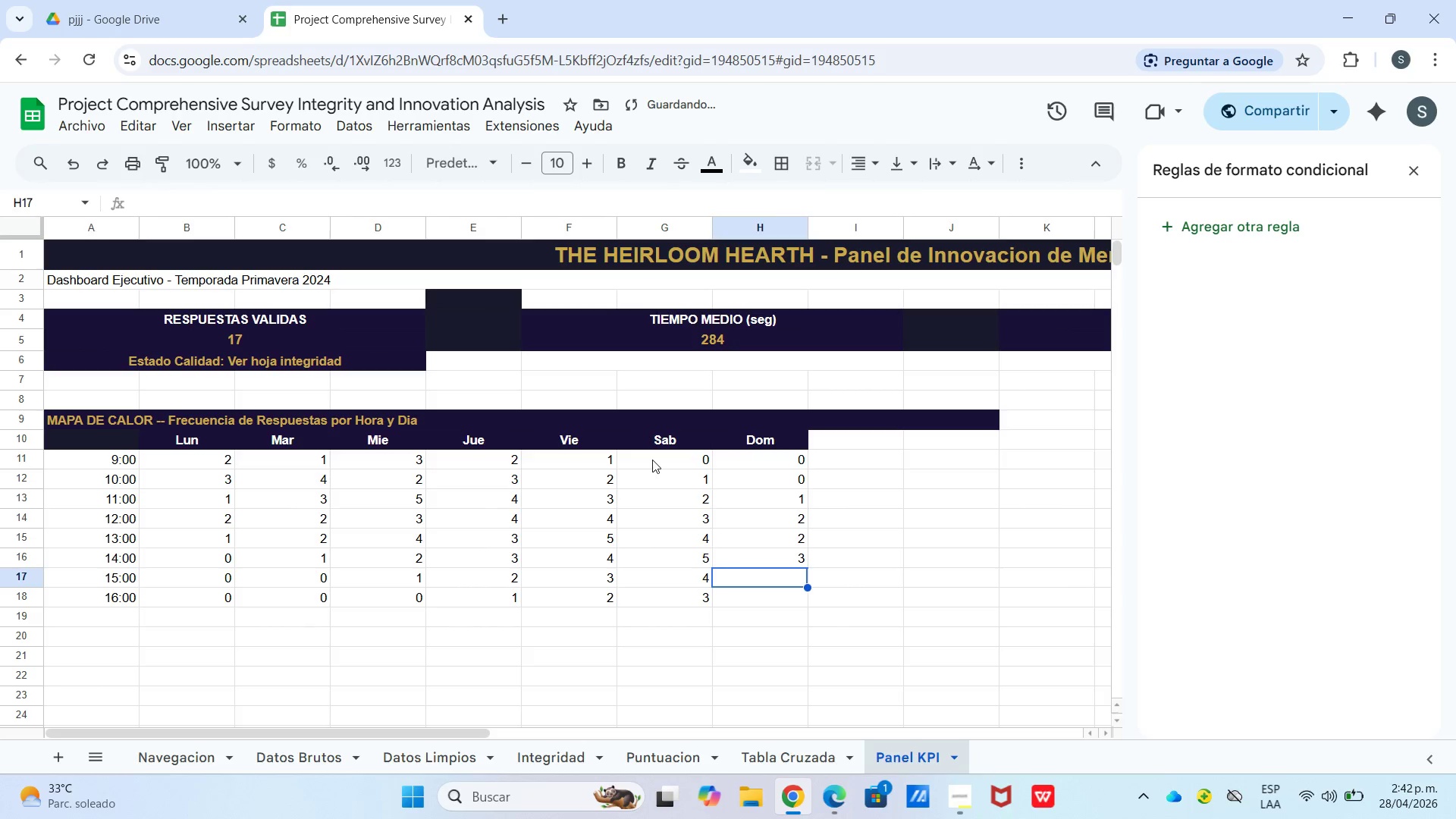 
key(Numpad2)
 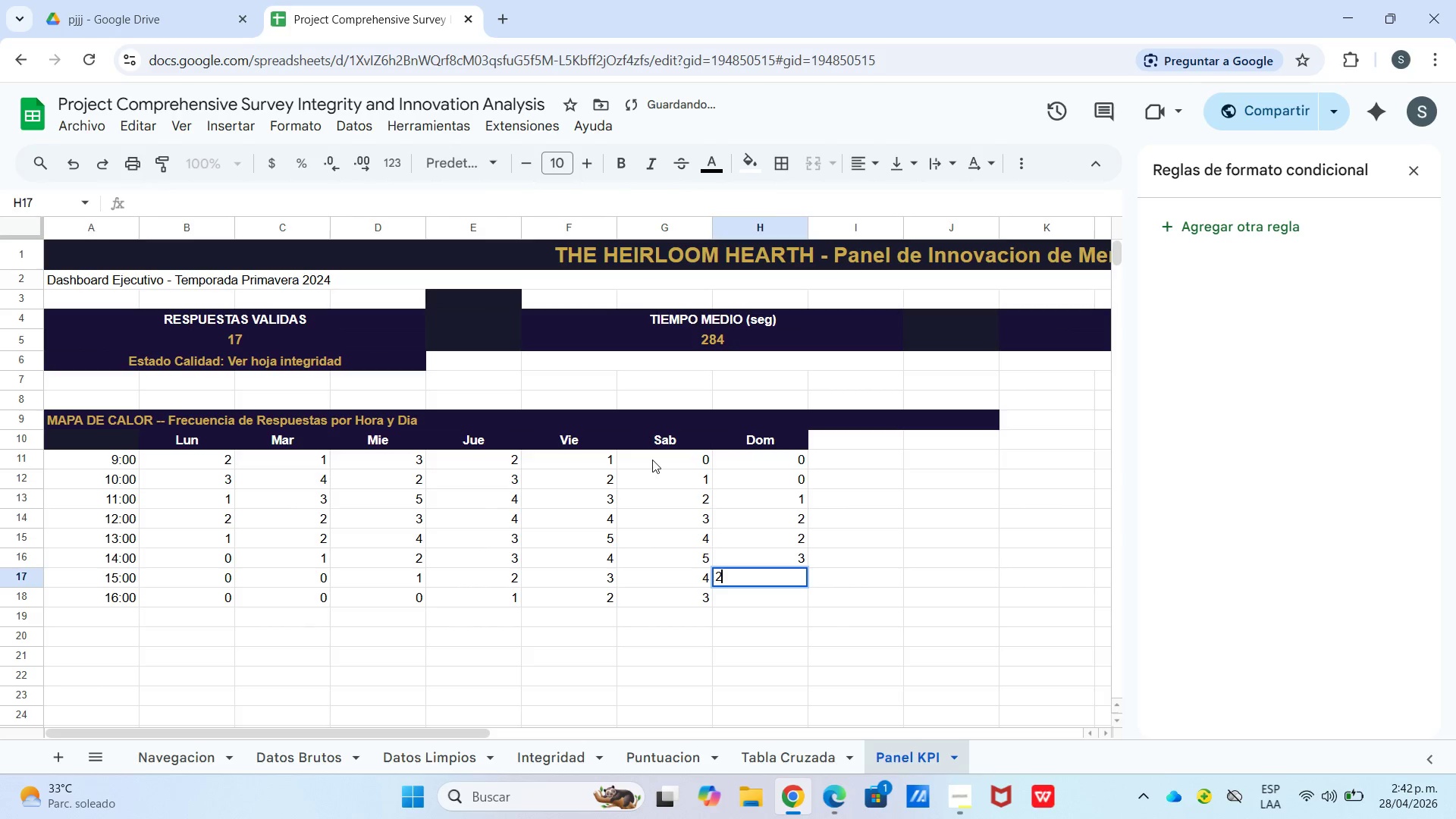 
key(Enter)
 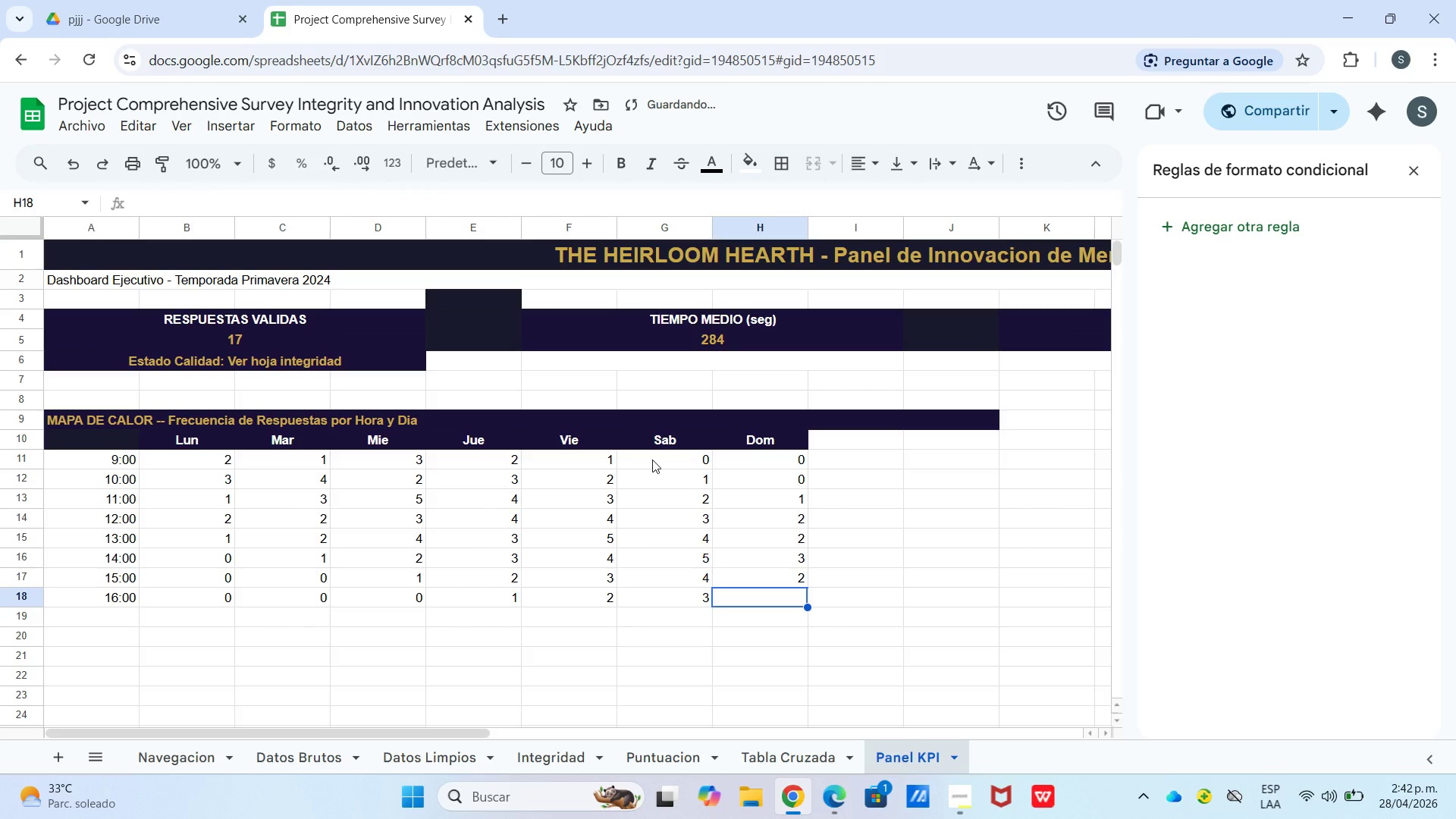 
key(Numpad4)
 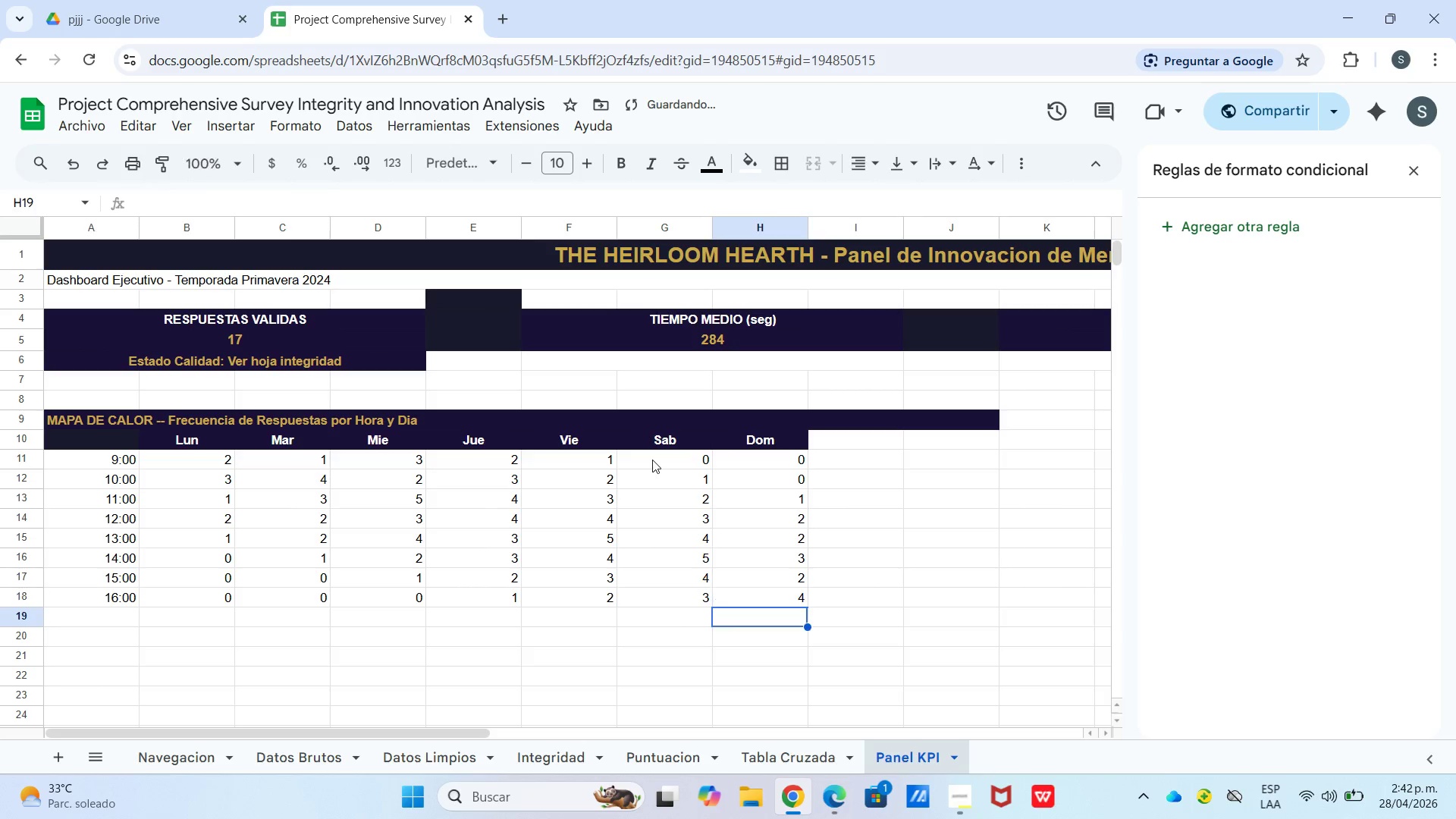 
key(Enter)
 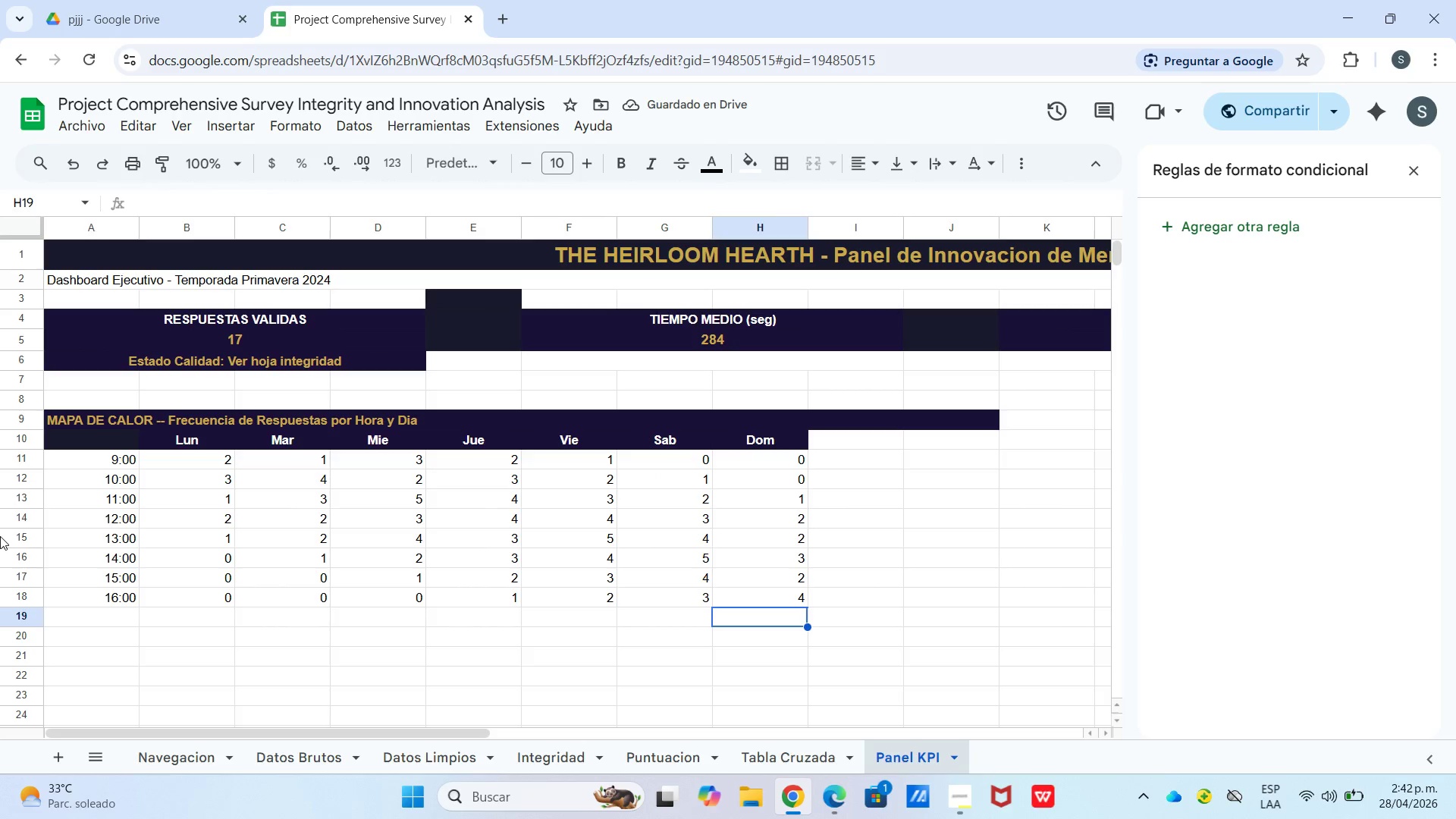 
left_click_drag(start_coordinate=[96, 460], to_coordinate=[777, 592])
 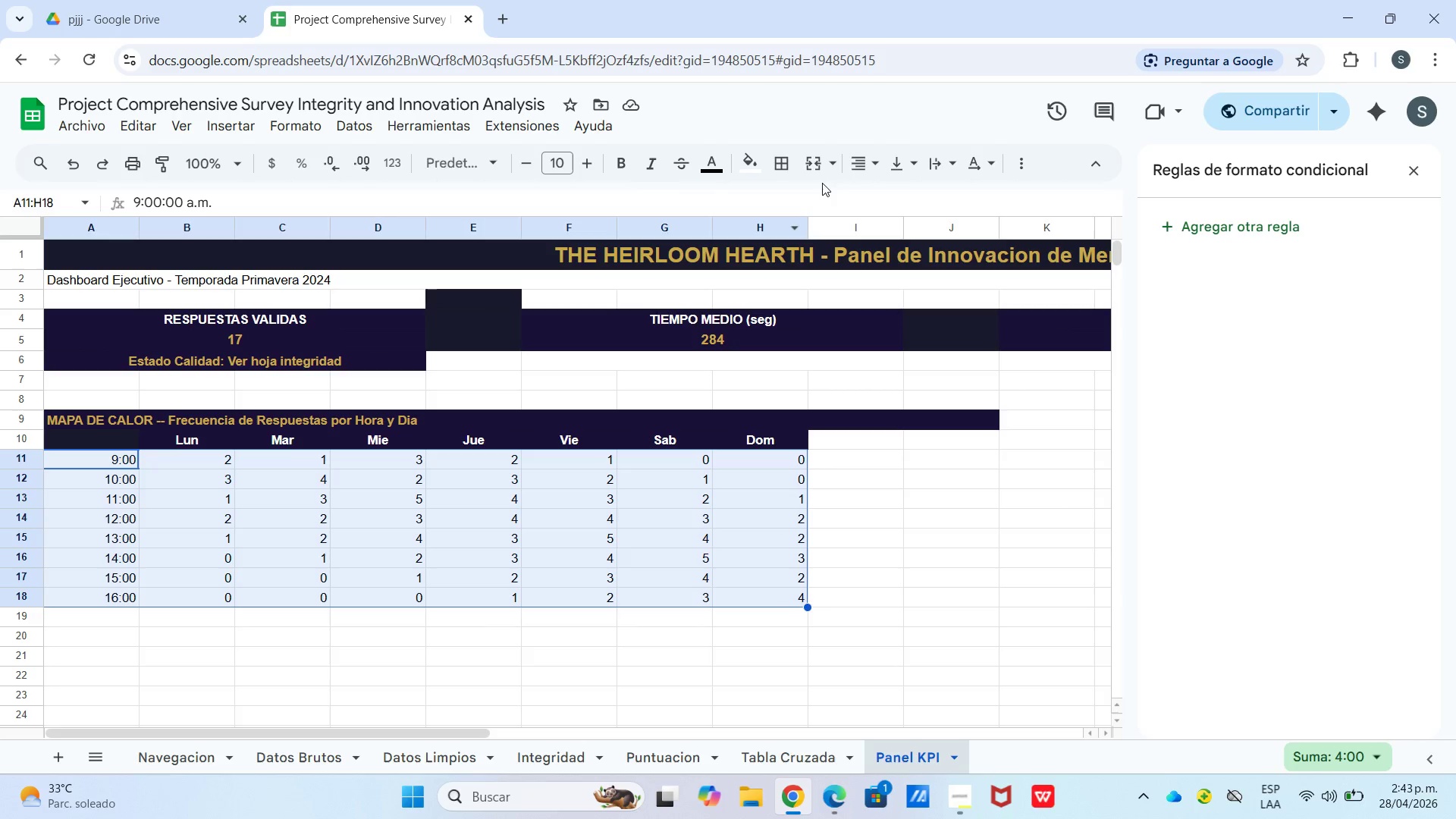 
left_click_drag(start_coordinate=[866, 159], to_coordinate=[869, 164])
 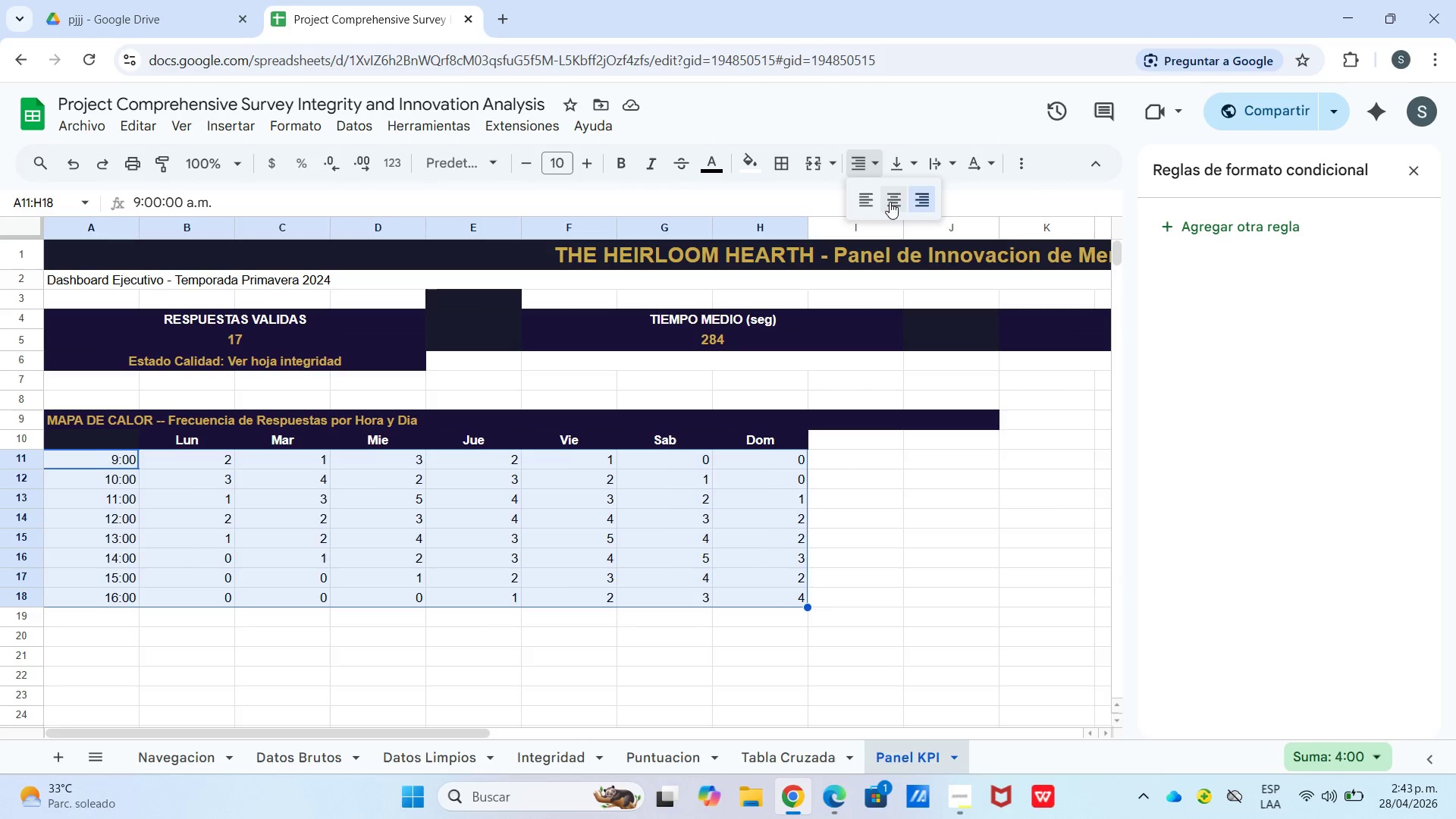 
left_click([891, 202])
 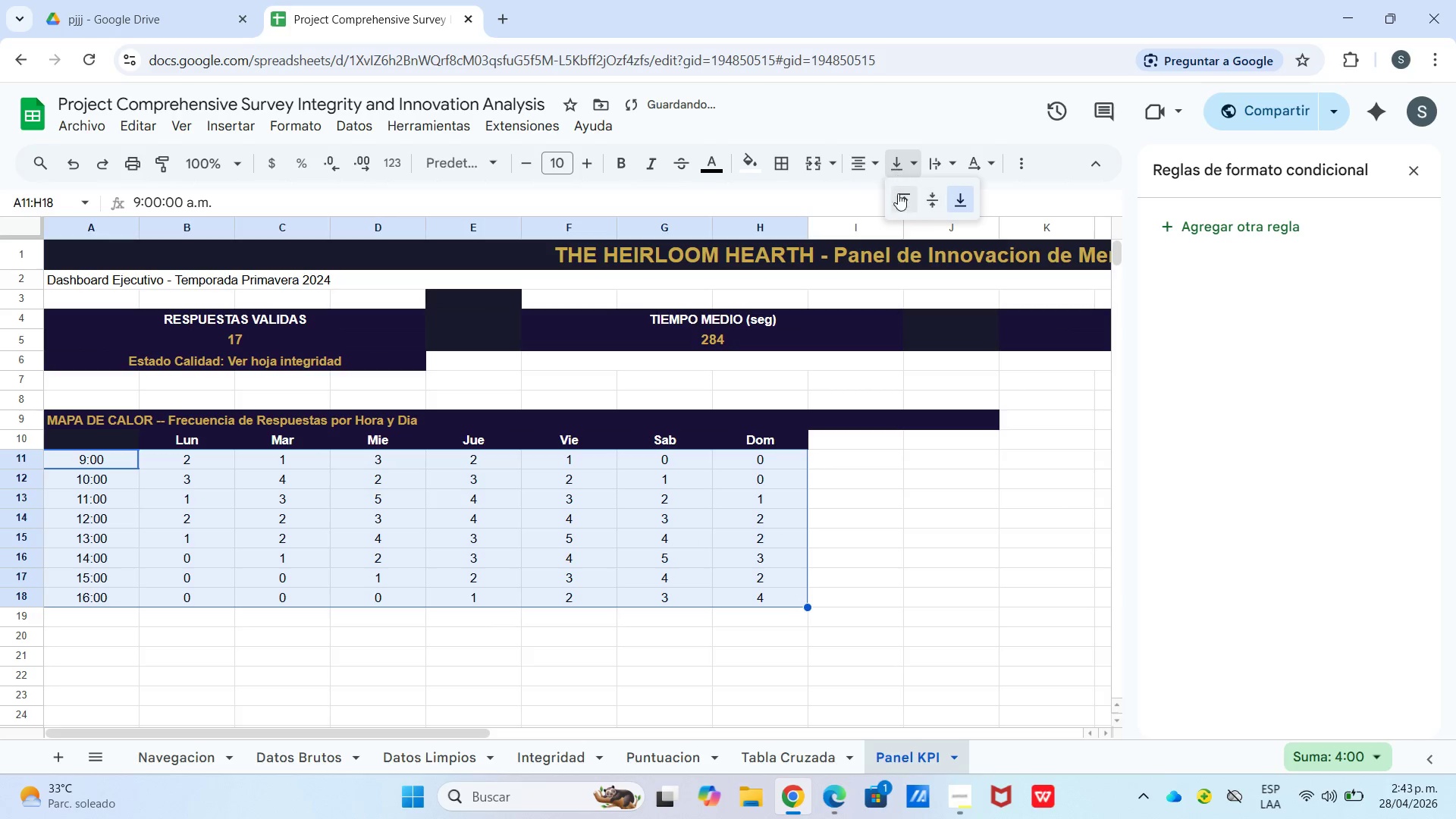 
left_click([930, 200])
 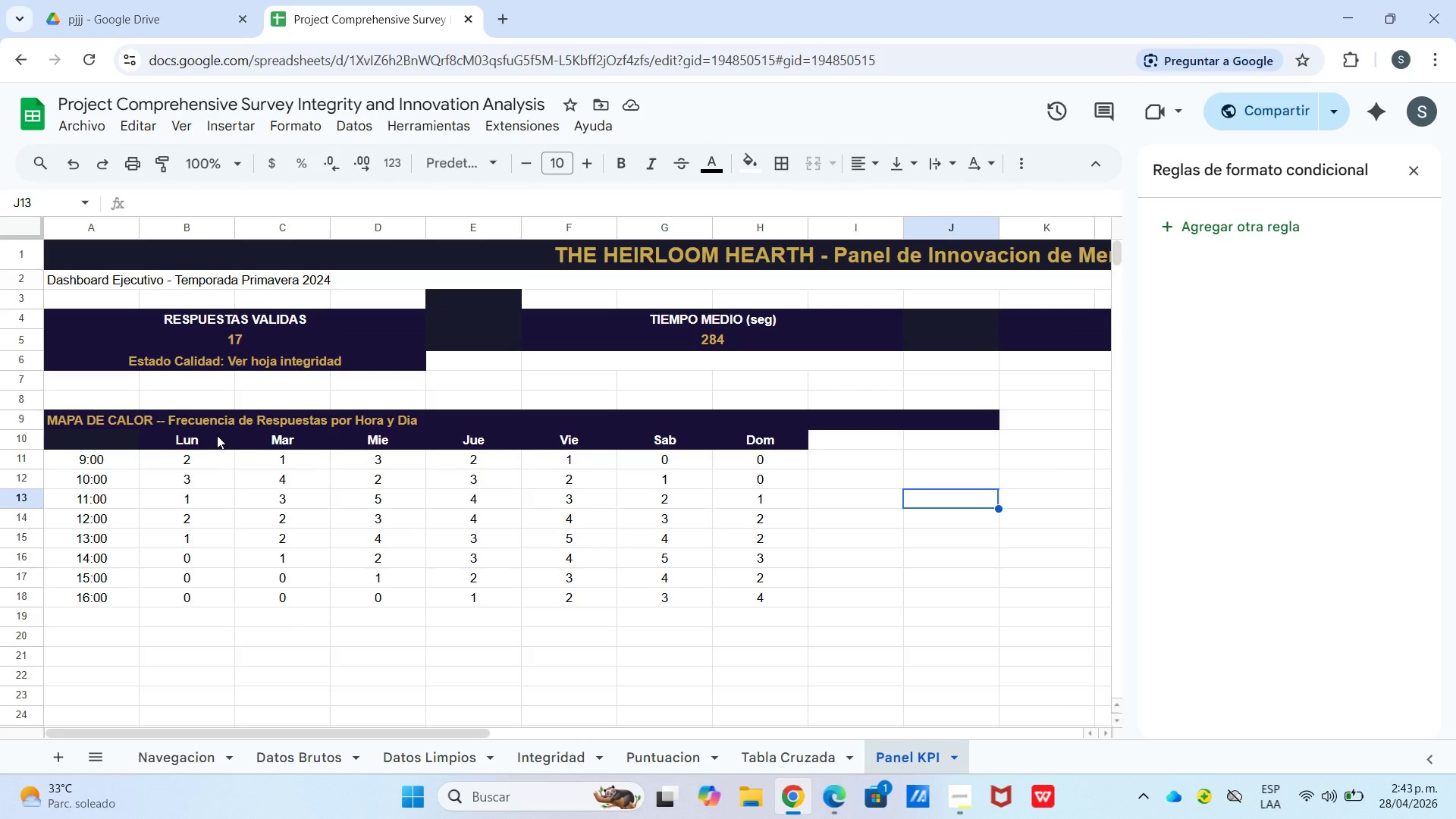 
wait(11.83)
 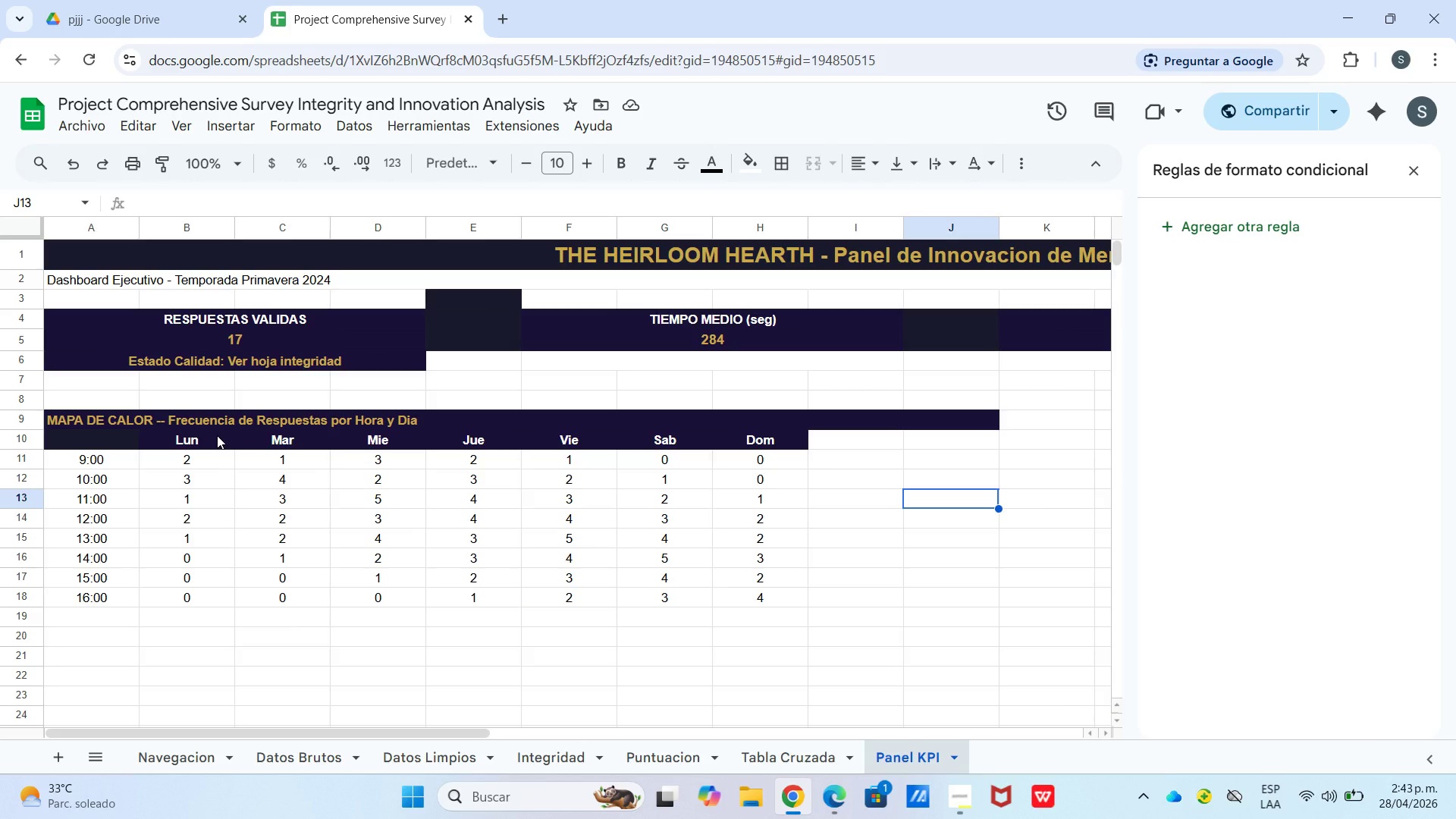 
left_click([213, 466])
 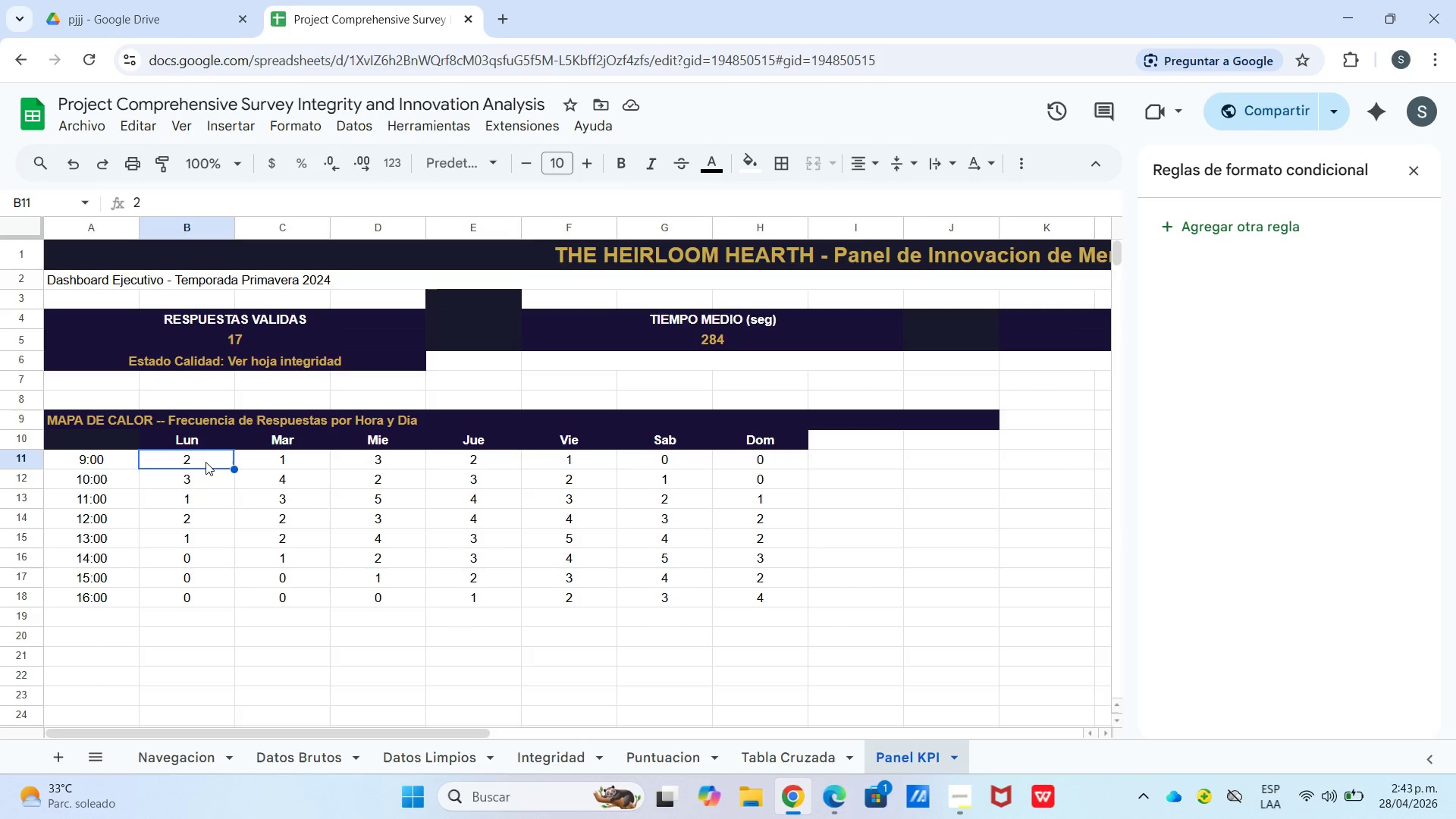 
left_click_drag(start_coordinate=[204, 460], to_coordinate=[781, 592])
 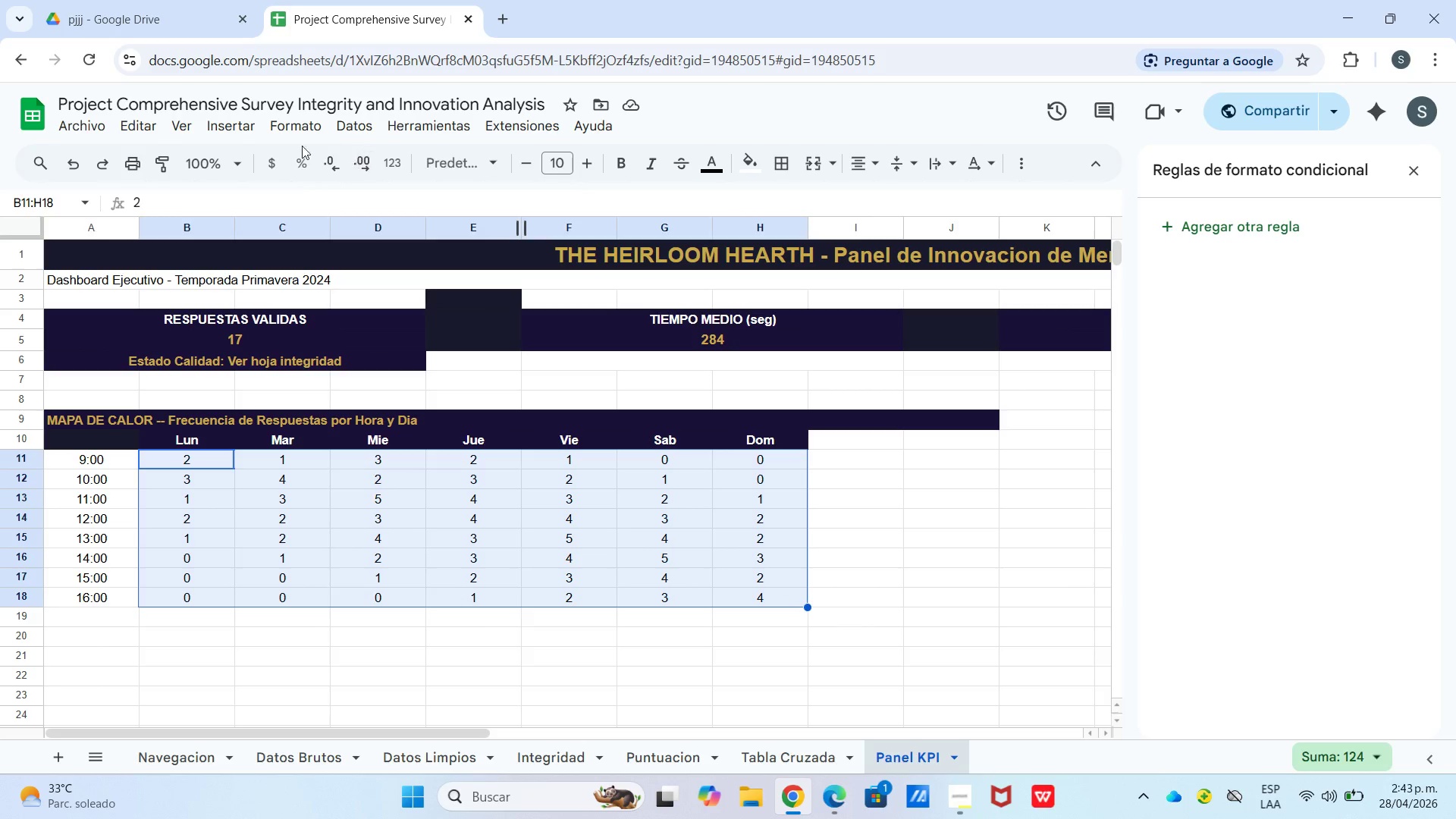 
left_click([303, 125])
 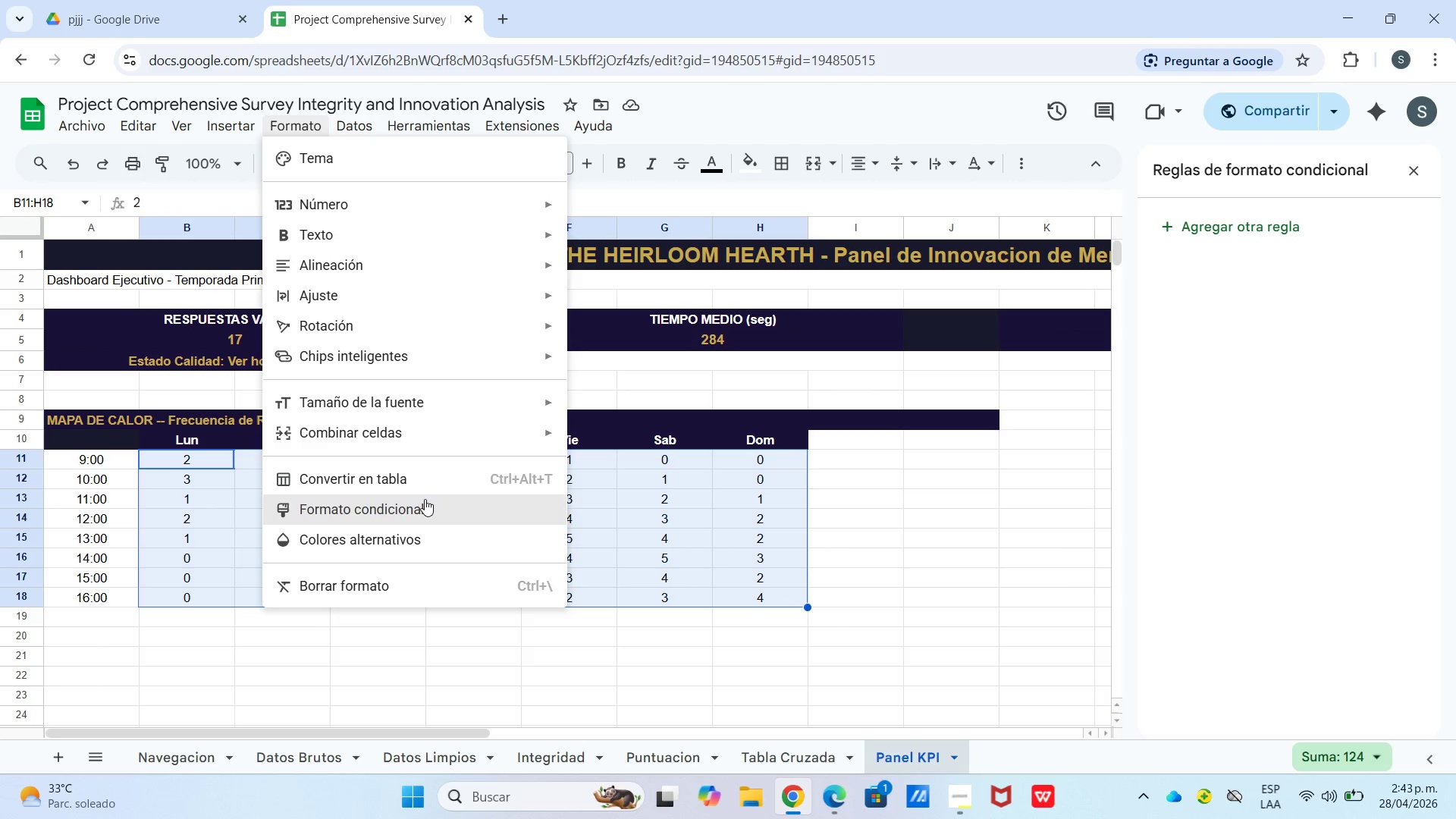 
left_click([415, 508])
 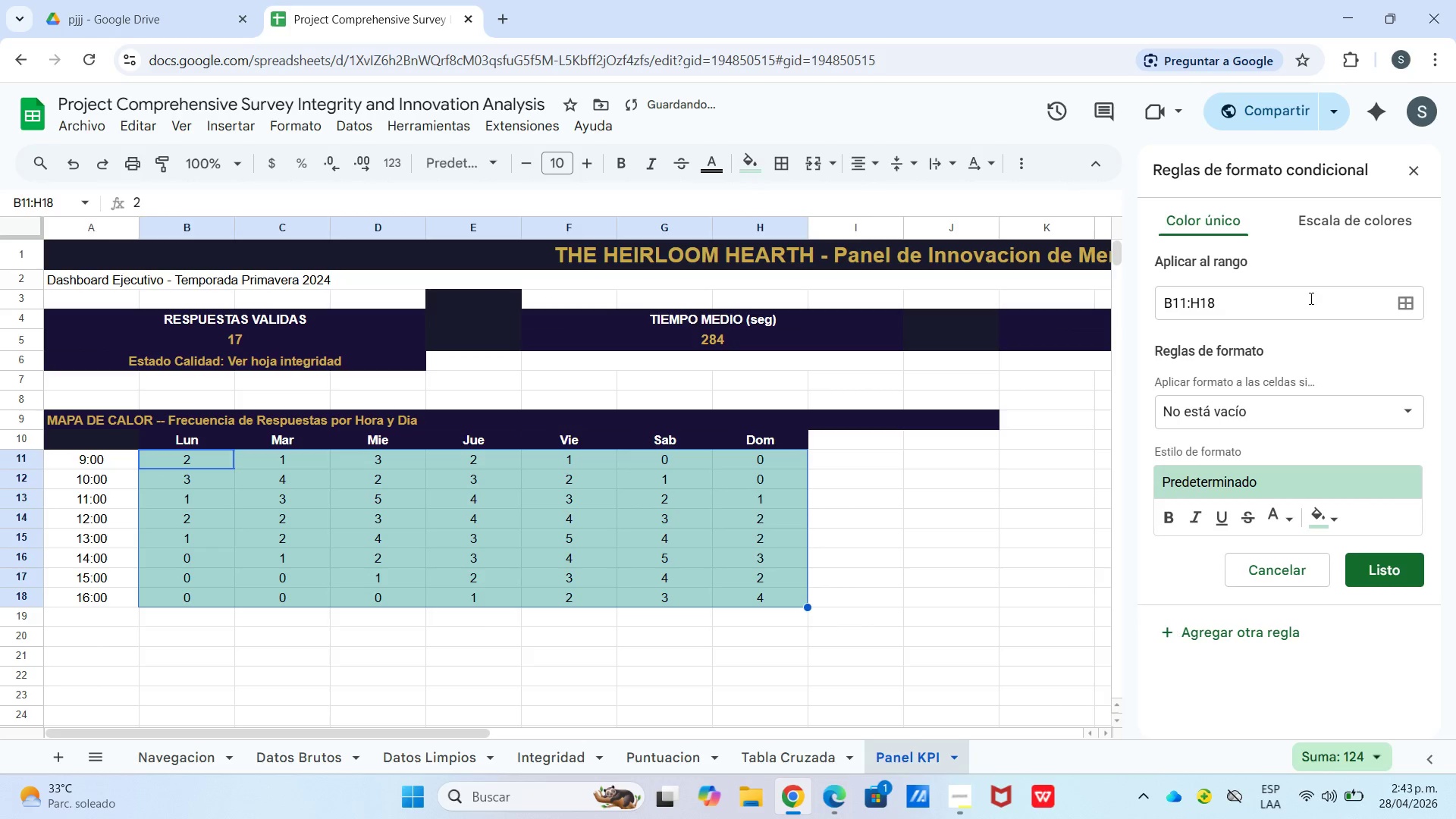 
left_click([1325, 220])
 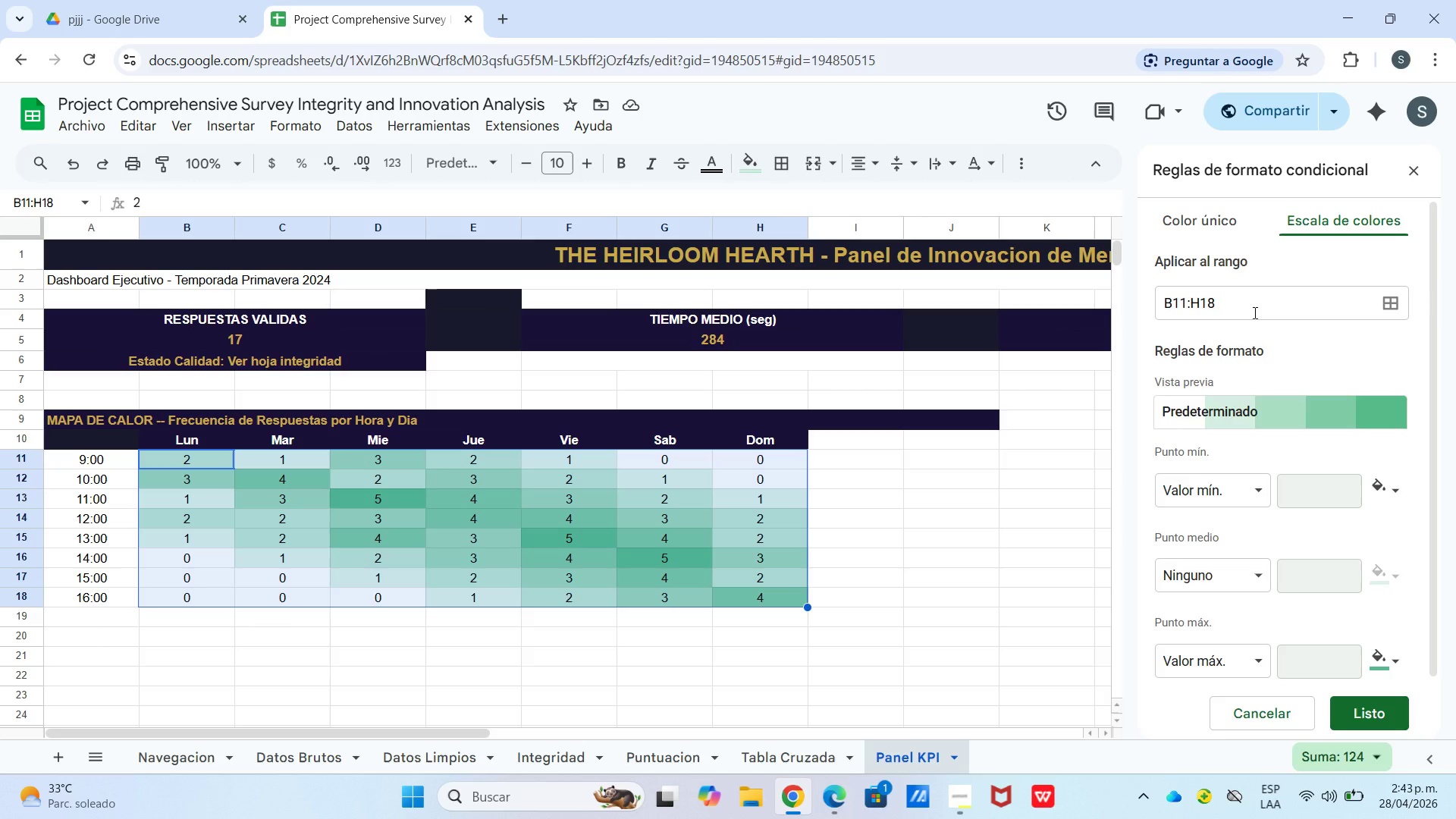 
wait(18.03)
 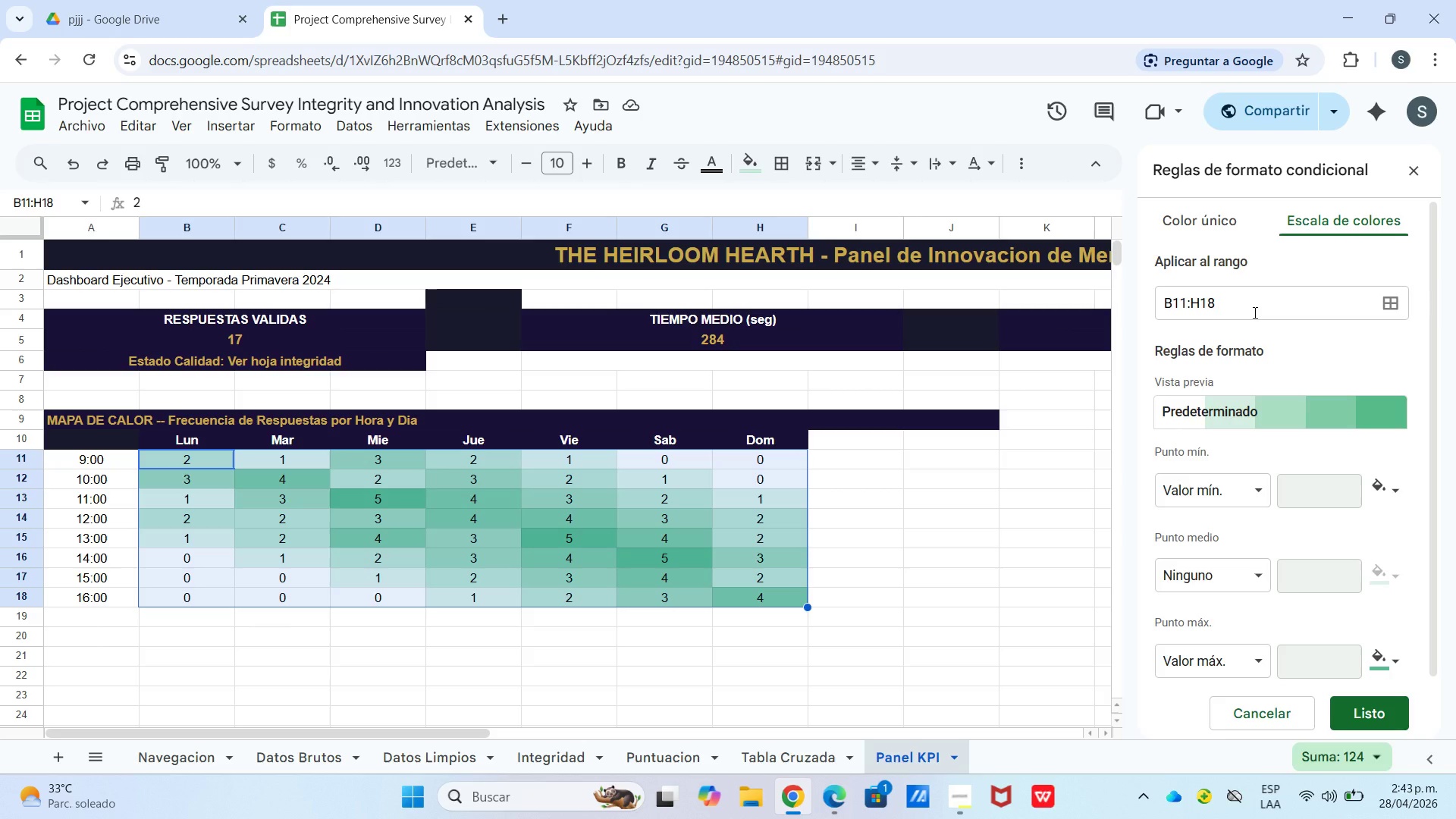 
left_click([1301, 412])
 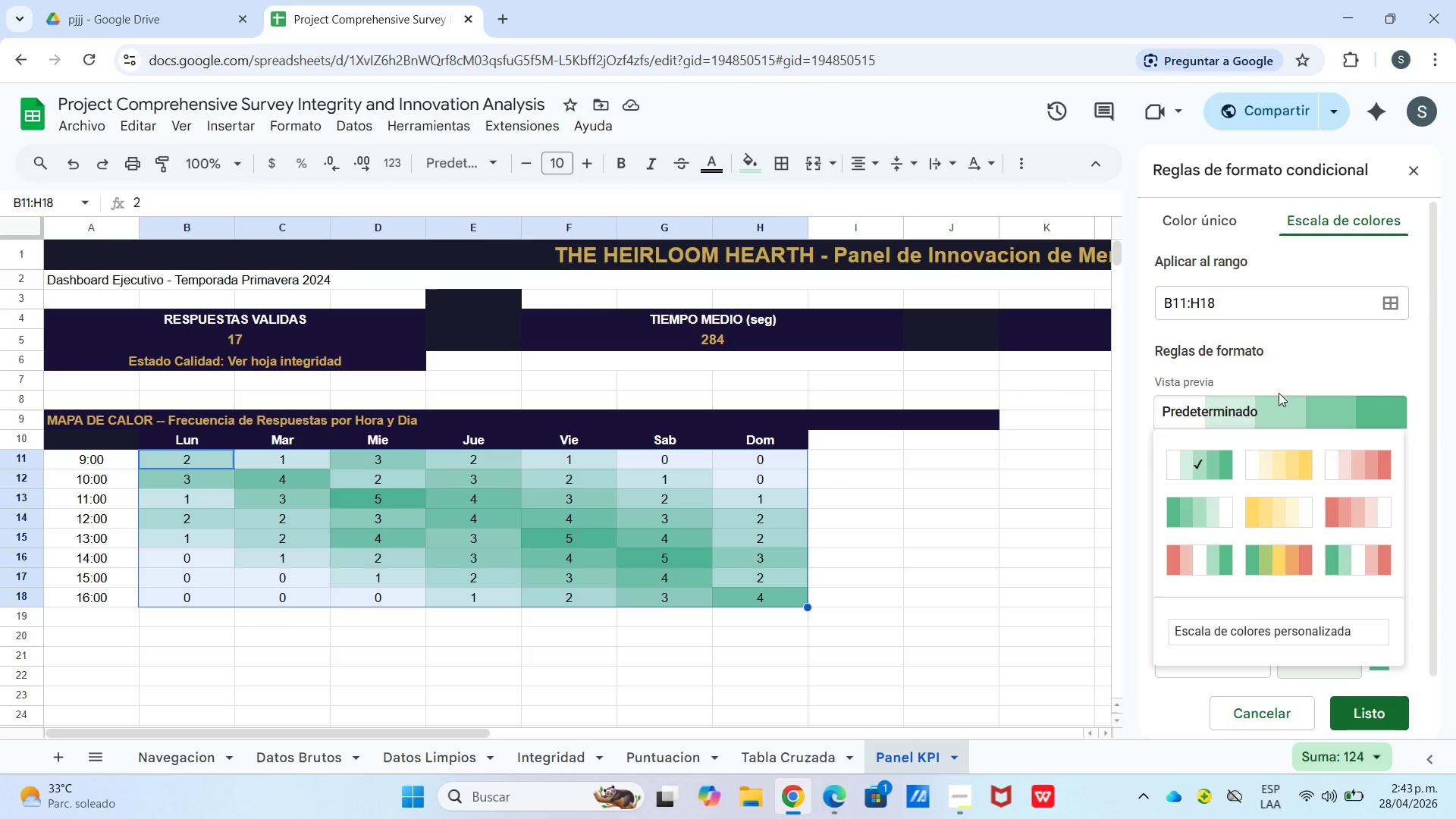 
left_click_drag(start_coordinate=[1296, 372], to_coordinate=[1303, 378])
 